 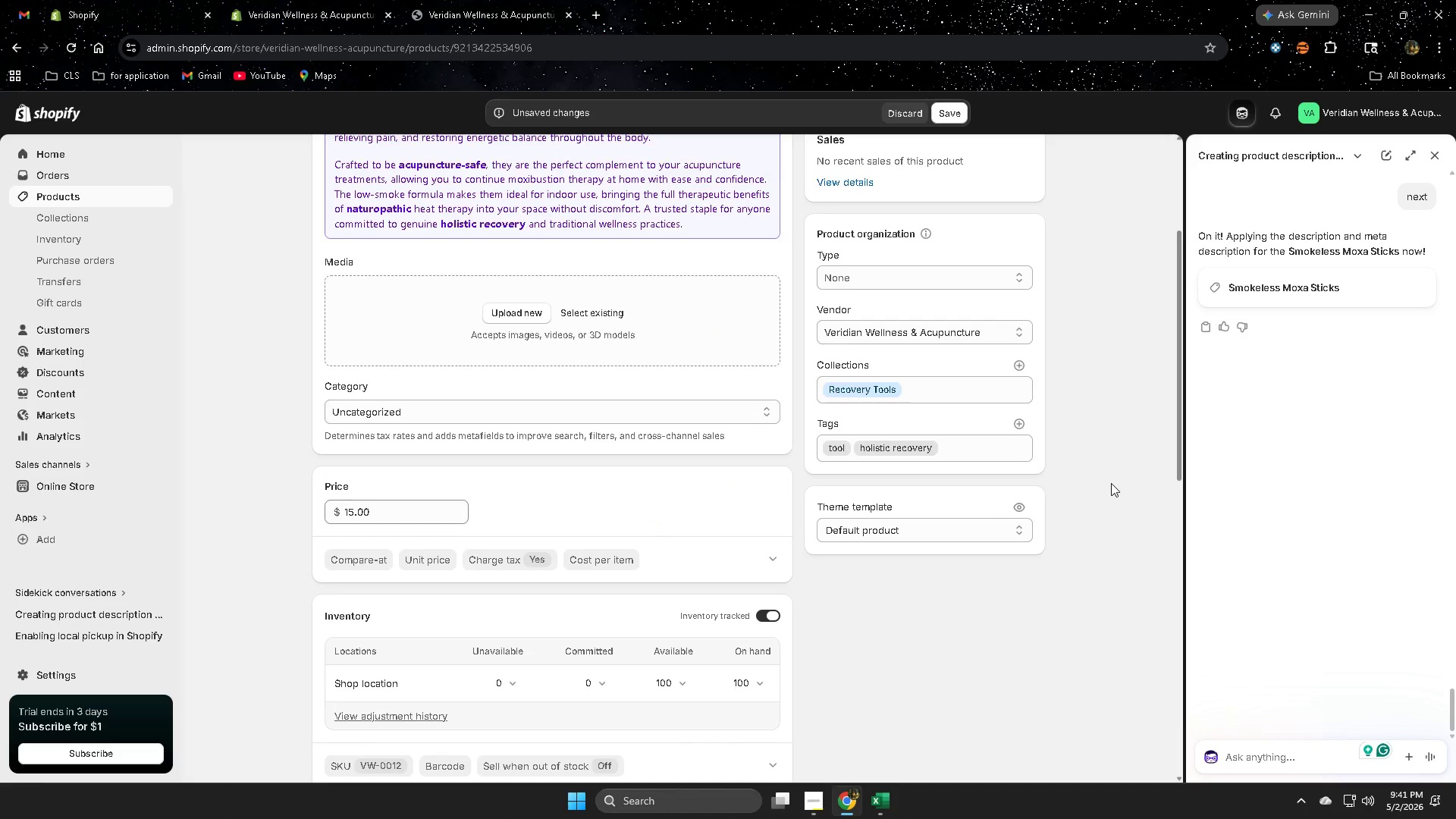 
scroll: coordinate [877, 620], scroll_direction: down, amount: 10.0
 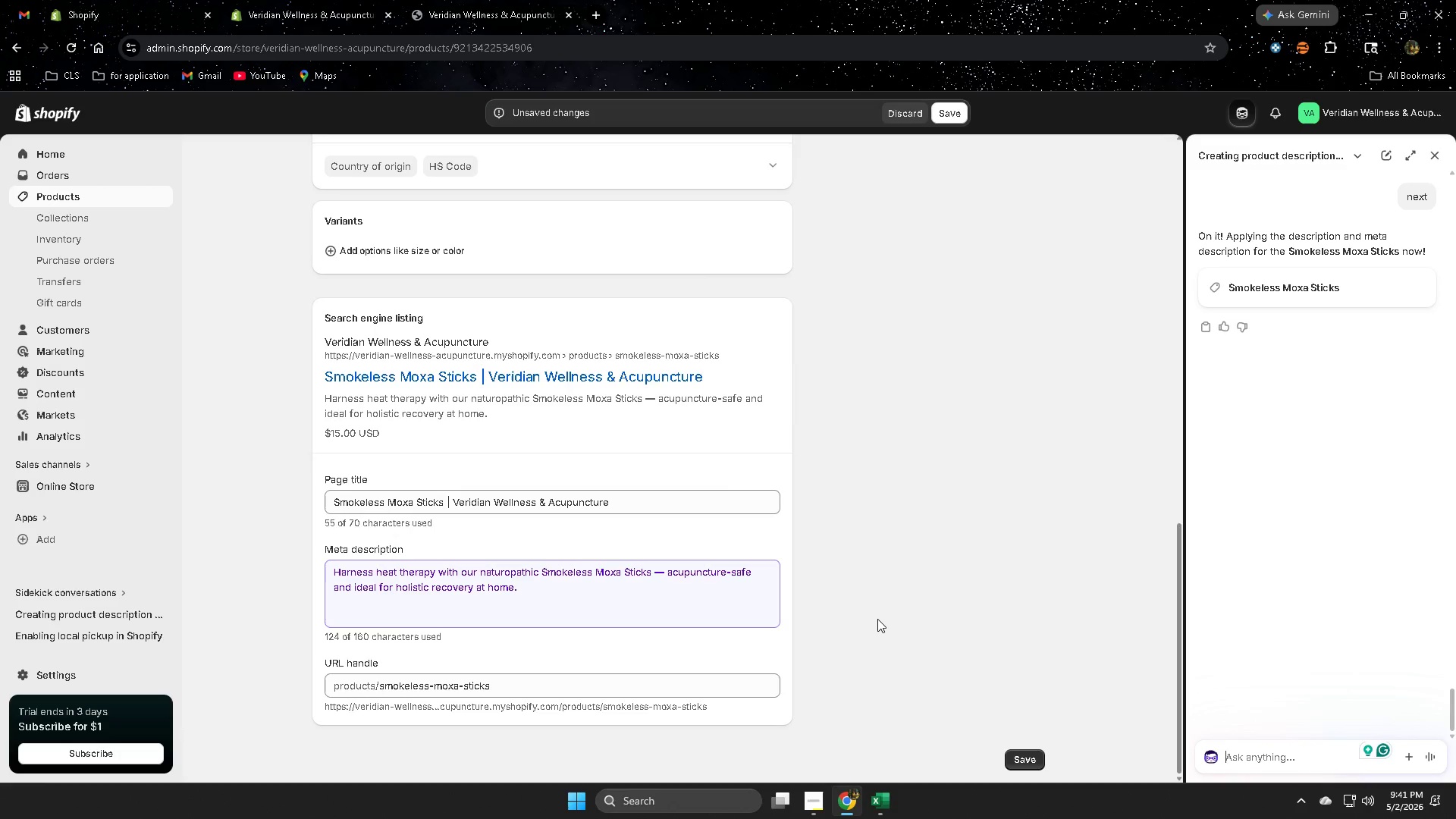 
scroll: coordinate [877, 619], scroll_direction: up, amount: 6.0
 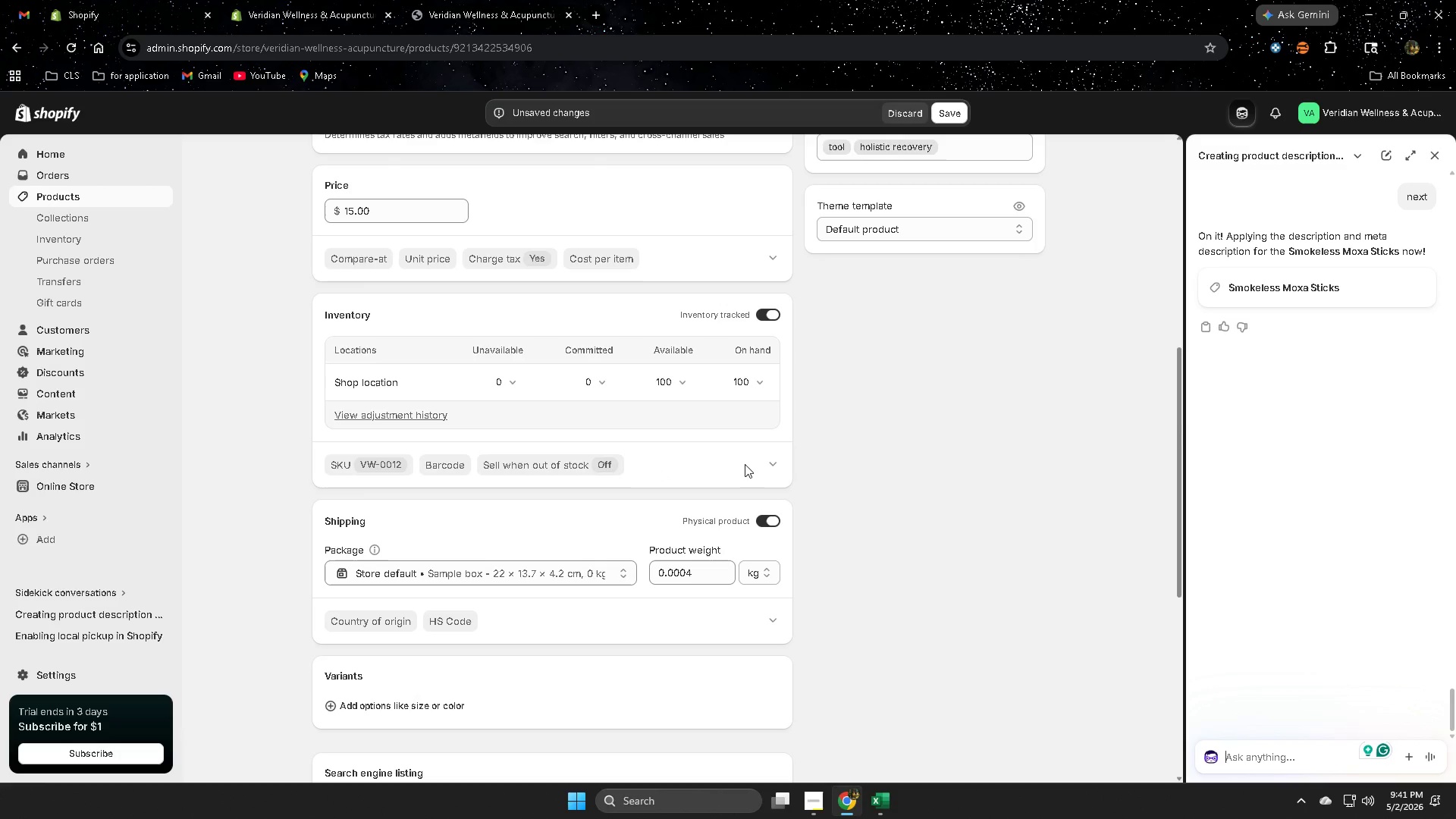 
left_click([776, 463])
 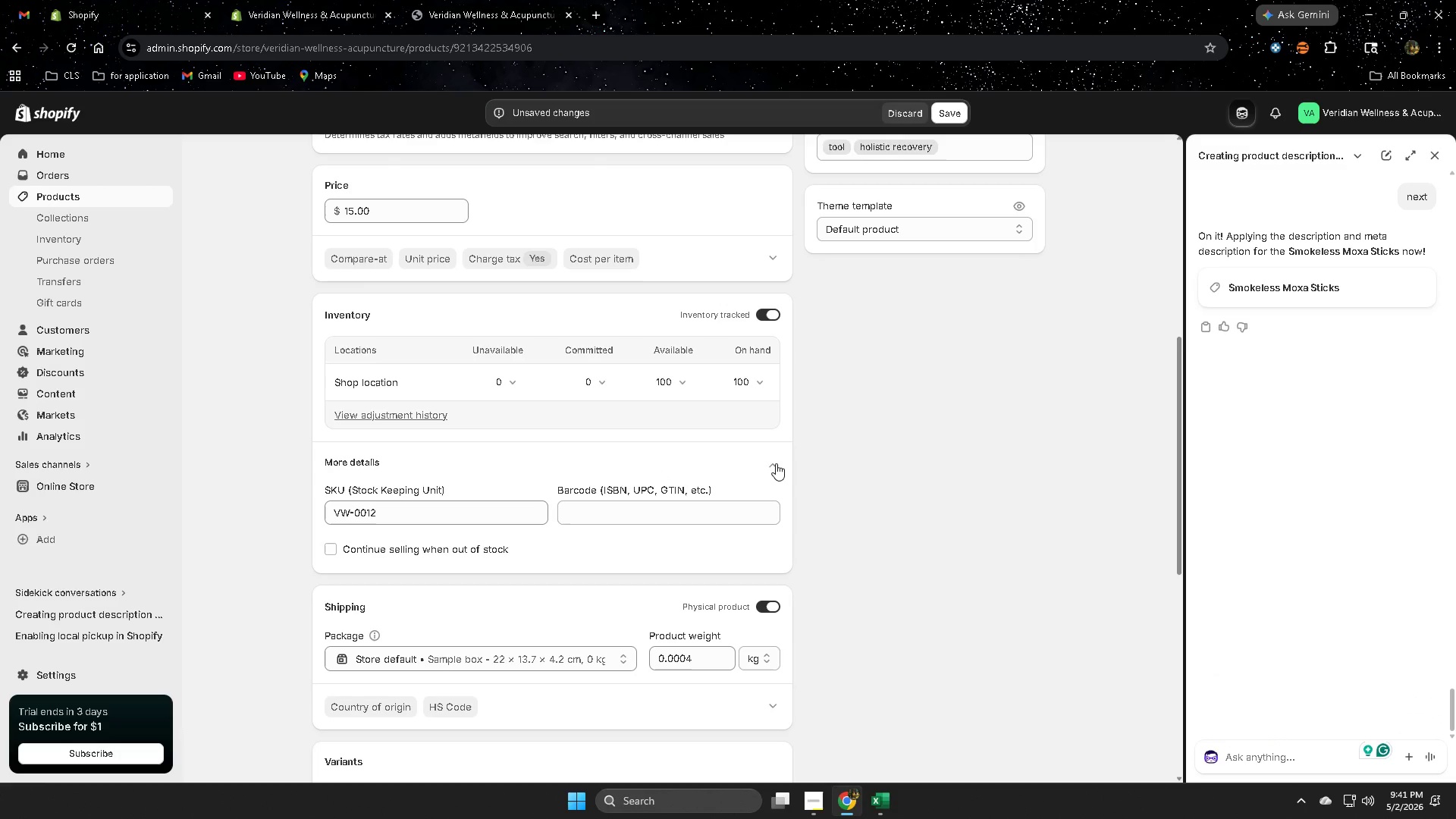 
left_click([776, 463])
 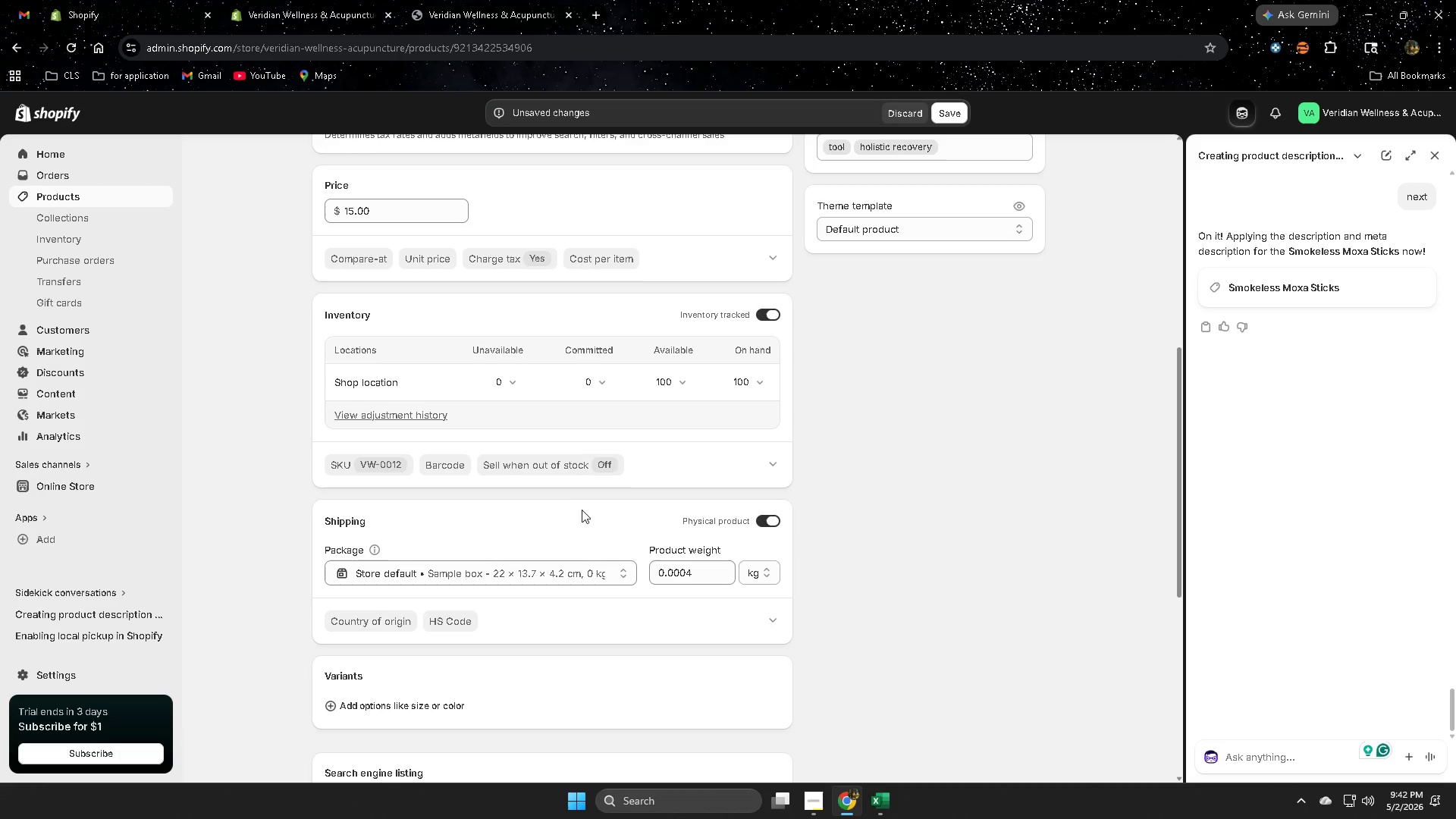 
wait(5.05)
 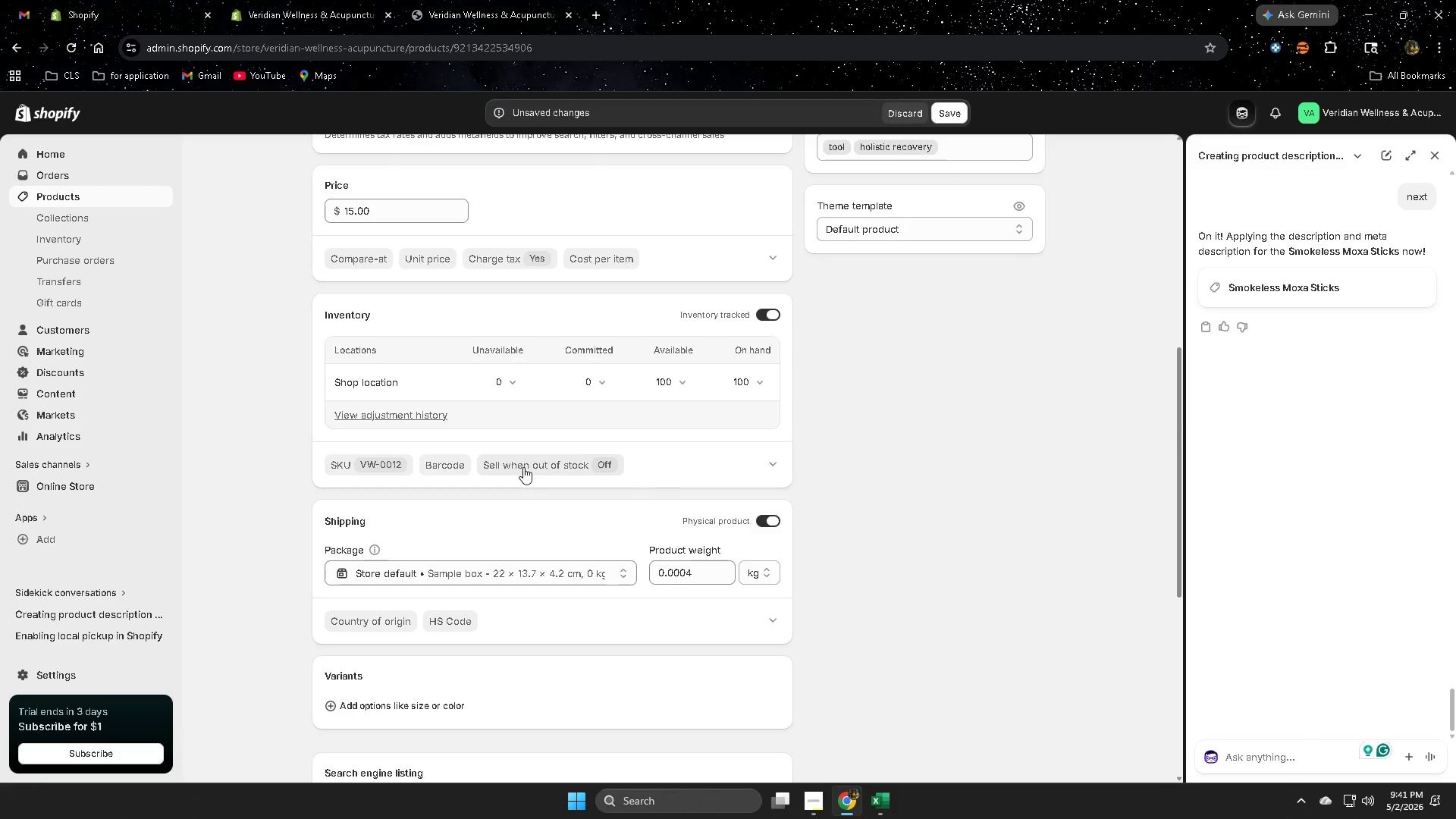 
scroll: coordinate [1073, 551], scroll_direction: up, amount: 6.0
 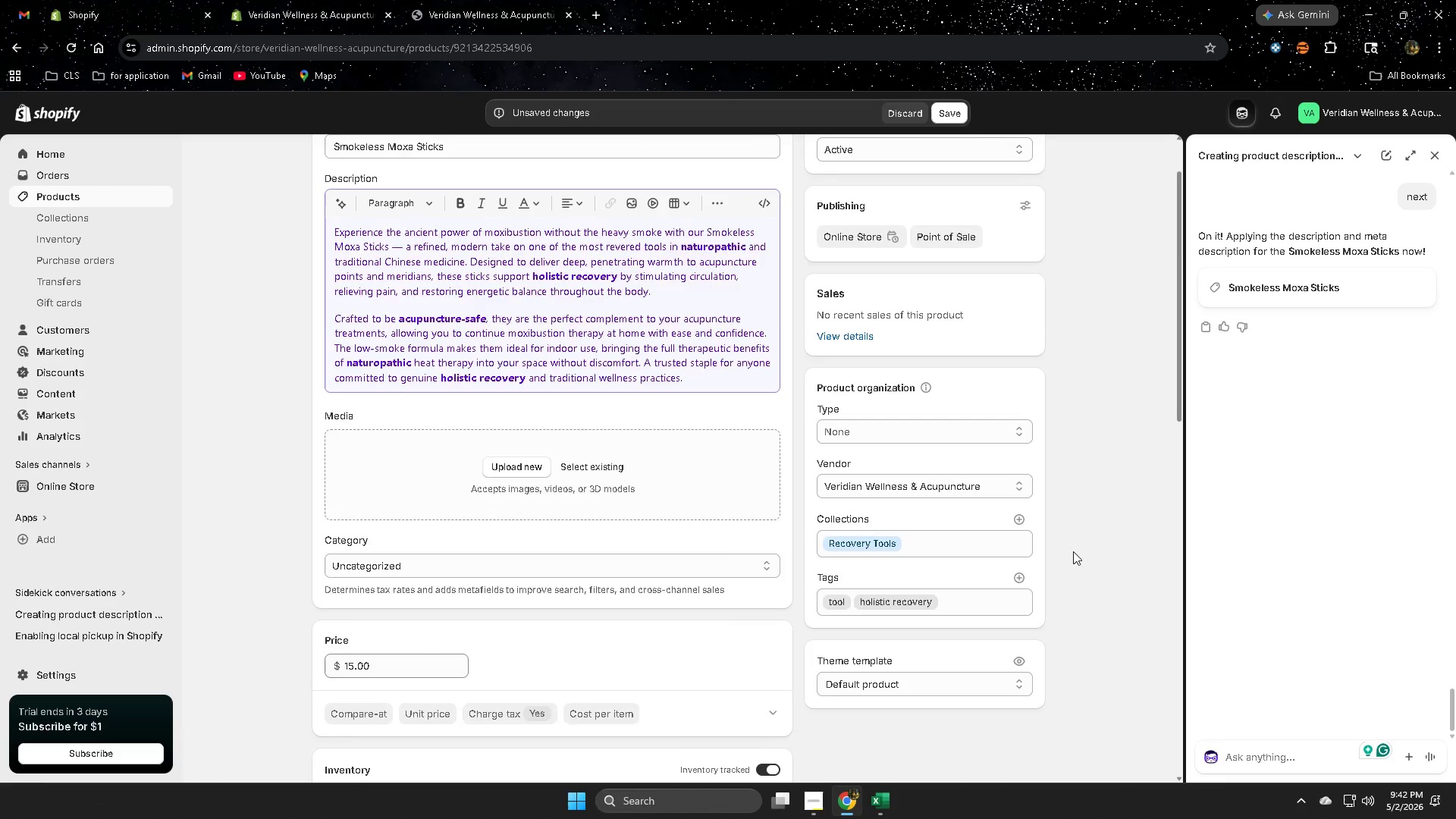 
scroll: coordinate [1074, 567], scroll_direction: down, amount: 4.0
 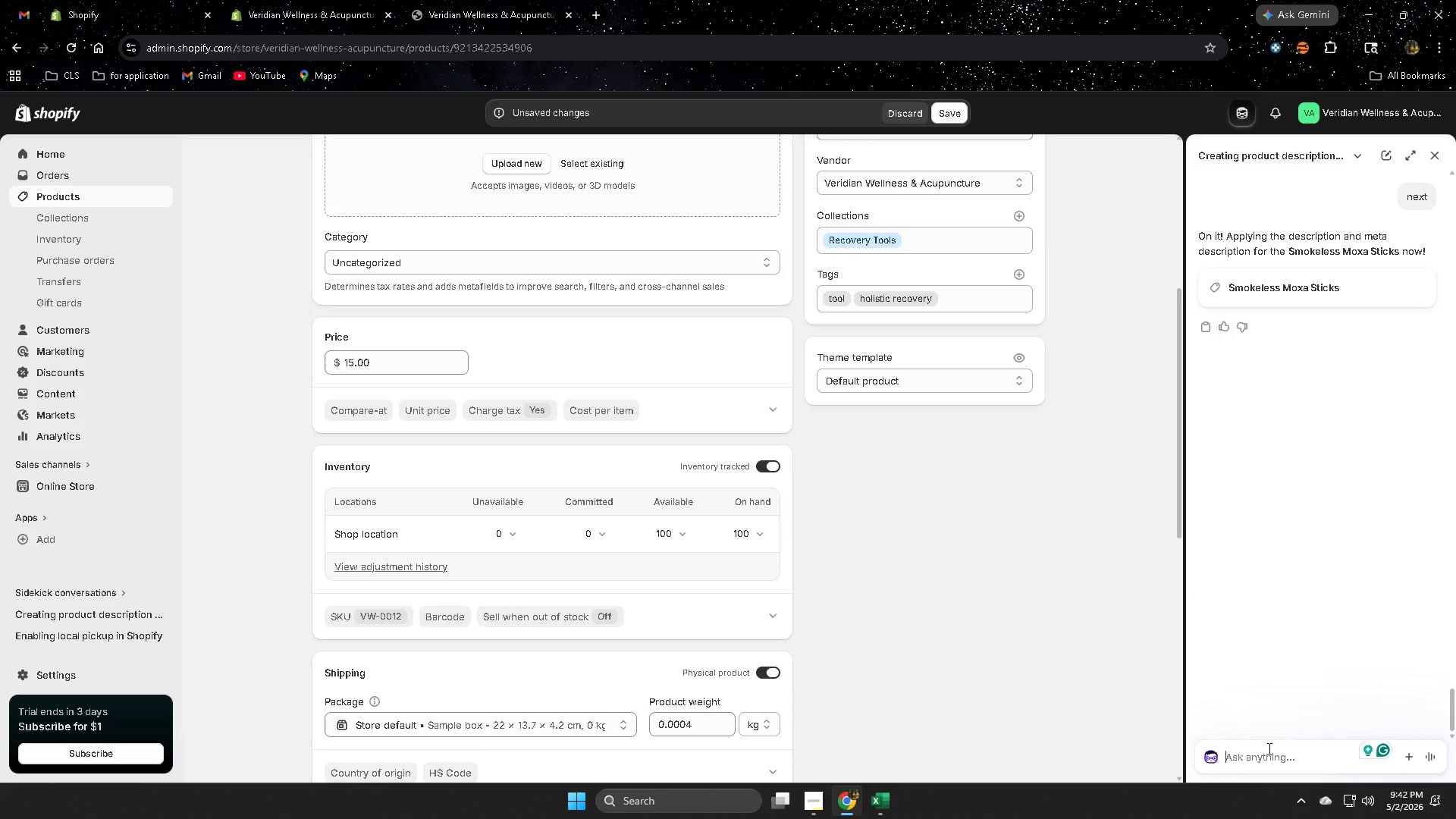 
type(iamg)
key(Backspace)
key(Backspace)
key(Backspace)
type(mage and at)
key(Backspace)
type(lt text)
 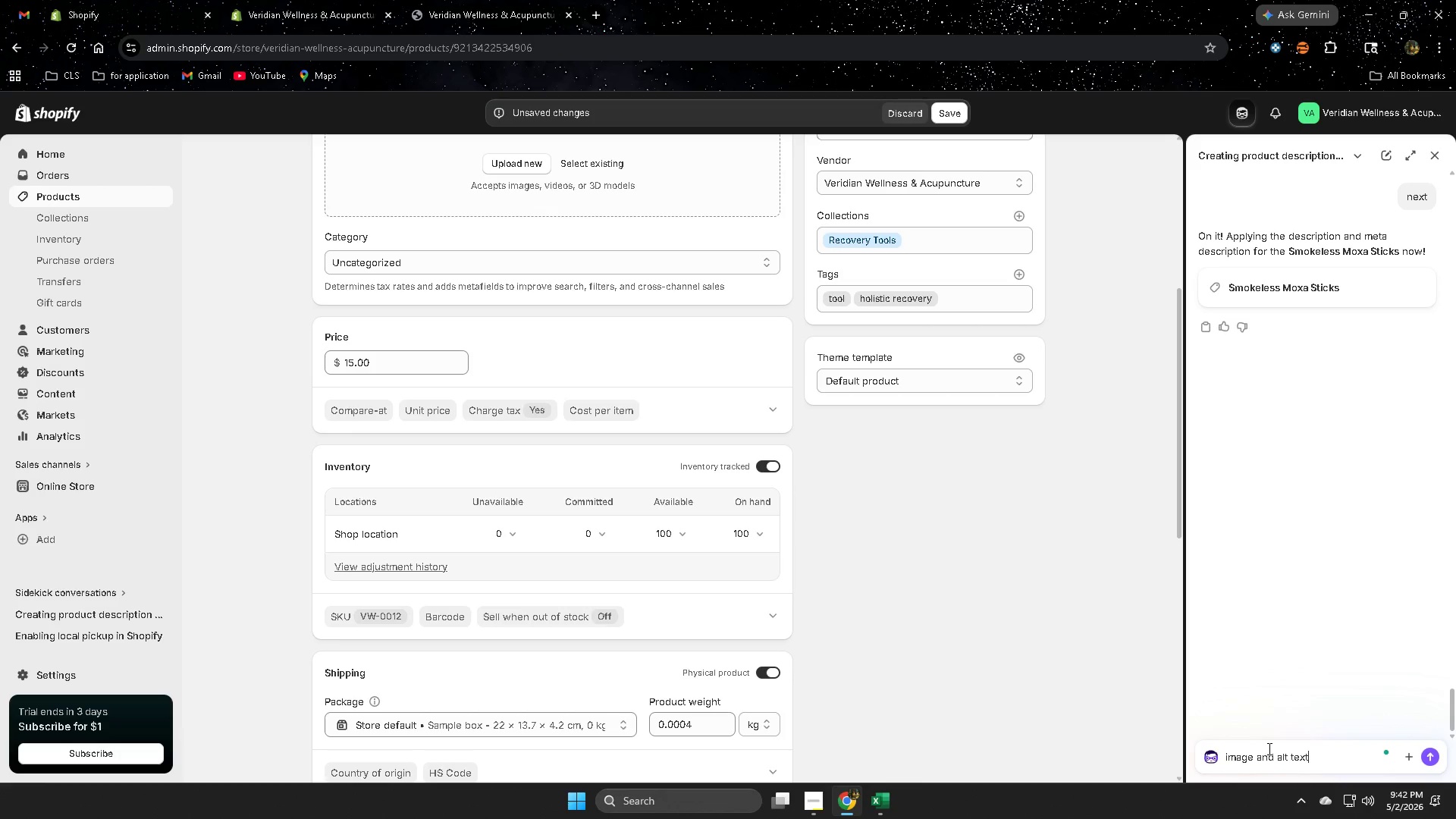 
key(Enter)
 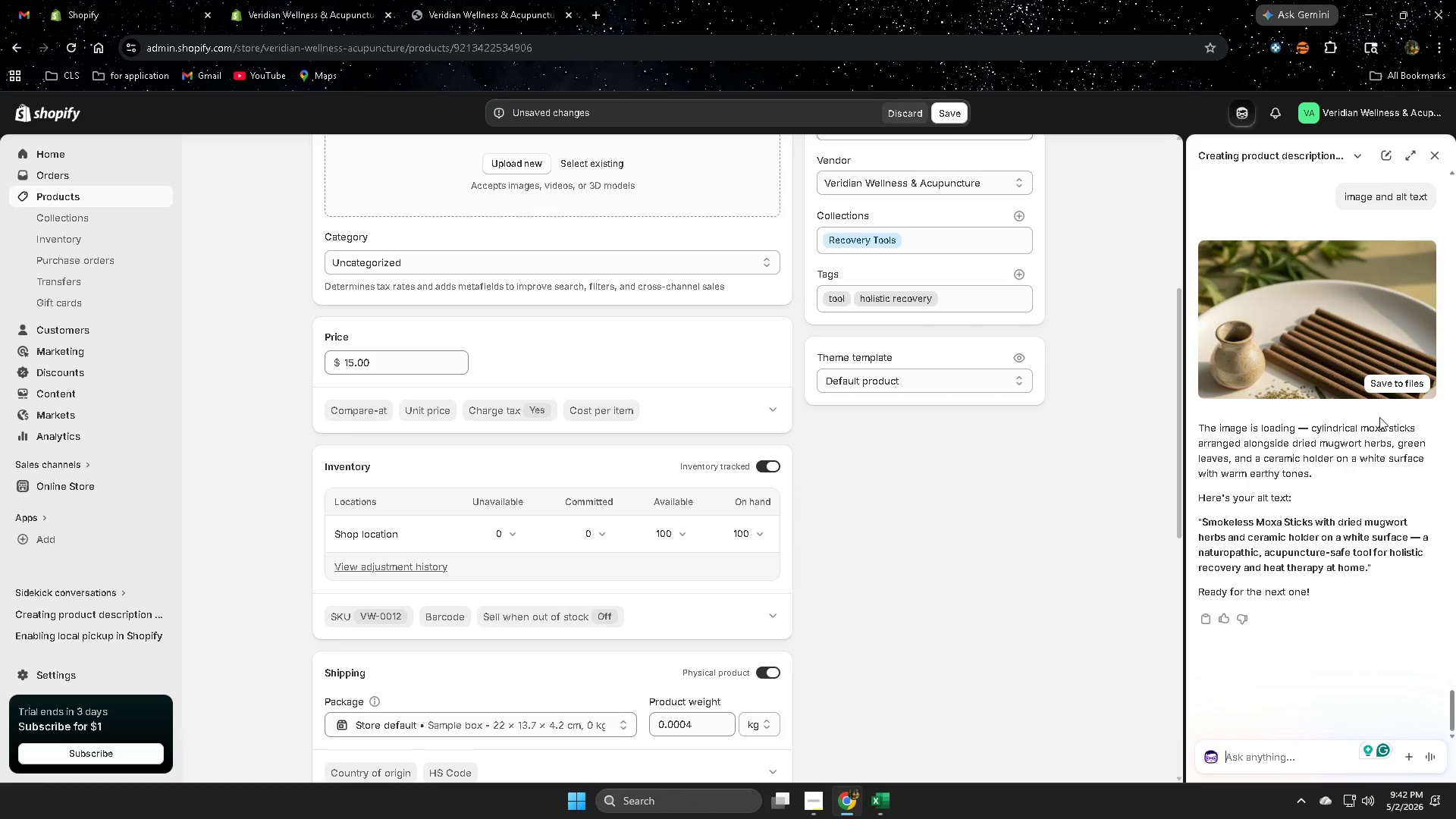 
wait(39.86)
 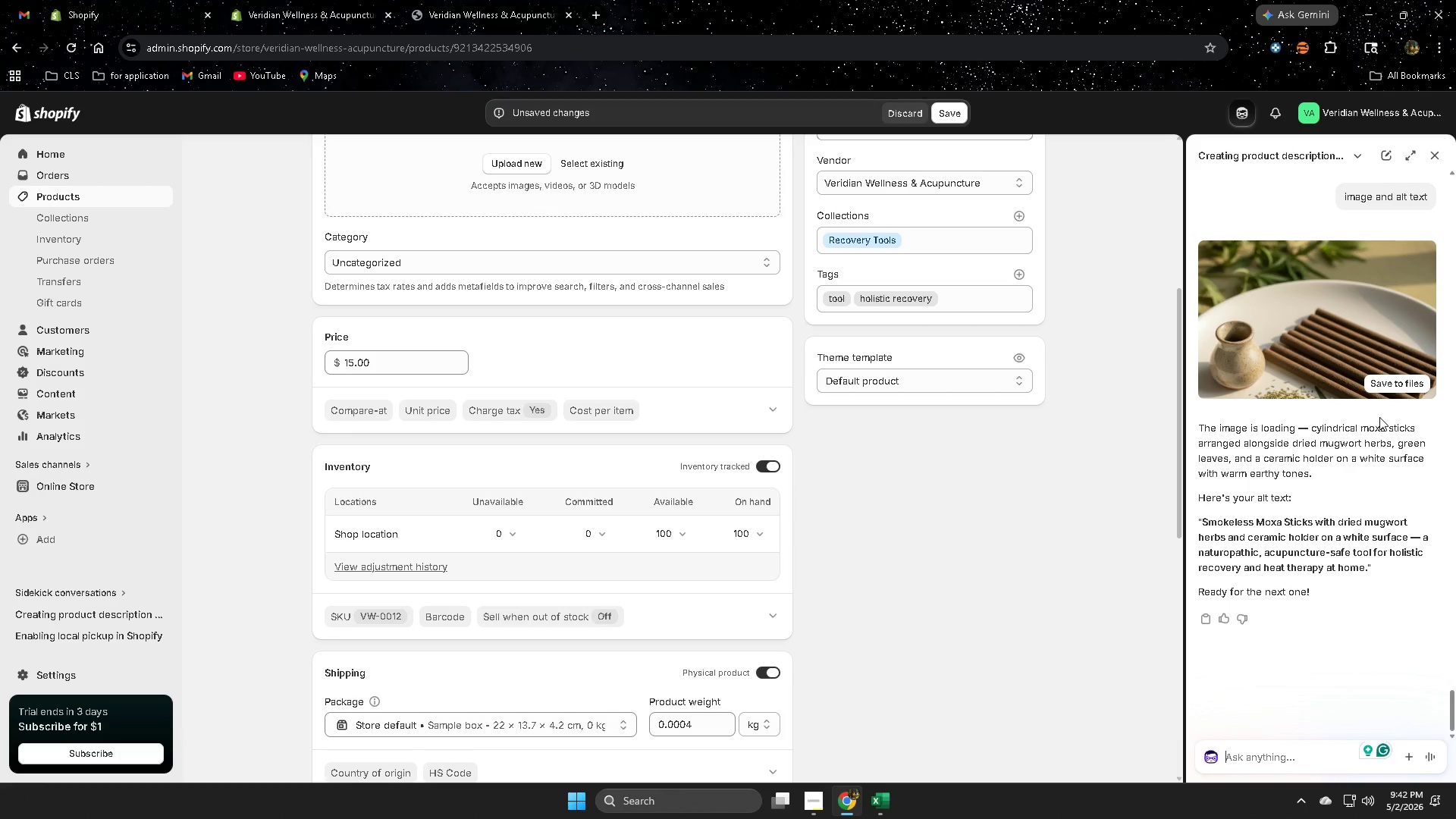 
left_click([1395, 384])
 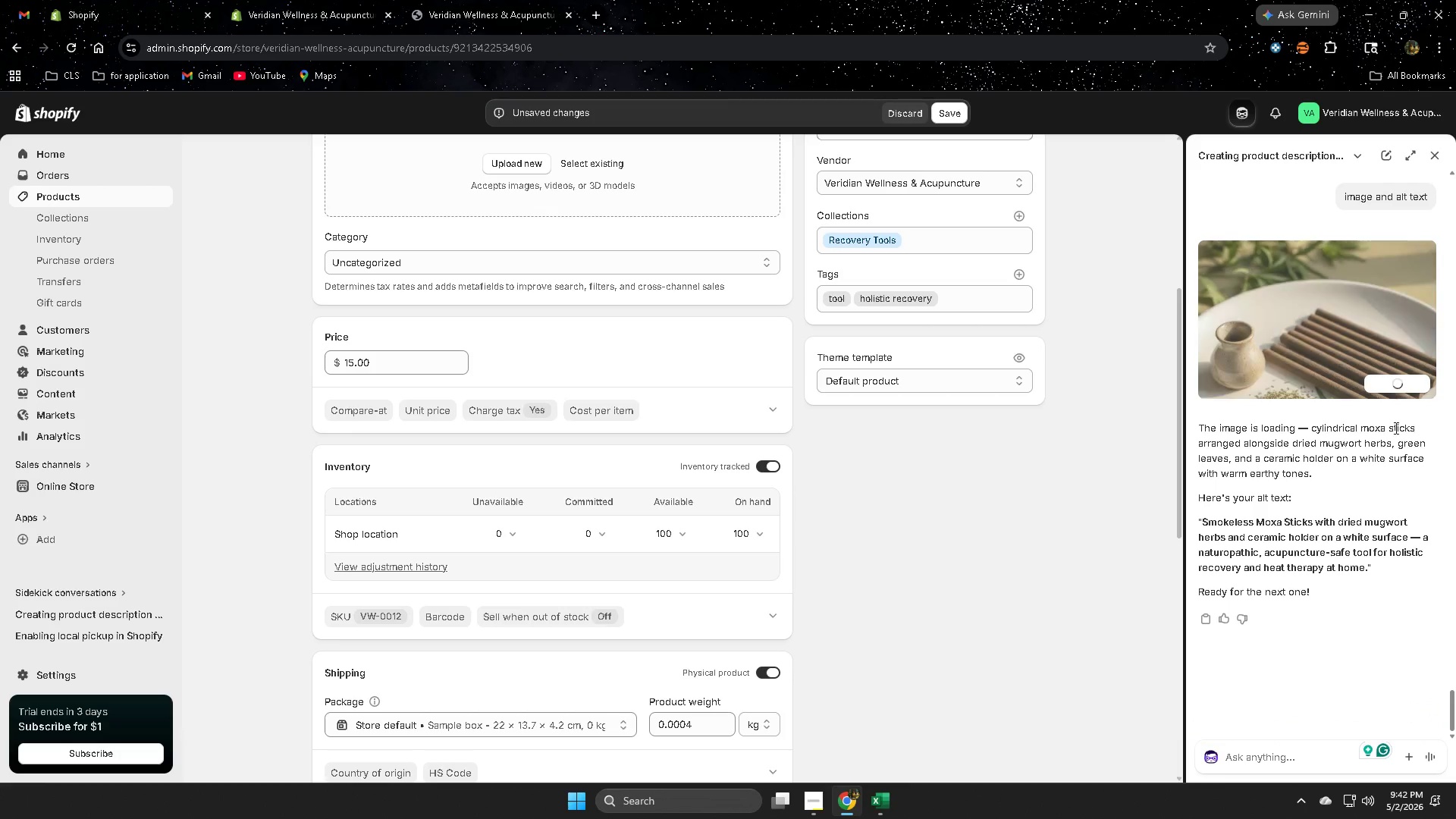 
scroll: coordinate [1373, 450], scroll_direction: down, amount: 1.0
 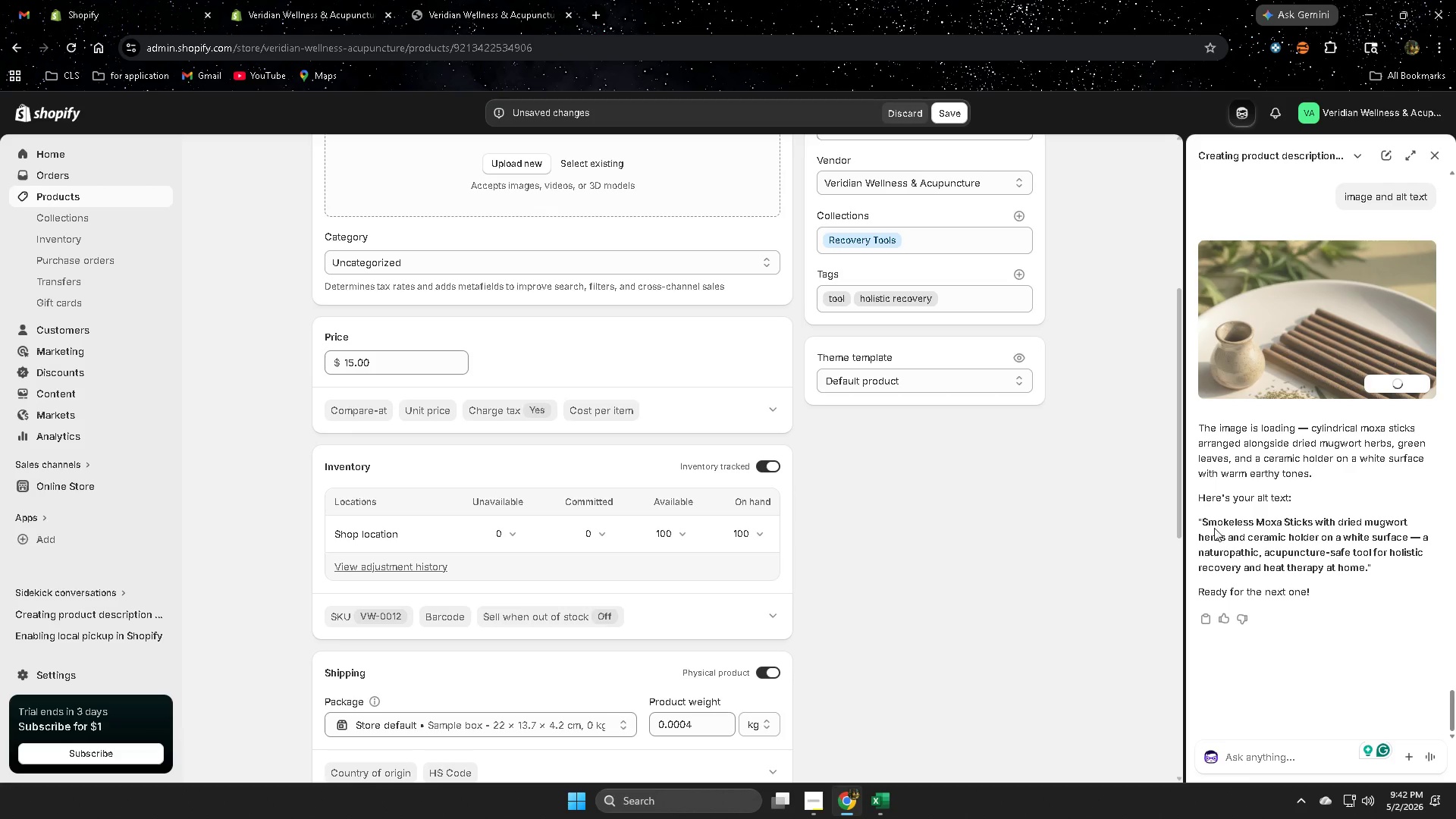 
left_click([1210, 522])
 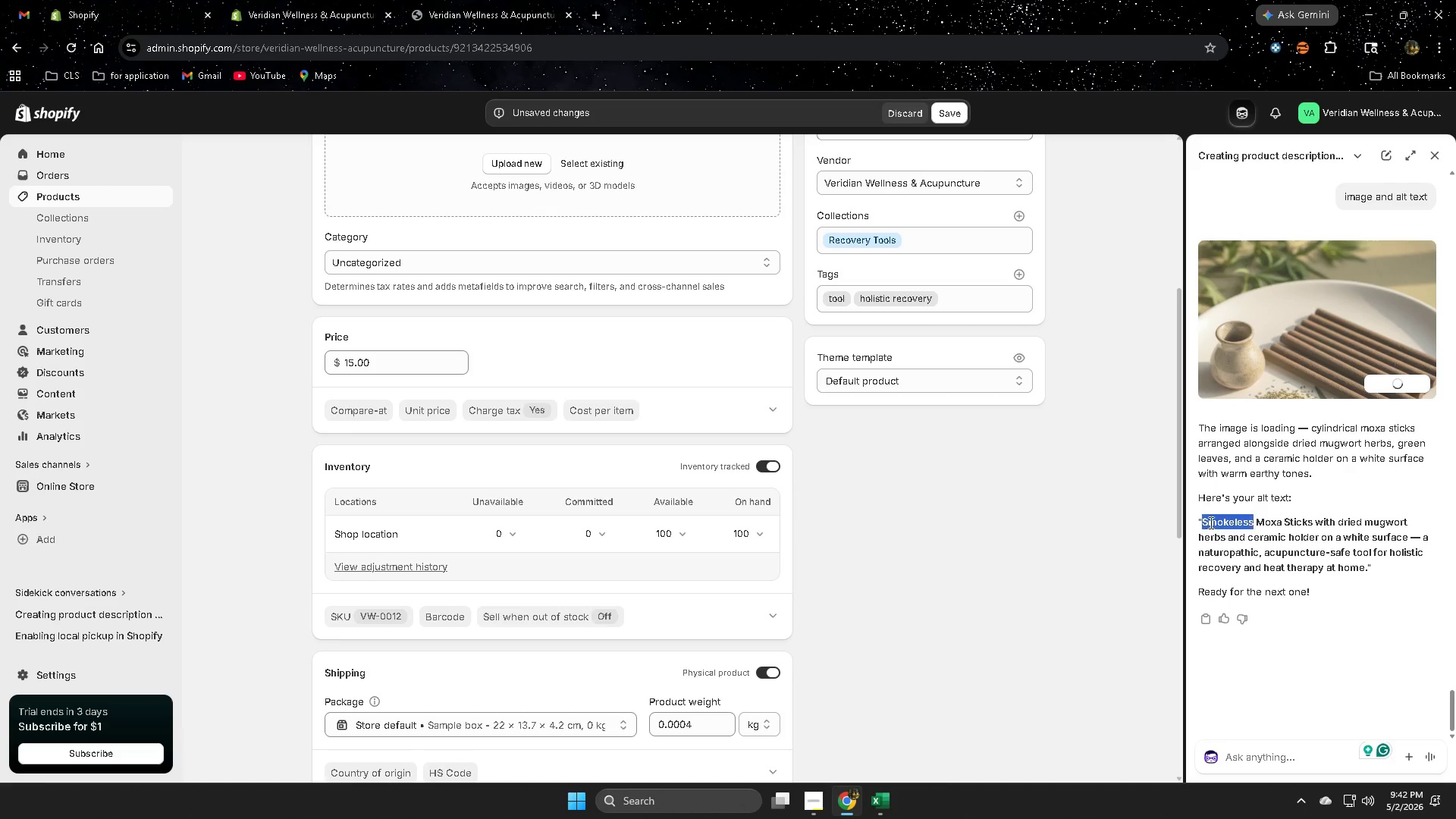 
left_click_drag(start_coordinate=[1210, 522], to_coordinate=[1339, 569])
 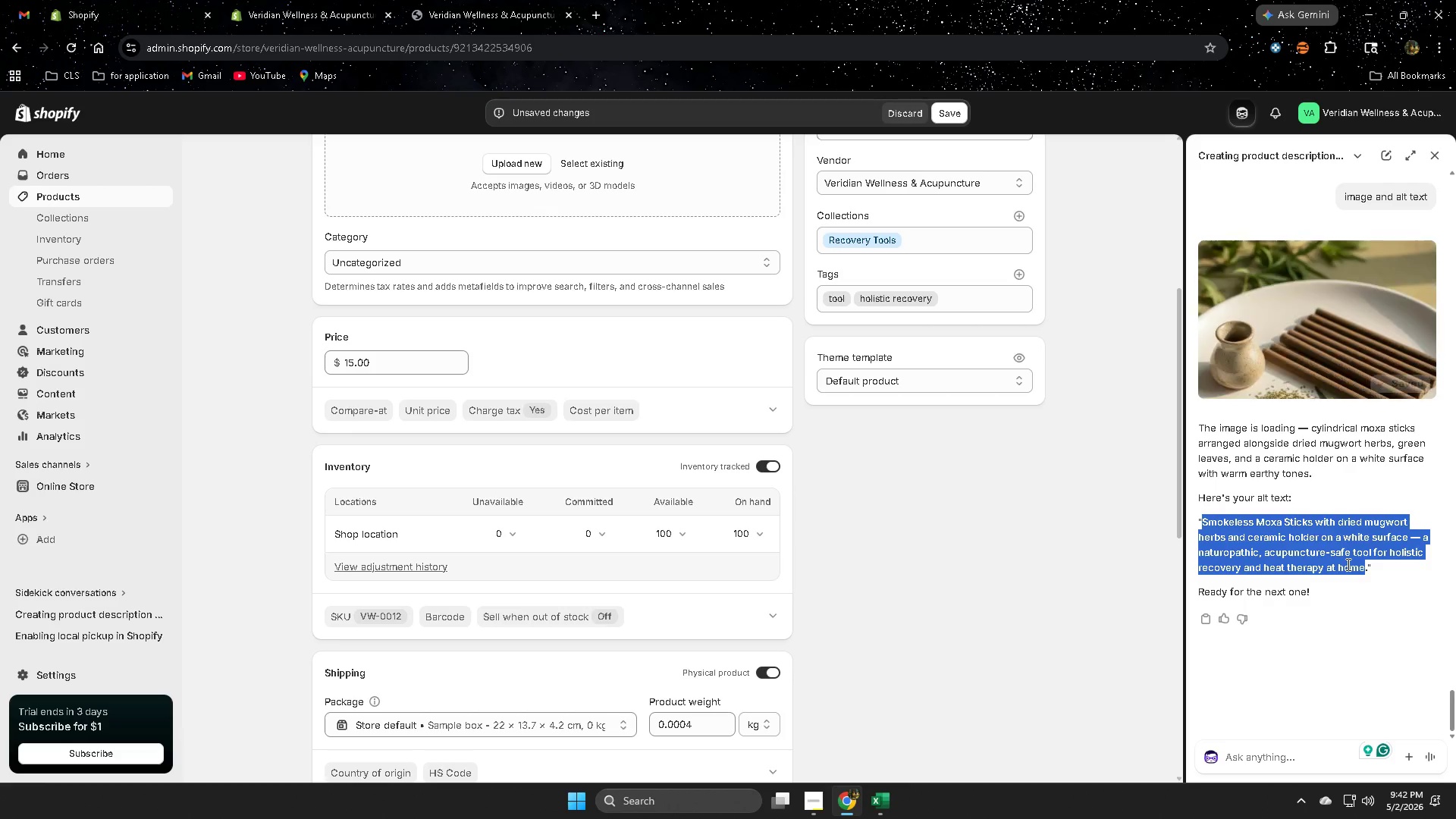 
key(Control+C)
 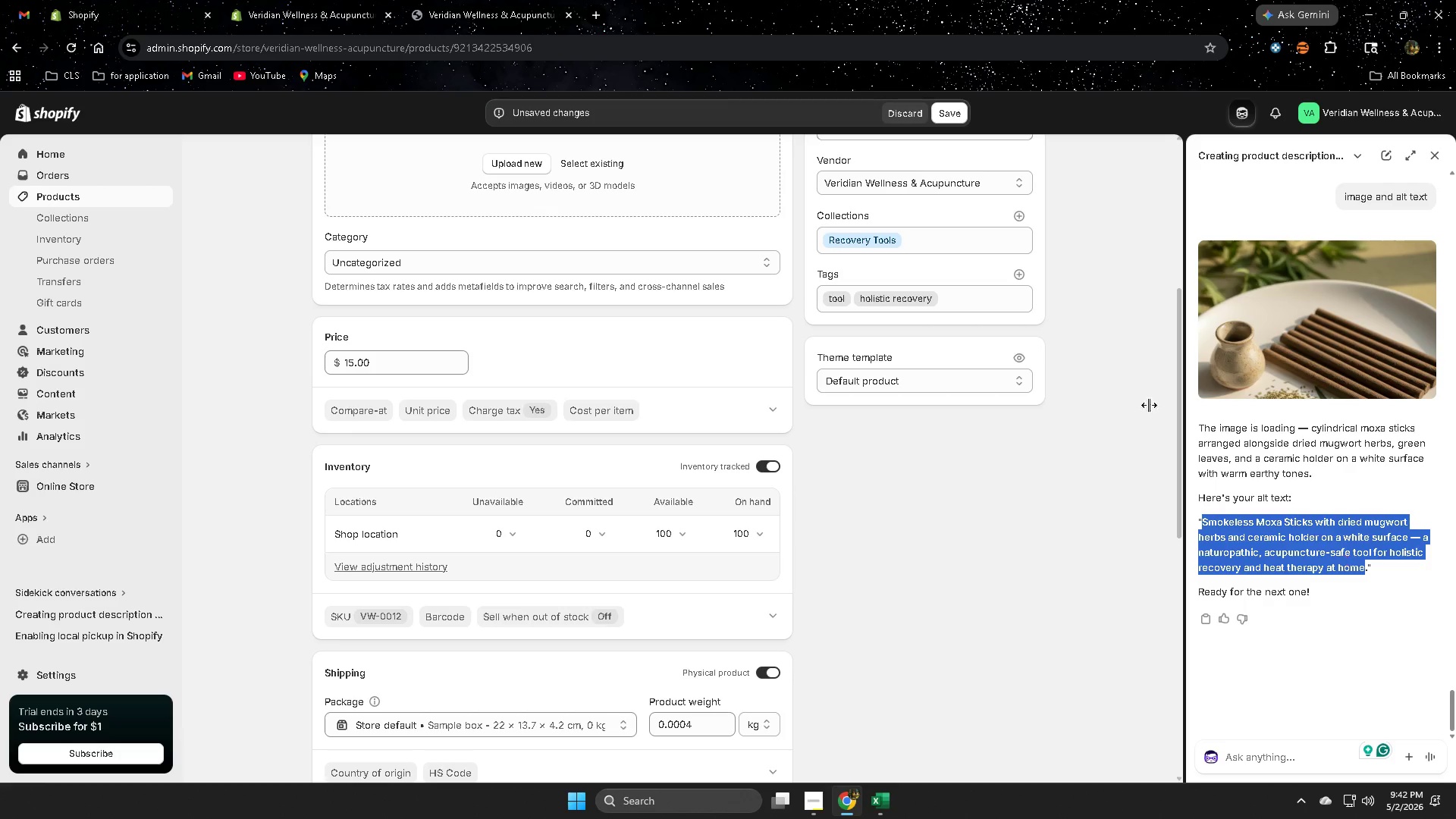 
left_click([1065, 522])
 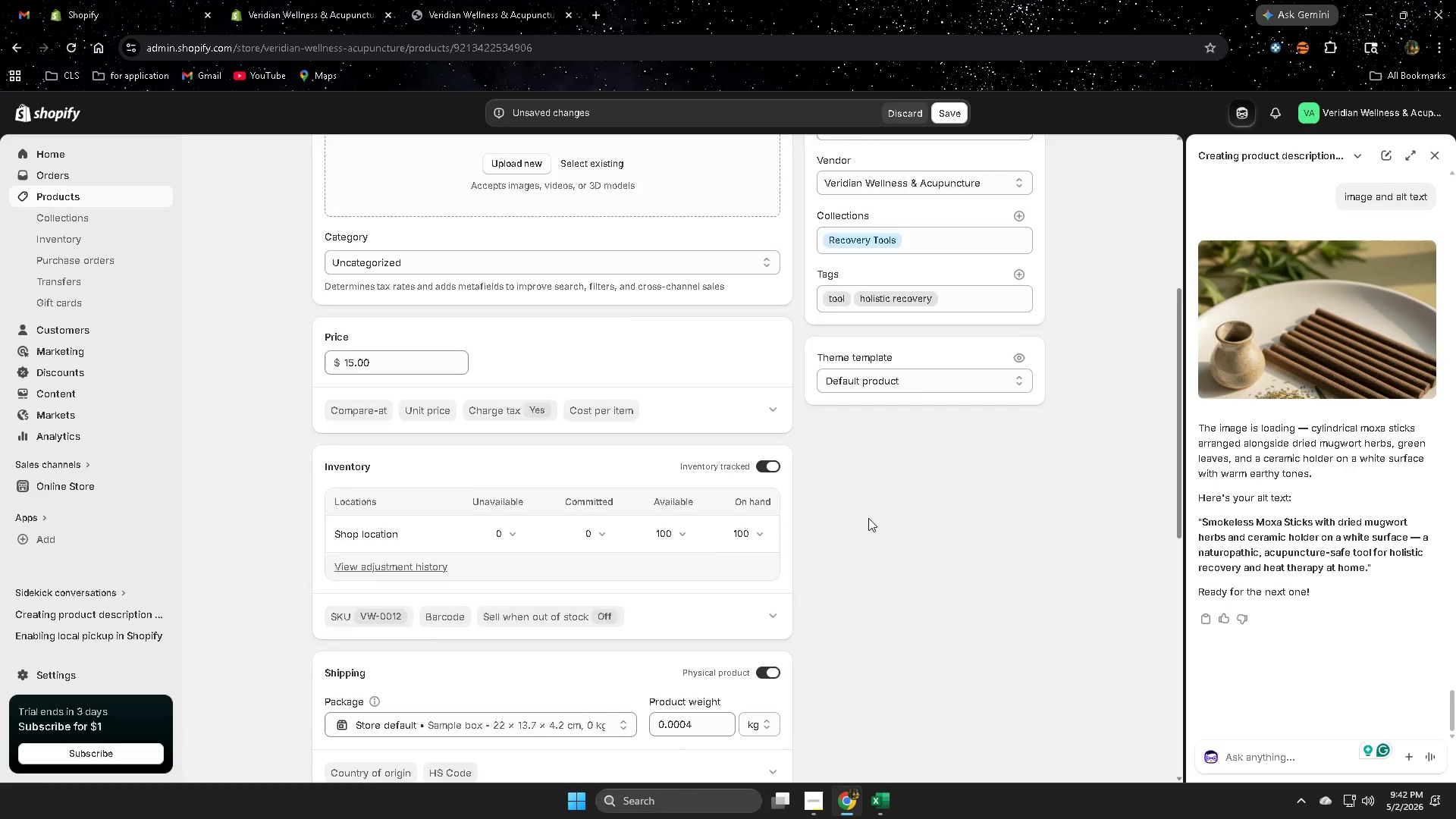 
scroll: coordinate [868, 518], scroll_direction: up, amount: 2.0
 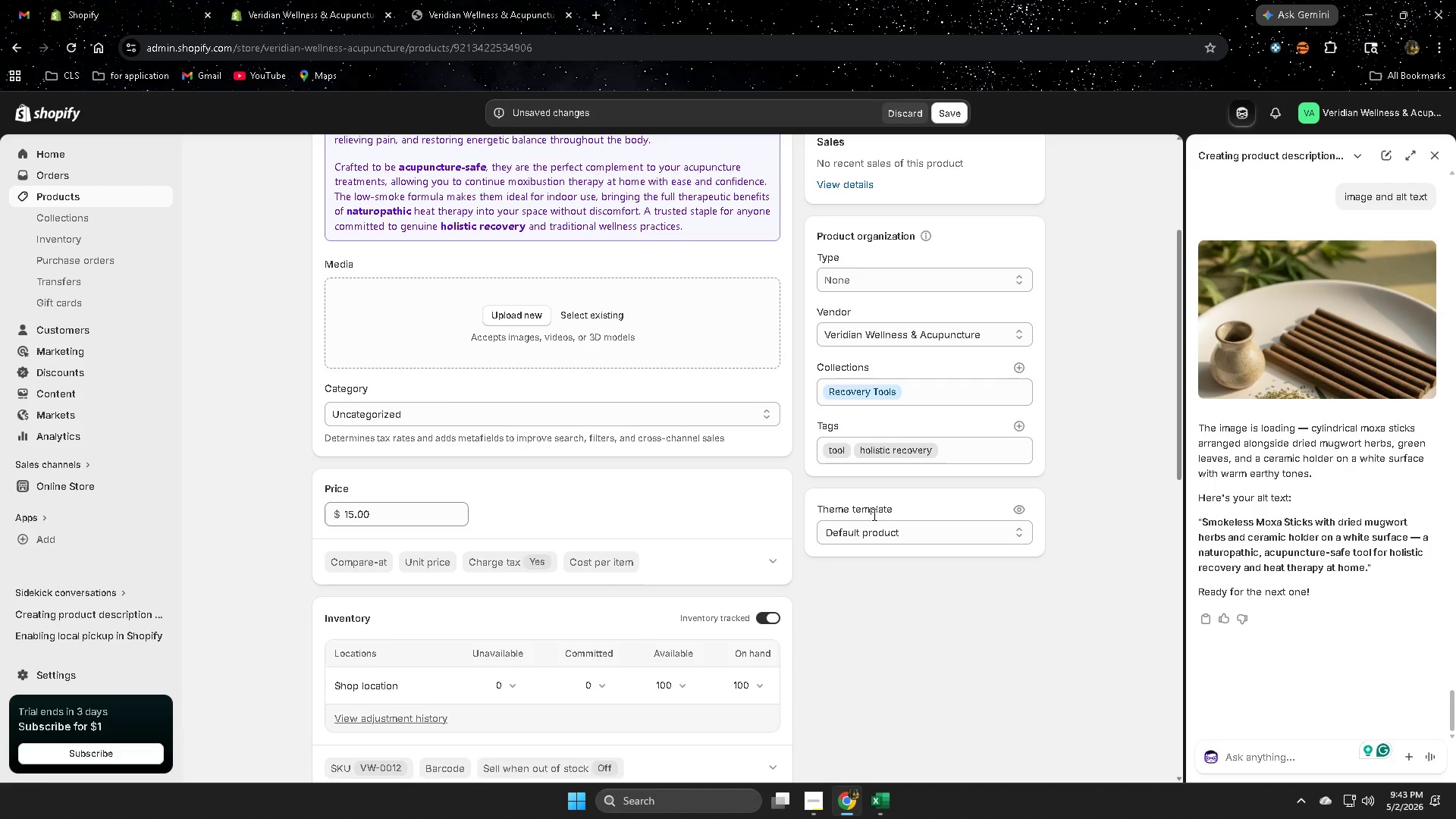 
wait(23.63)
 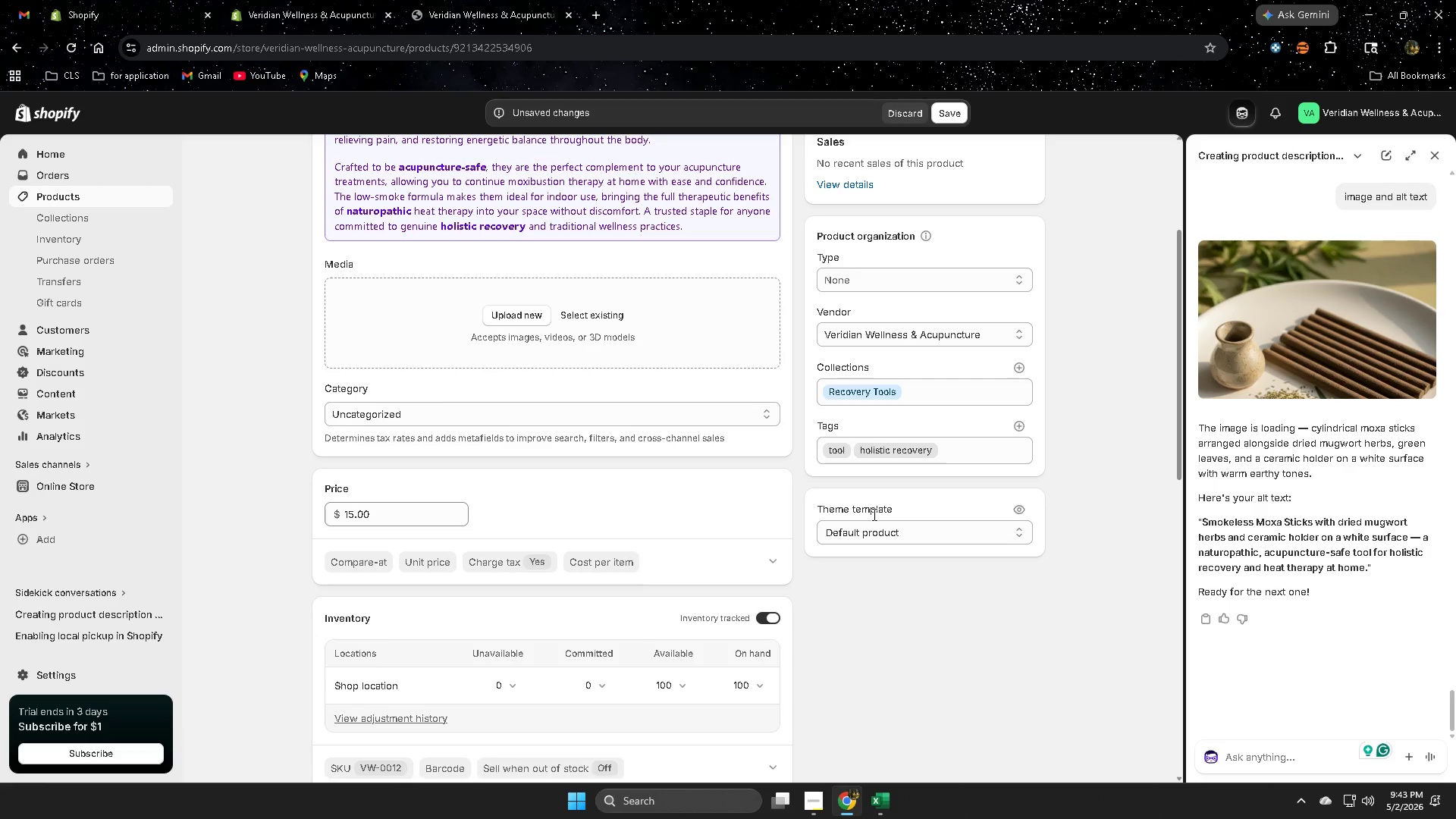 
left_click([1434, 152])
 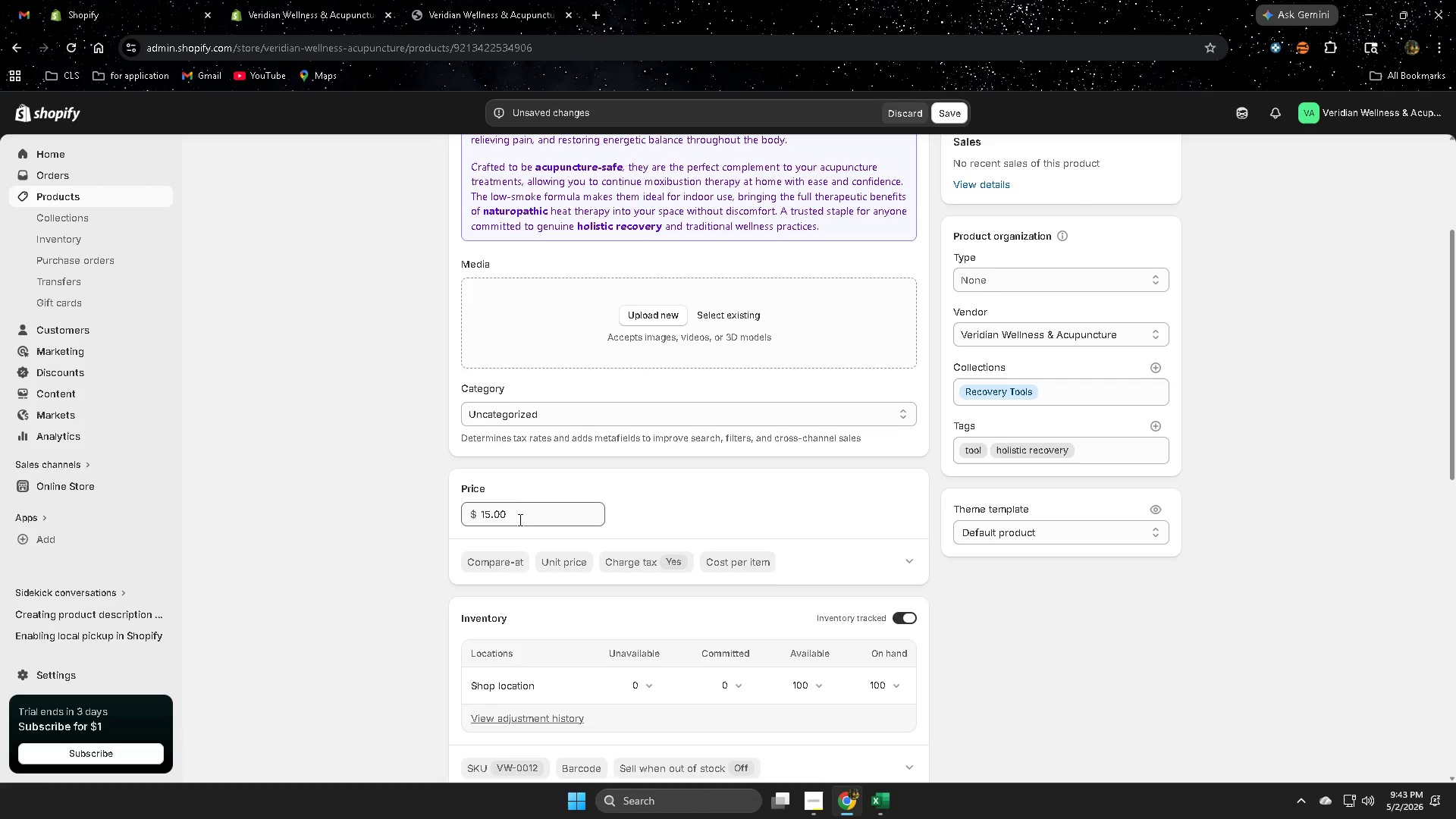 
scroll: coordinate [533, 485], scroll_direction: up, amount: 1.0
 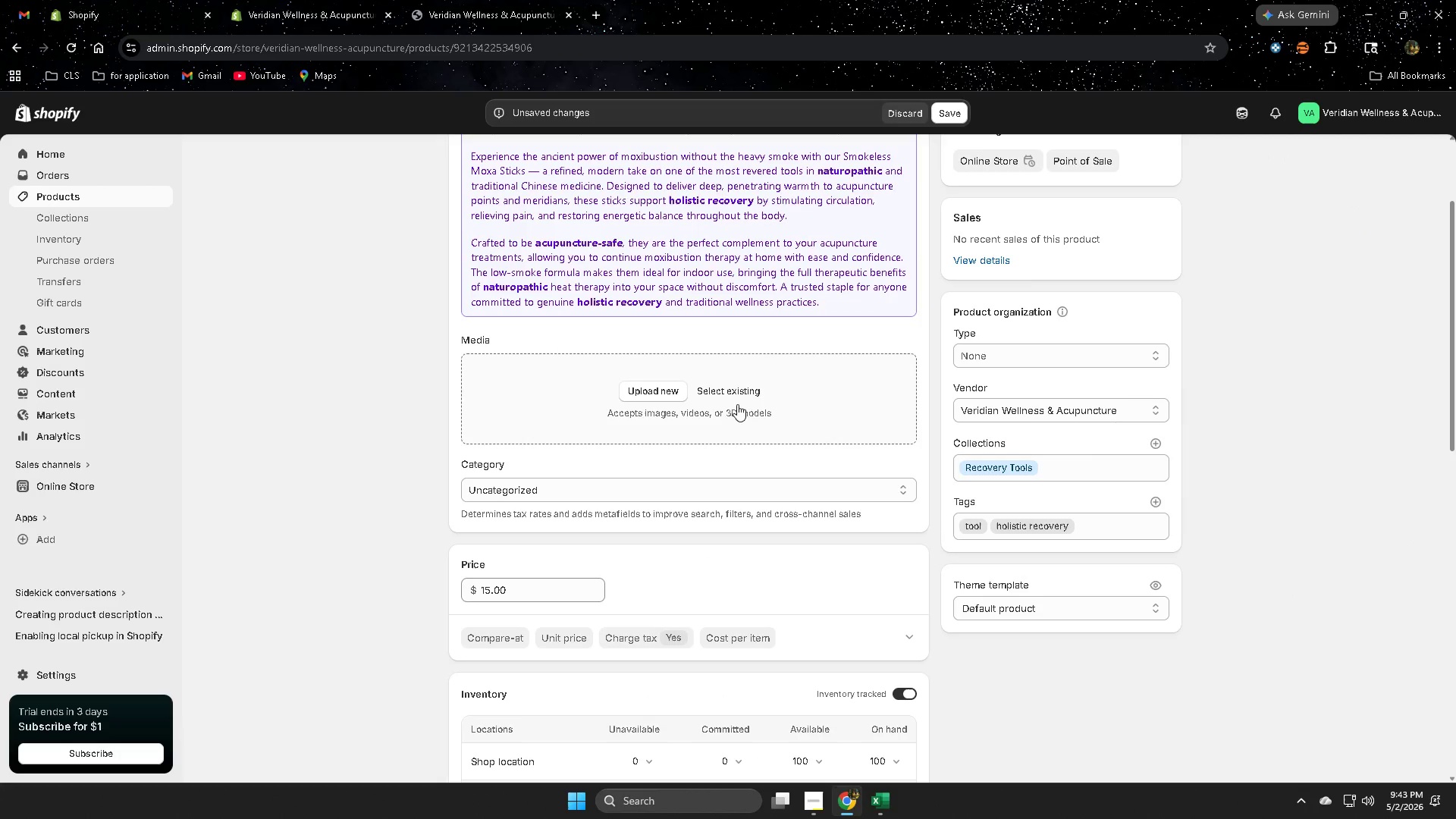 
left_click([736, 390])
 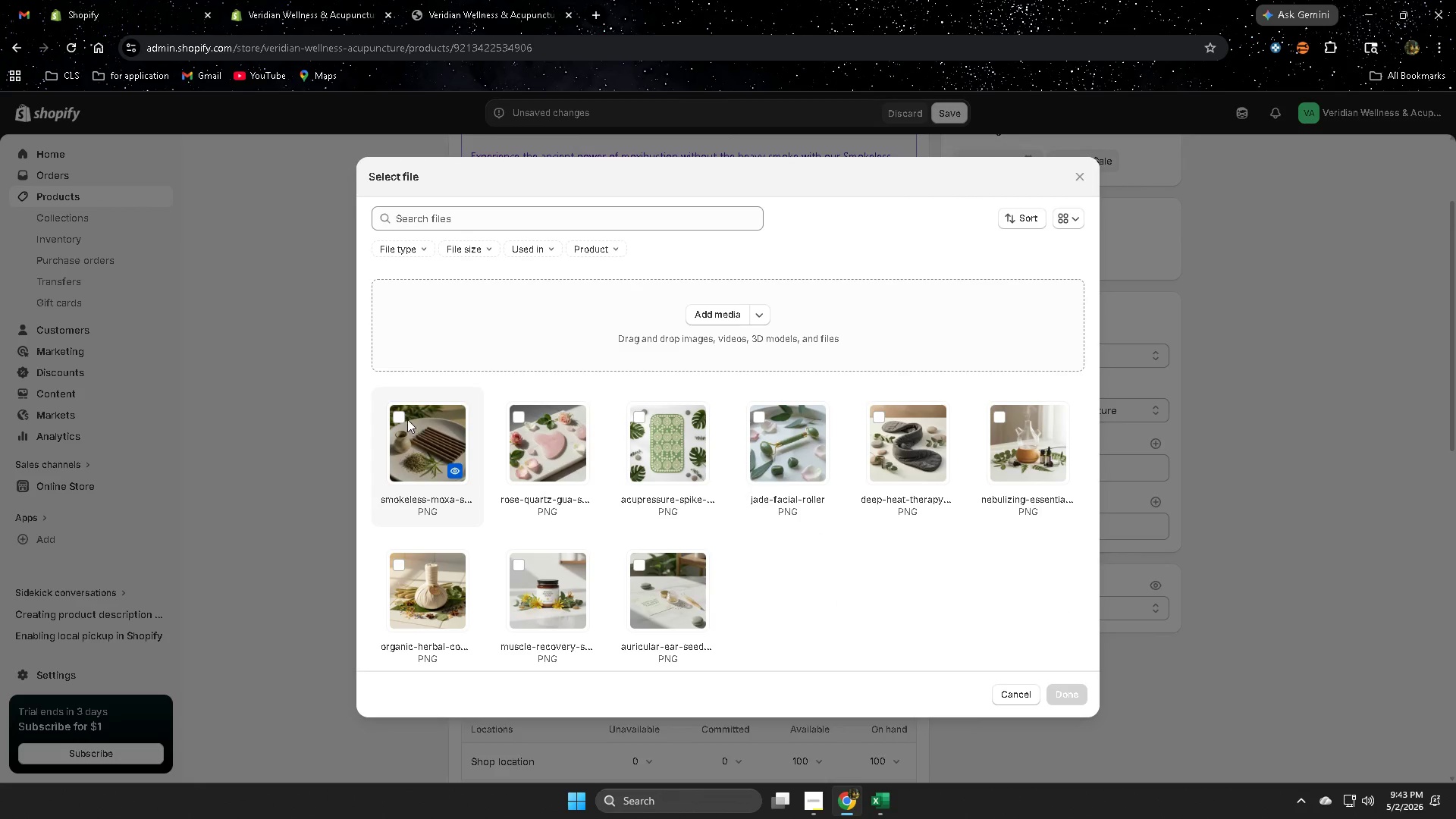 
left_click([396, 417])
 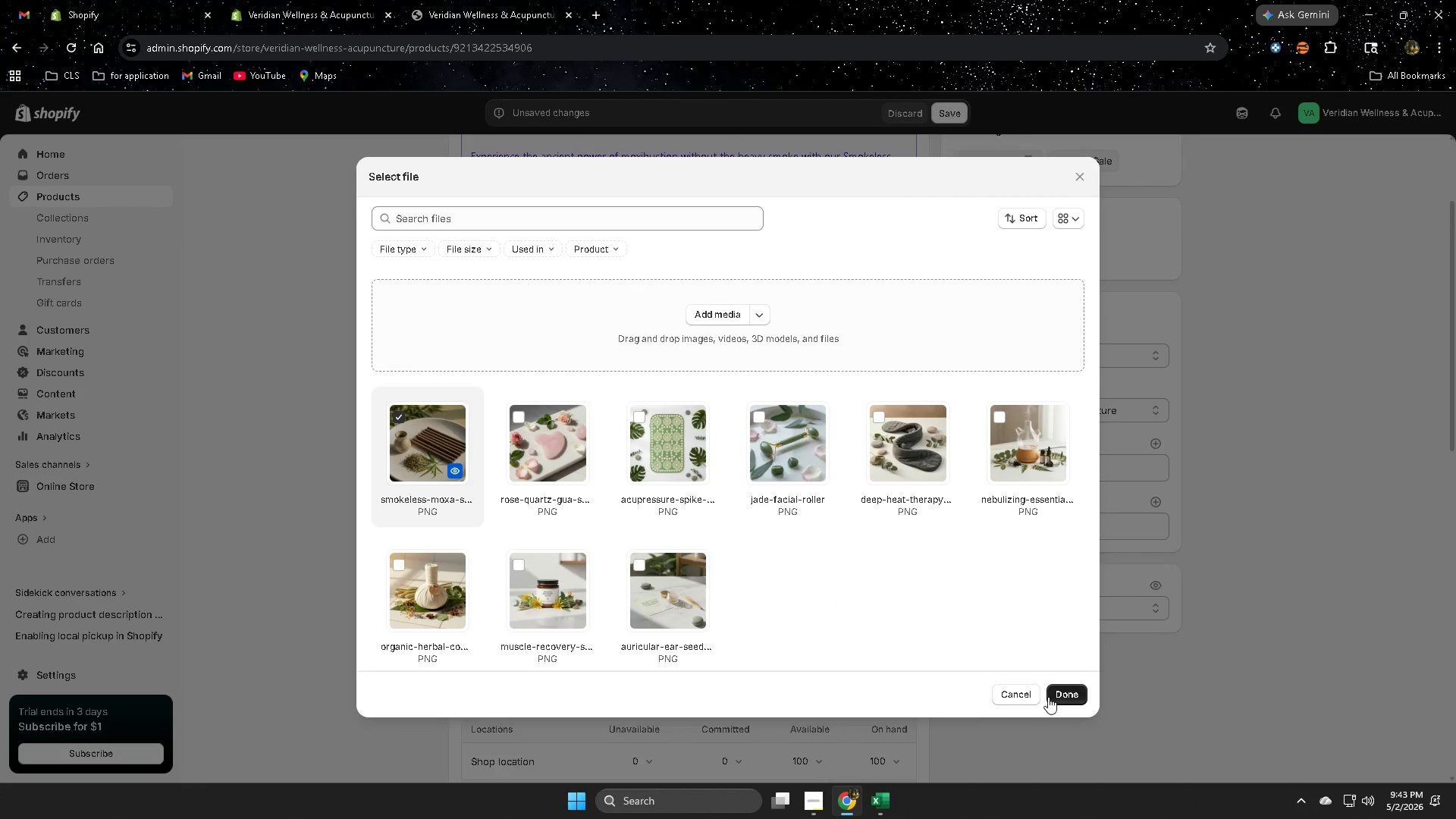 
left_click([1053, 692])
 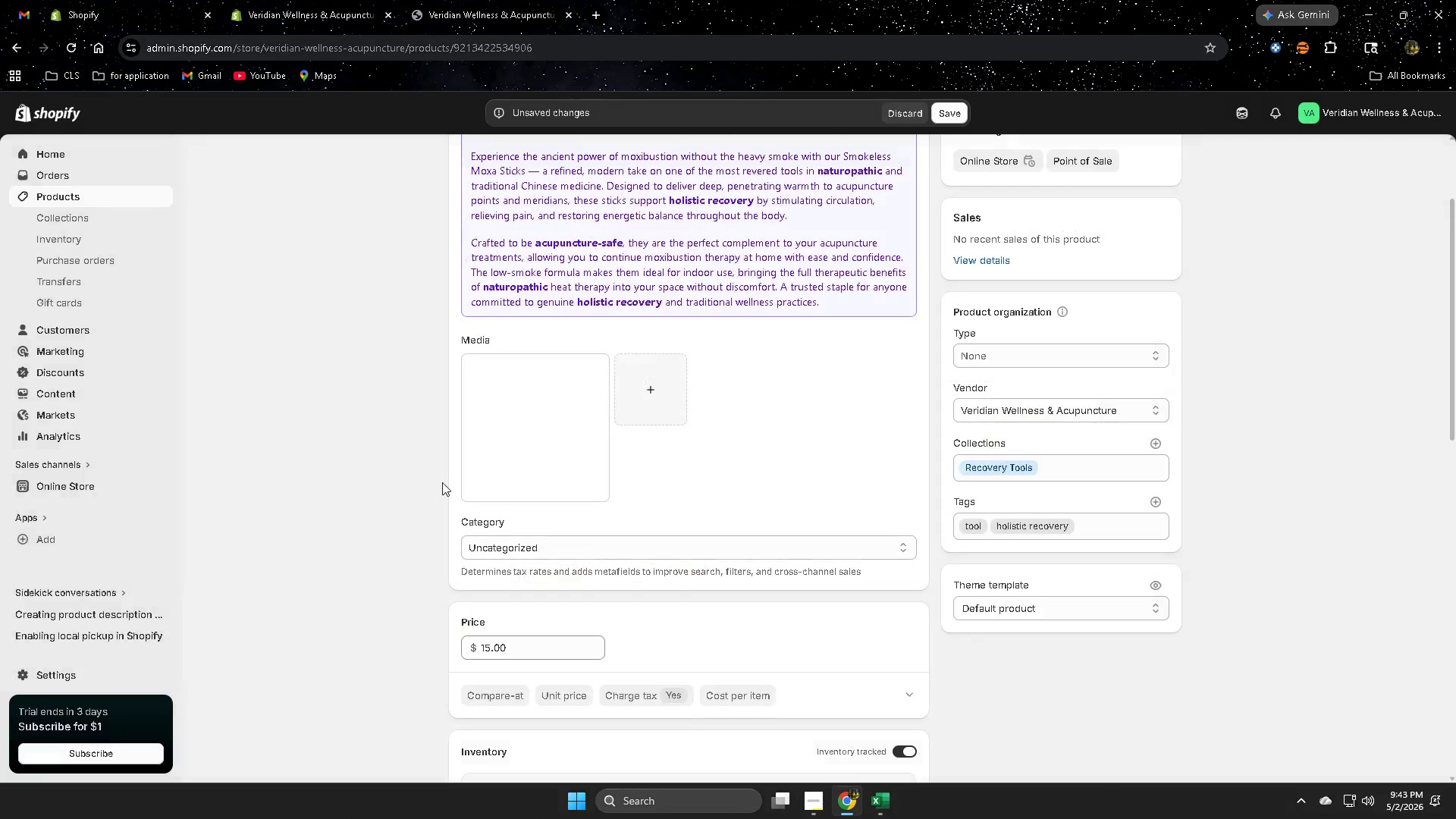 
scroll: coordinate [440, 482], scroll_direction: up, amount: 4.0
 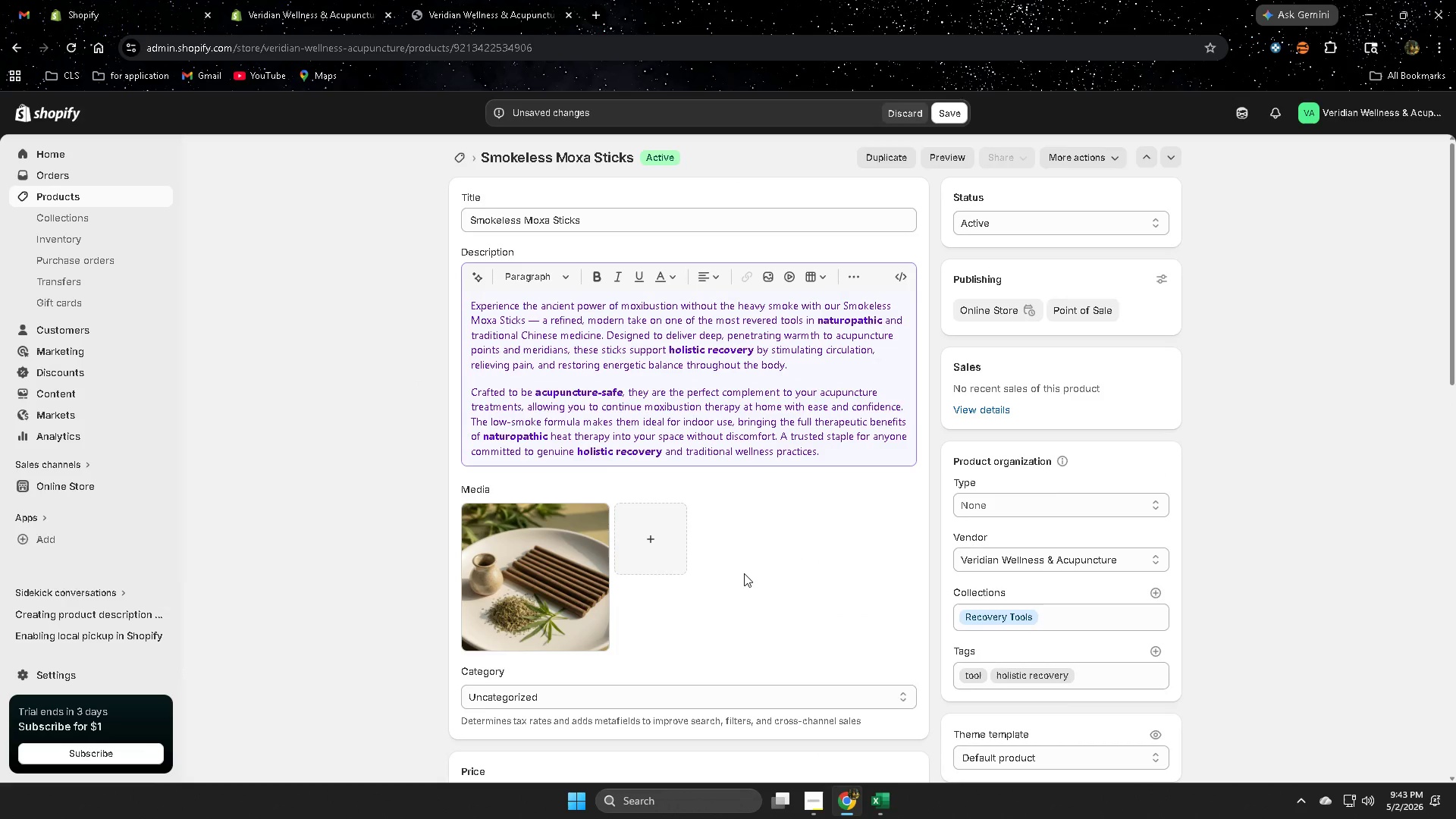 
scroll: coordinate [744, 573], scroll_direction: down, amount: 1.0
 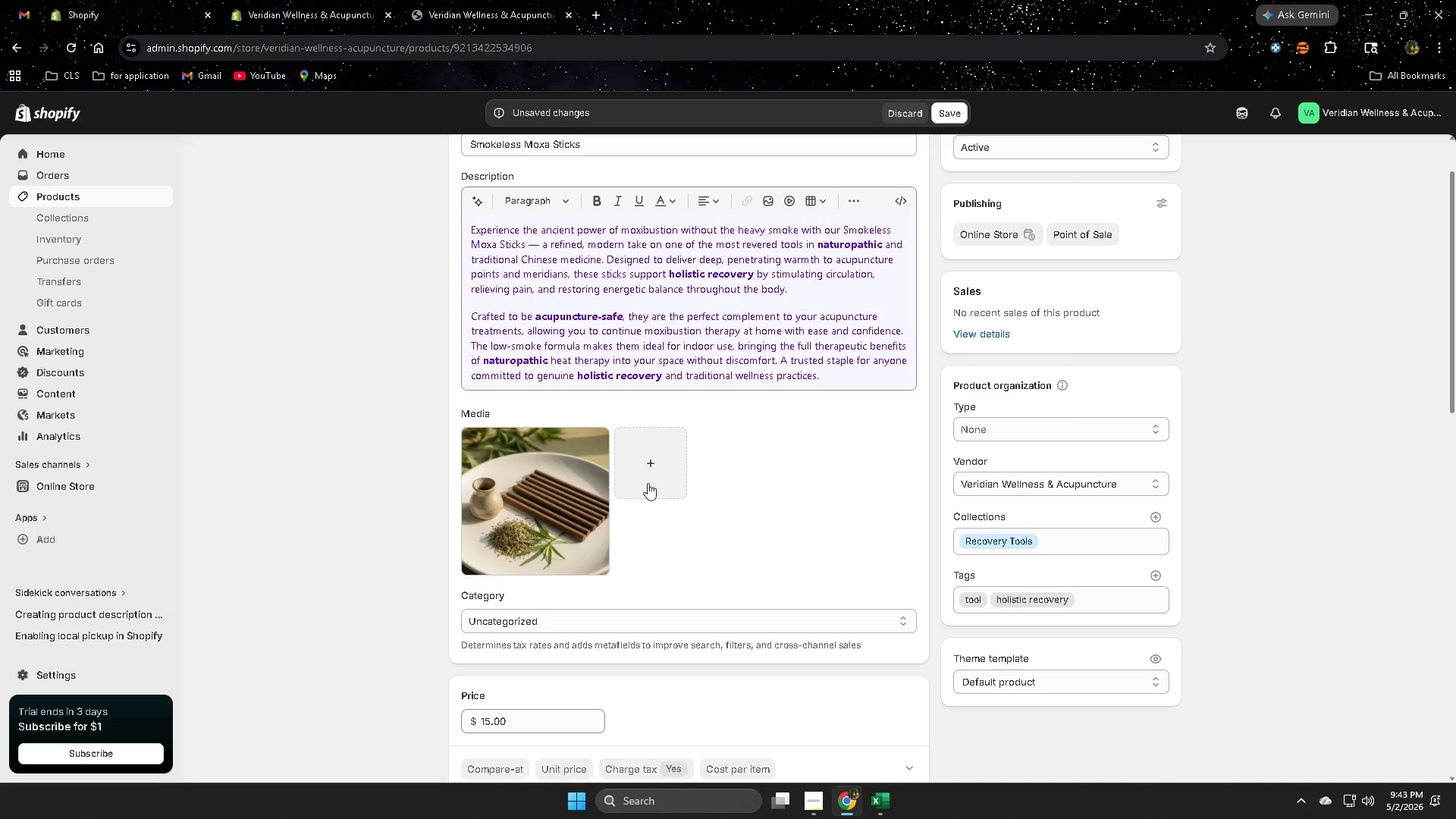 
left_click([564, 485])
 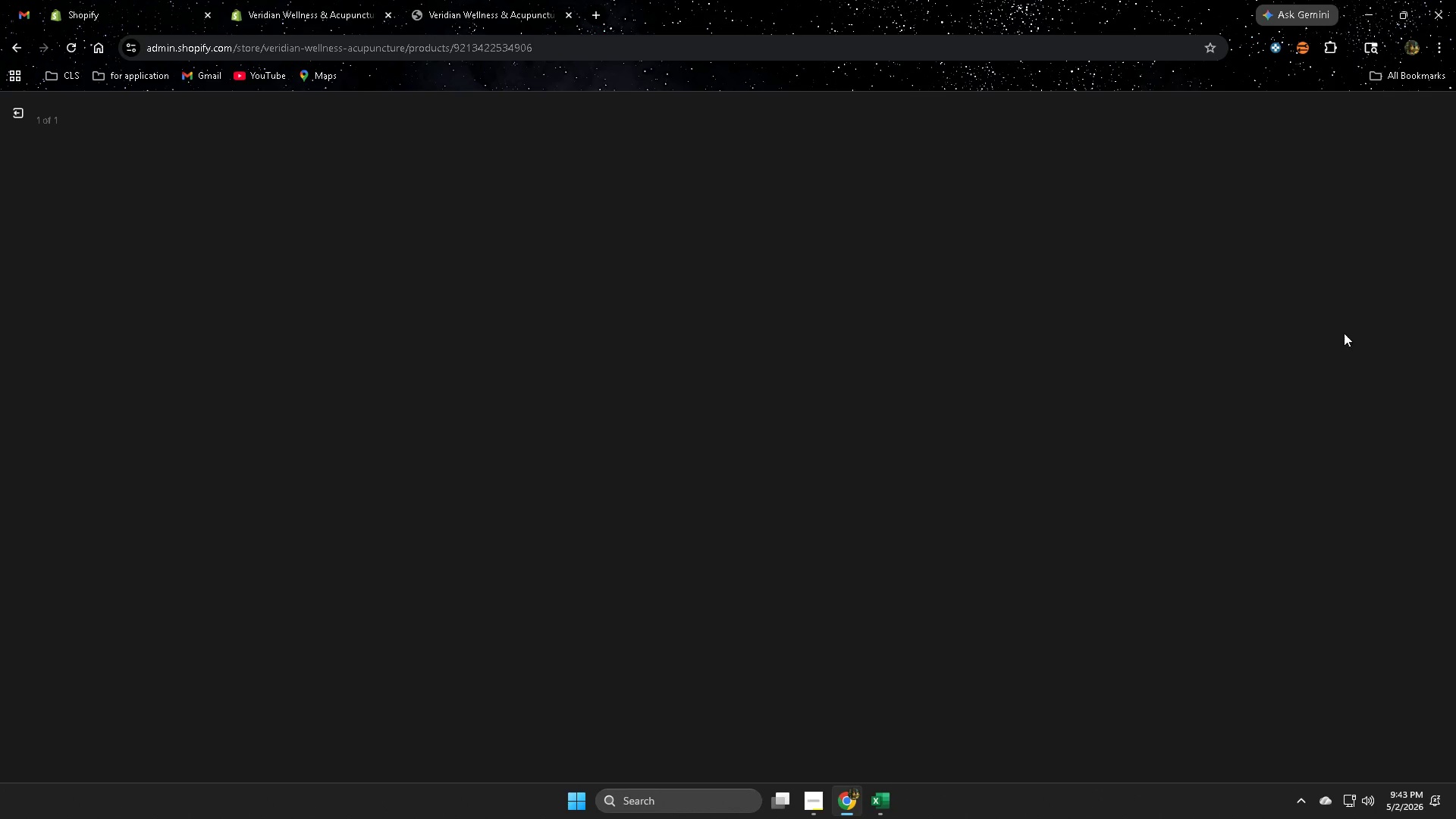 
mouse_move([1255, 319])
 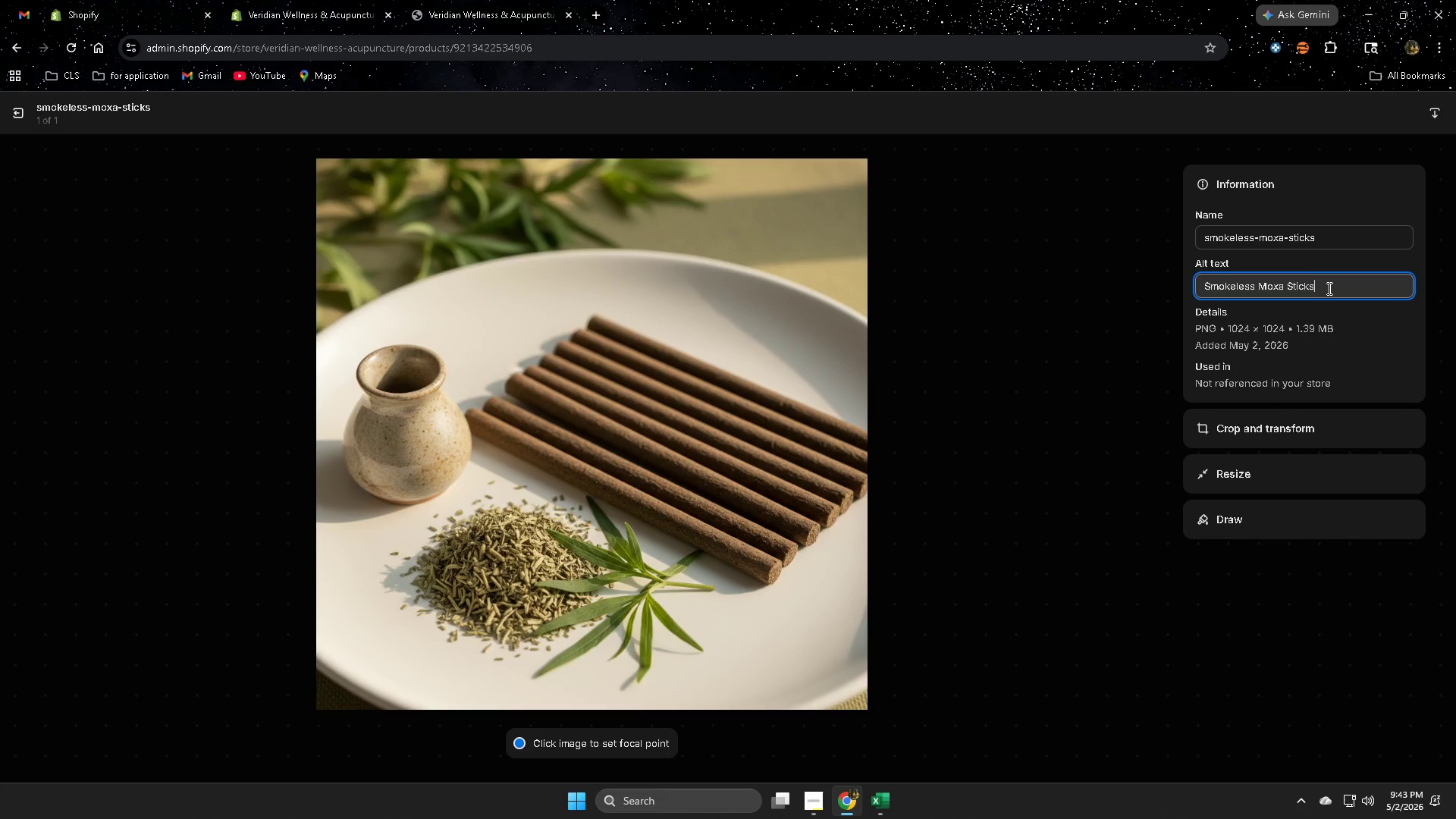 
double_click([1328, 288])
 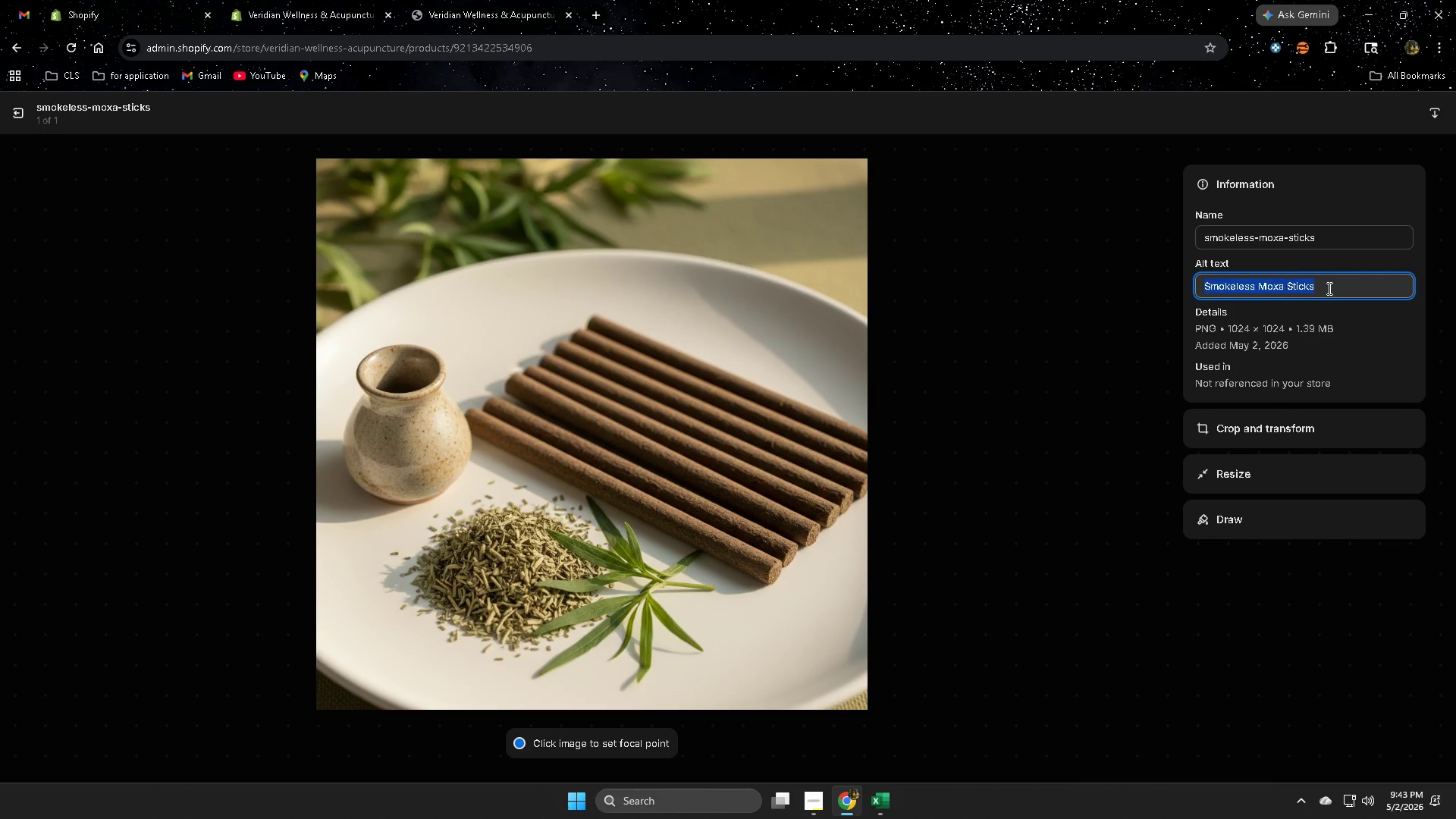 
triple_click([1328, 288])
 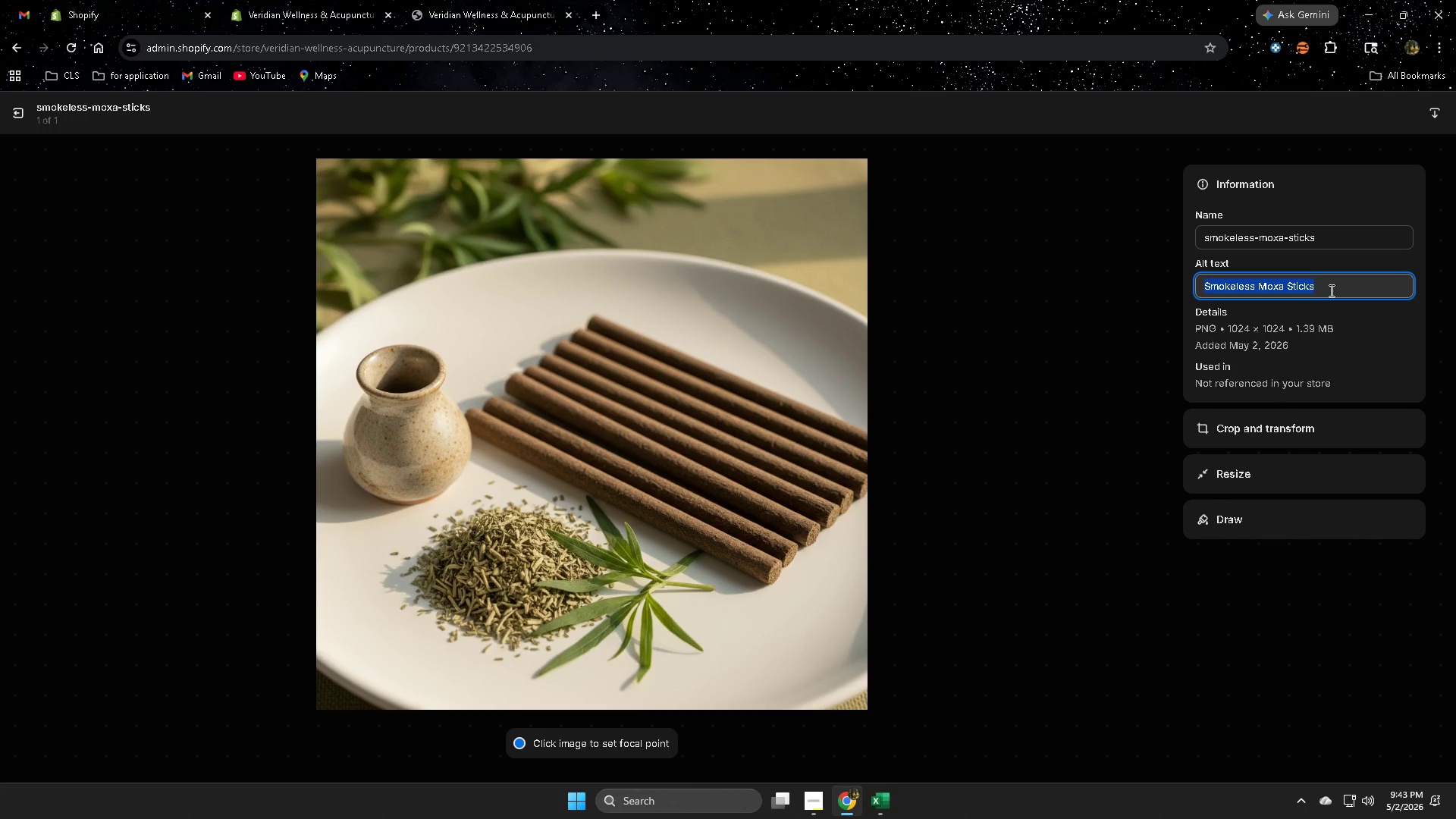 
key(Backspace)
 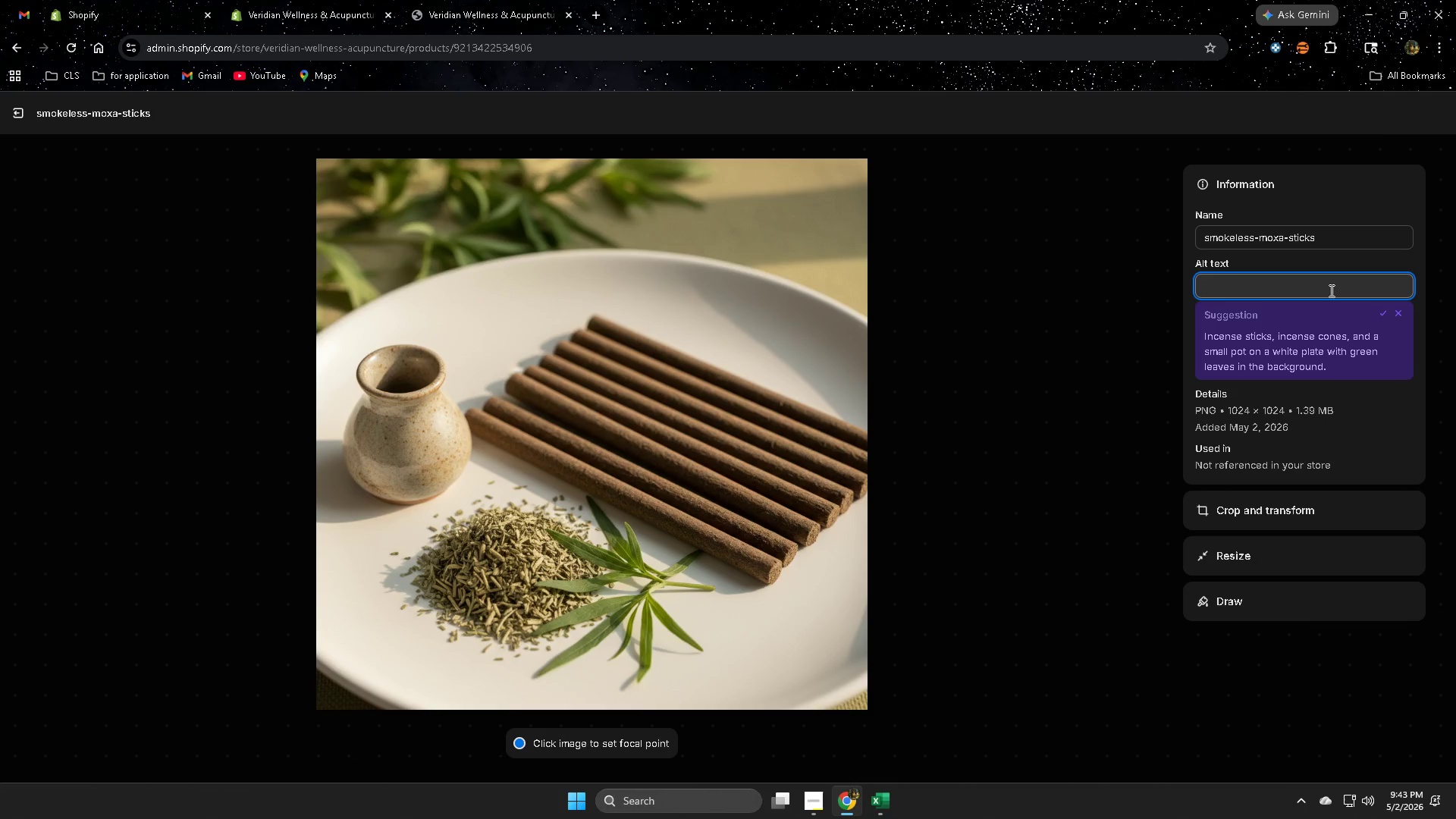 
key(Control+V)
 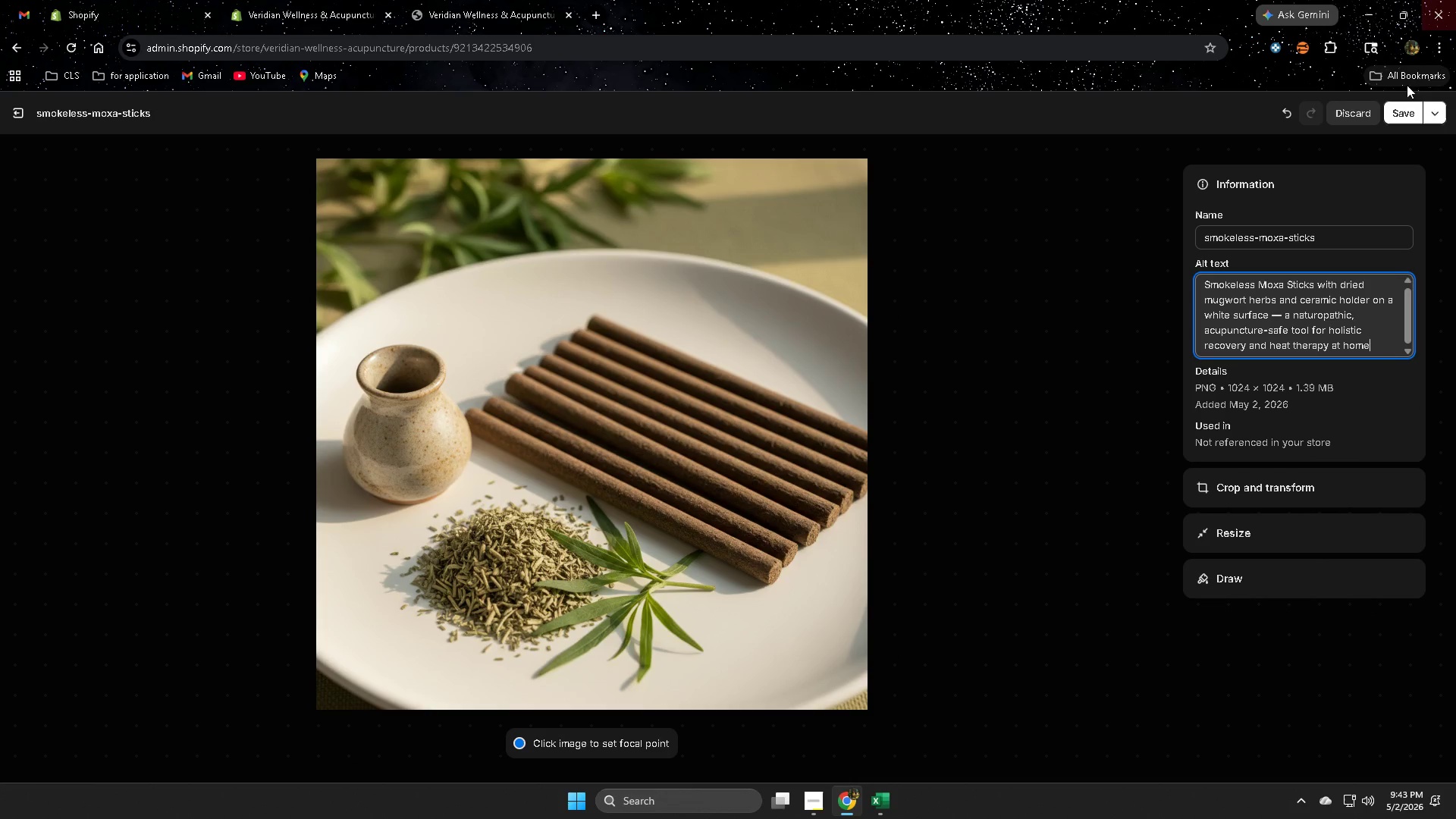 
left_click([1403, 111])
 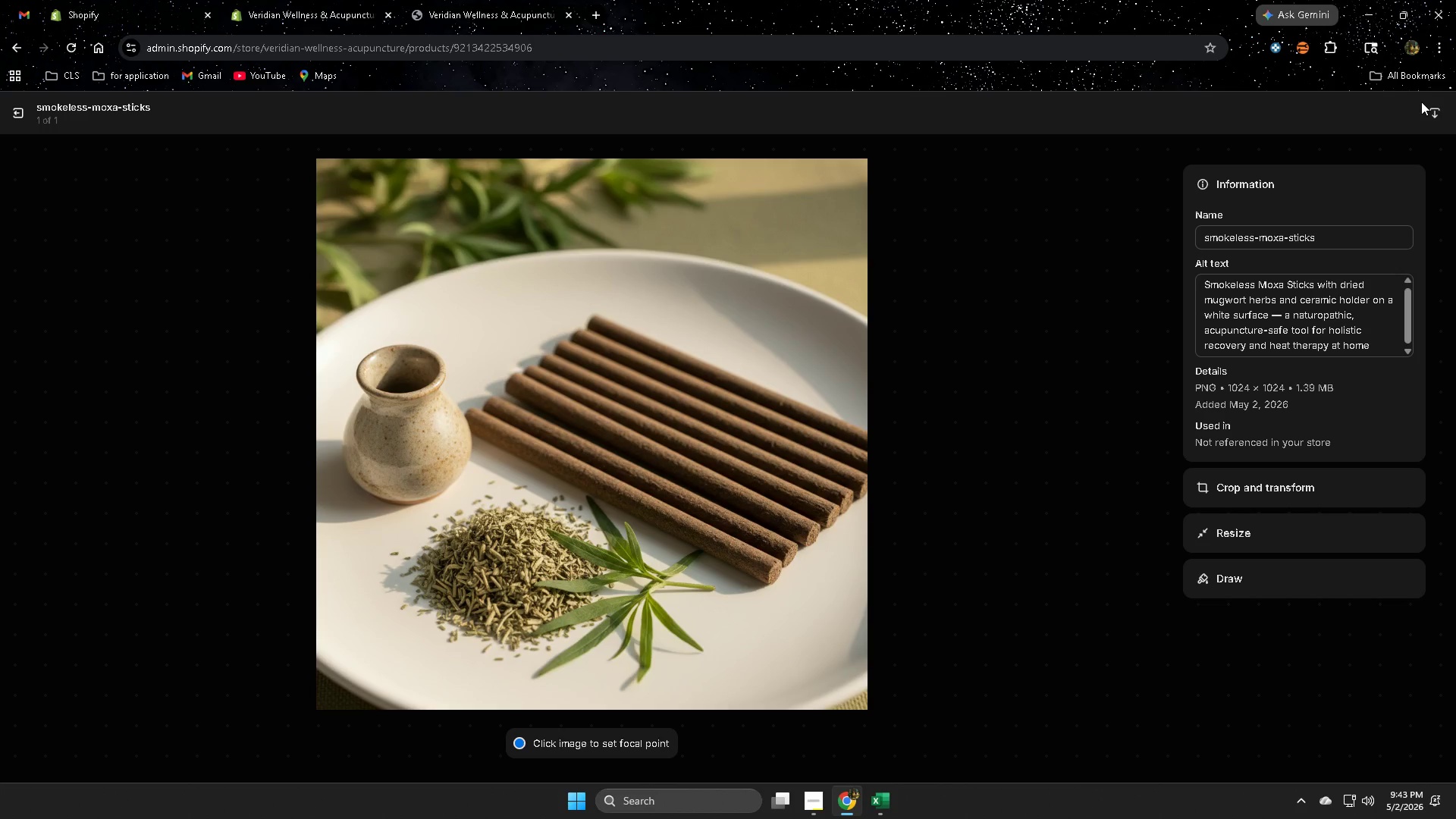 
wait(15.55)
 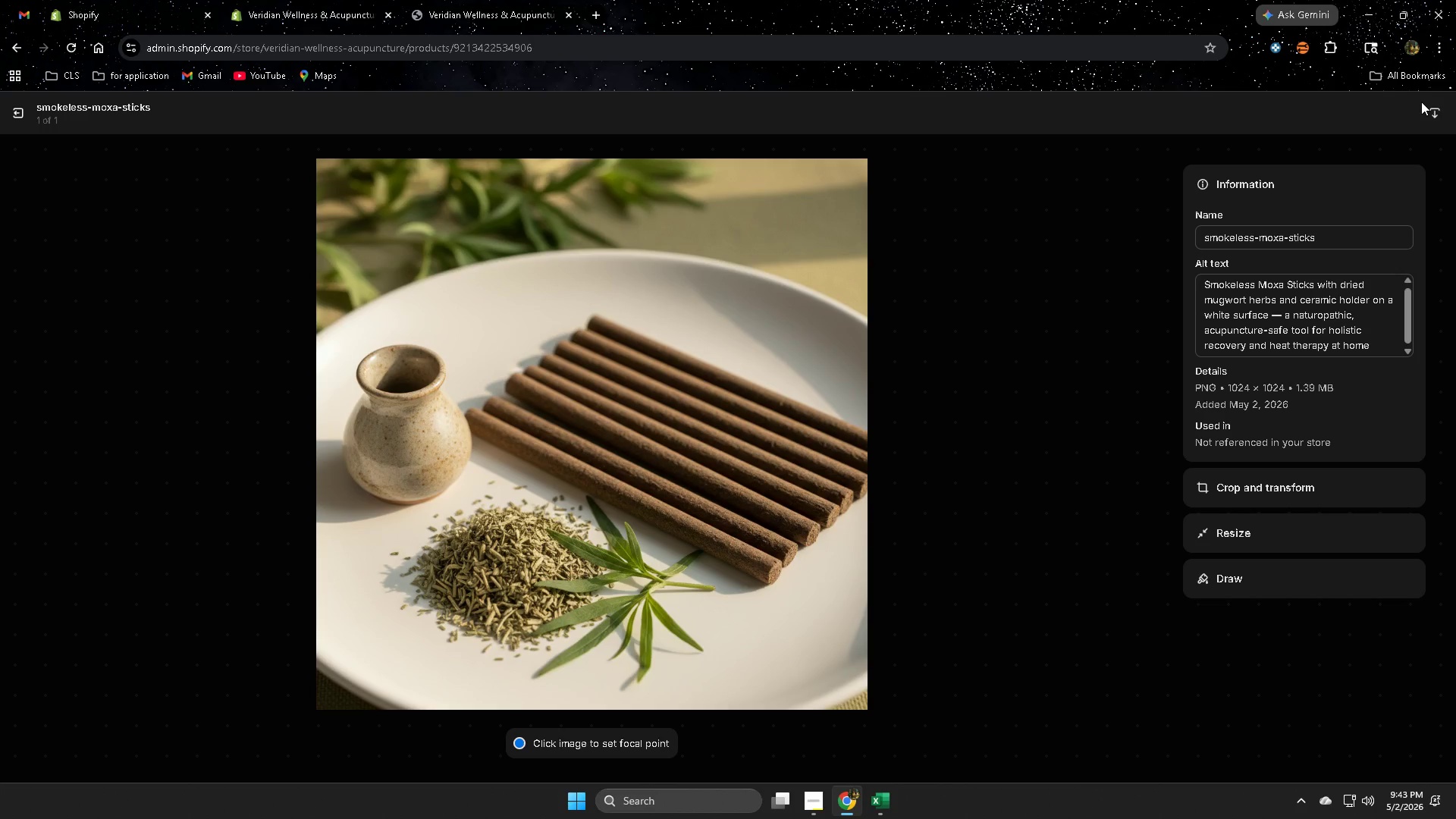 
left_click([20, 114])
 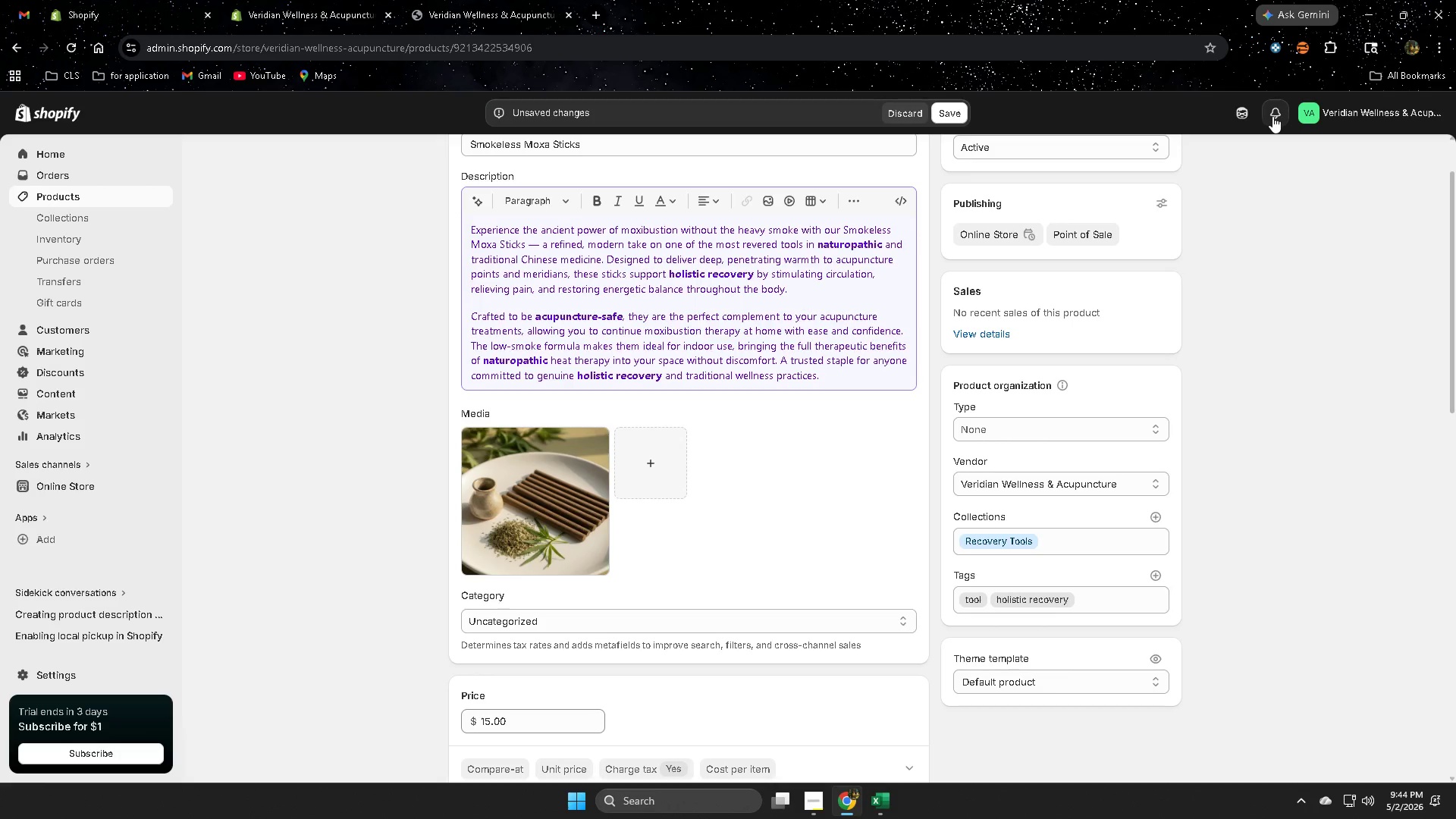 
wait(68.94)
 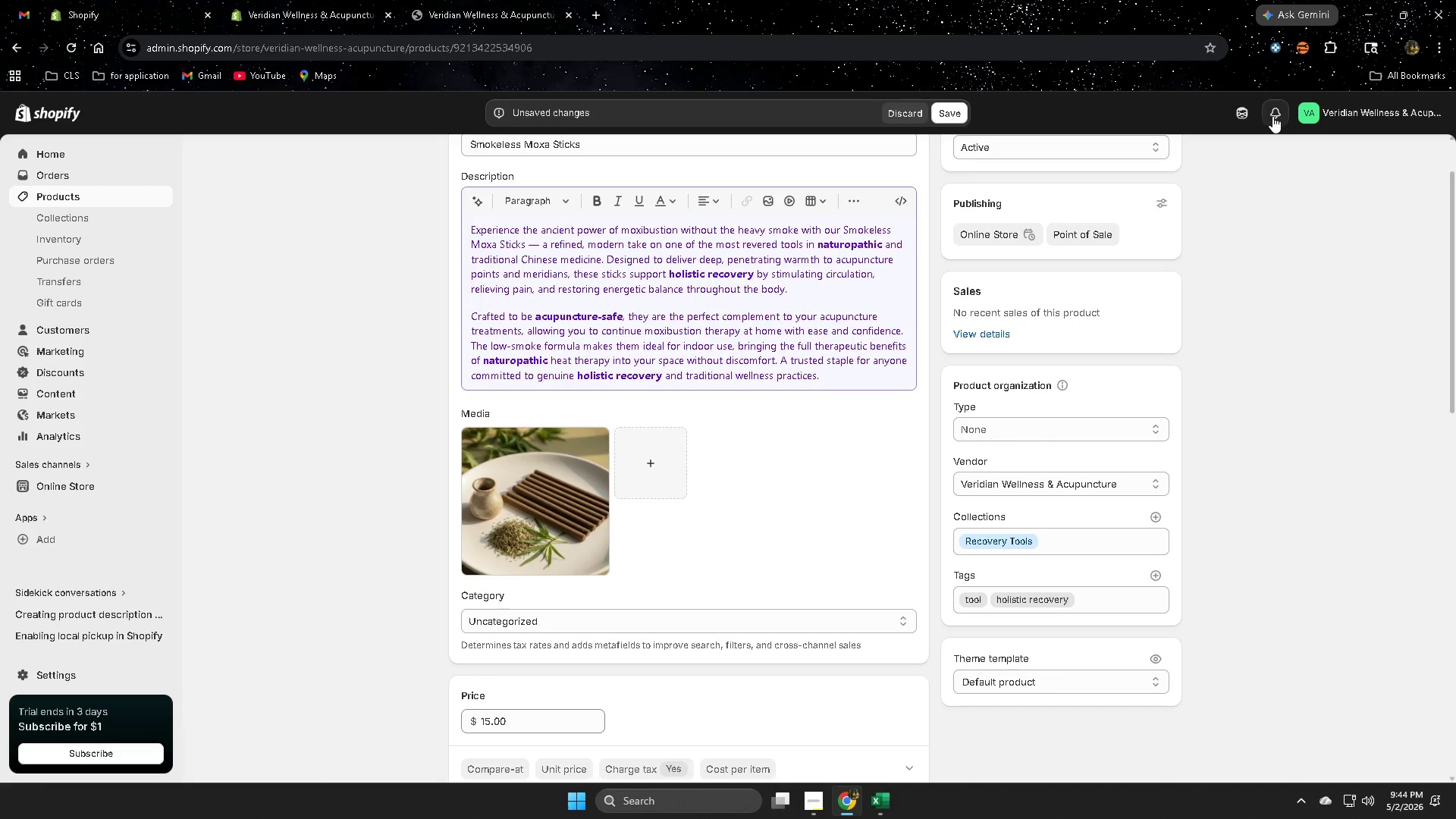 
scroll: coordinate [1204, 103], scroll_direction: down, amount: 1.0
 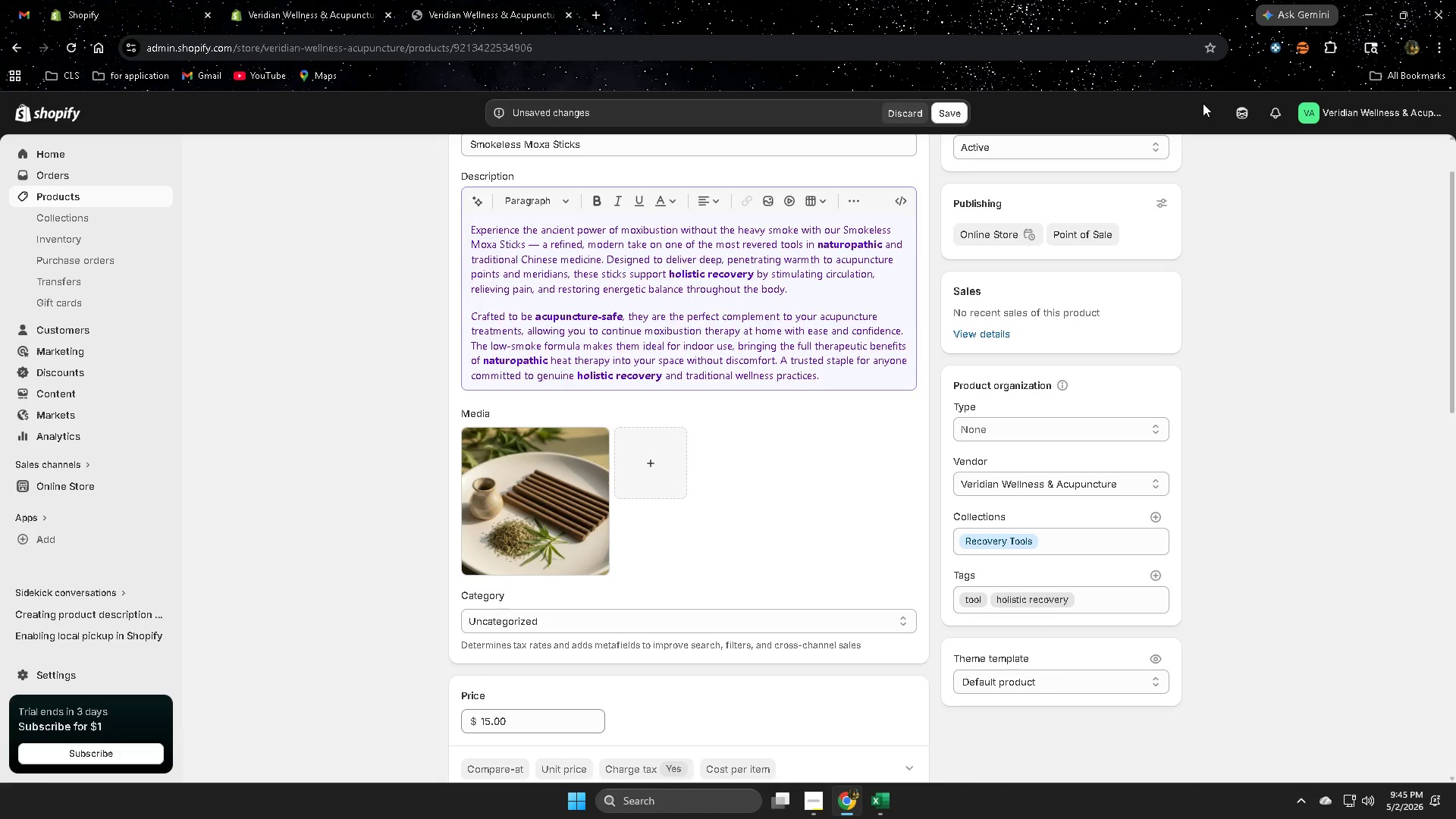 
wait(7.9)
 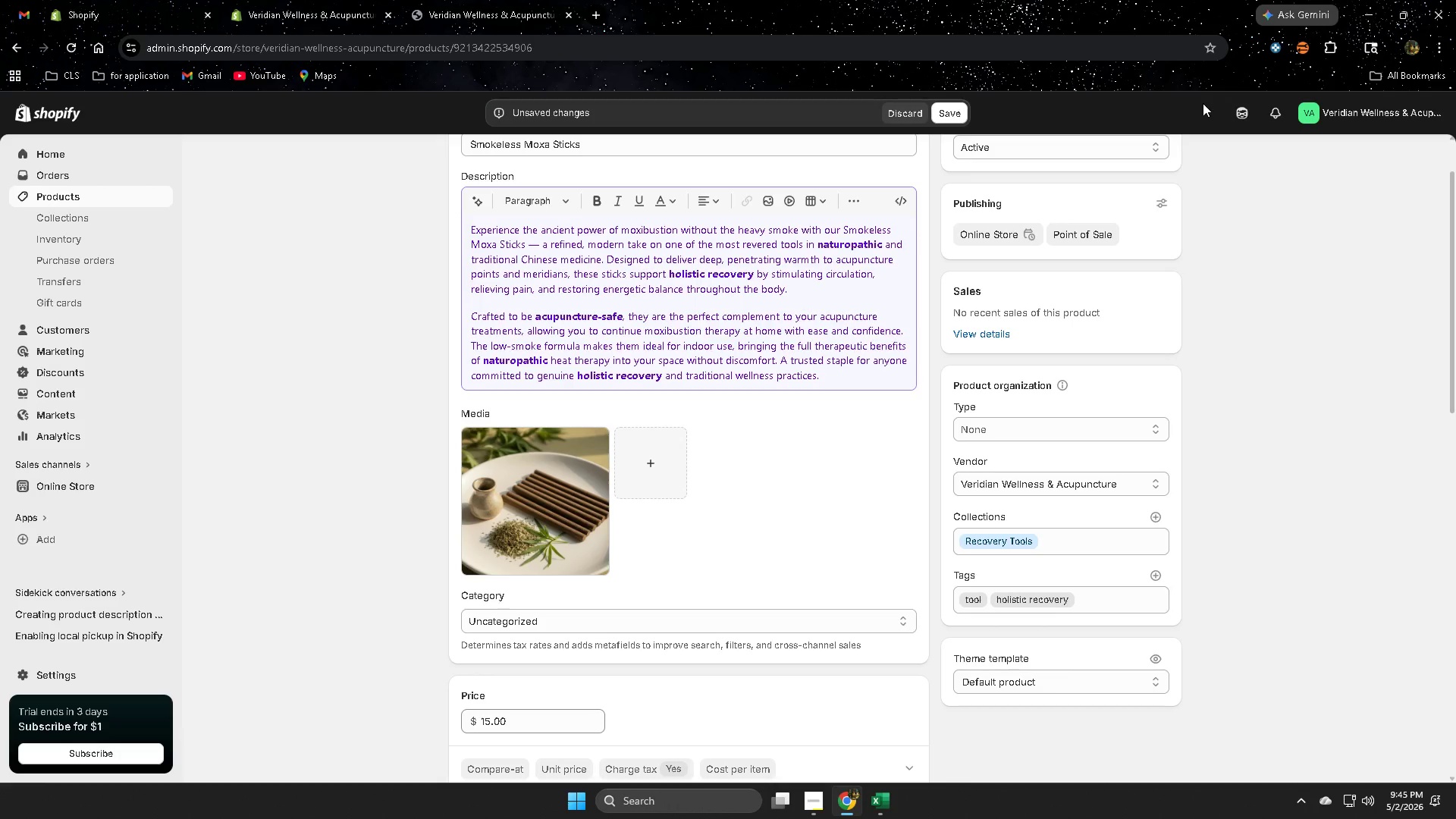 
scroll: coordinate [960, 557], scroll_direction: down, amount: 15.0
 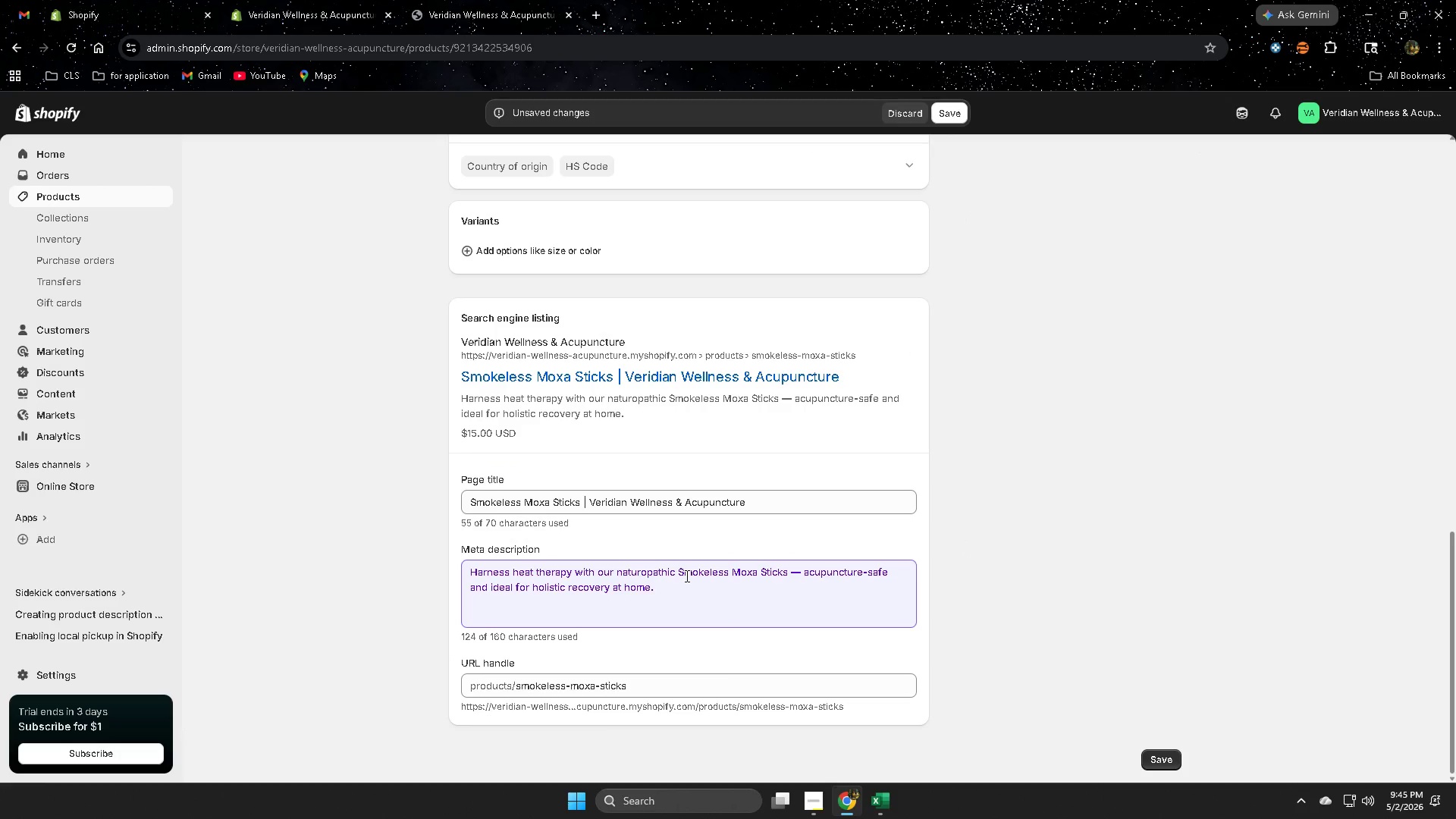 
wait(35.53)
 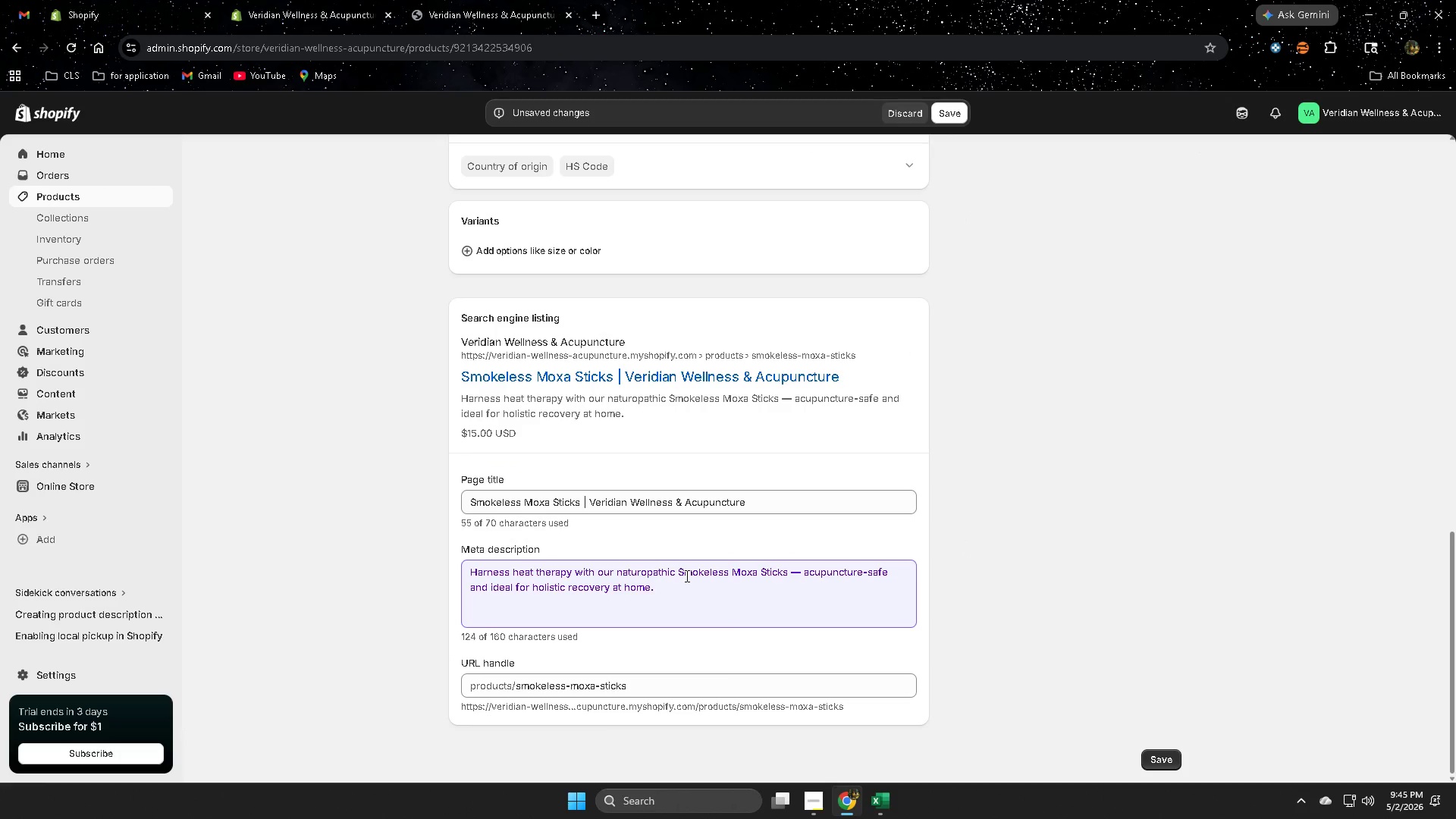 
left_click([1165, 763])
 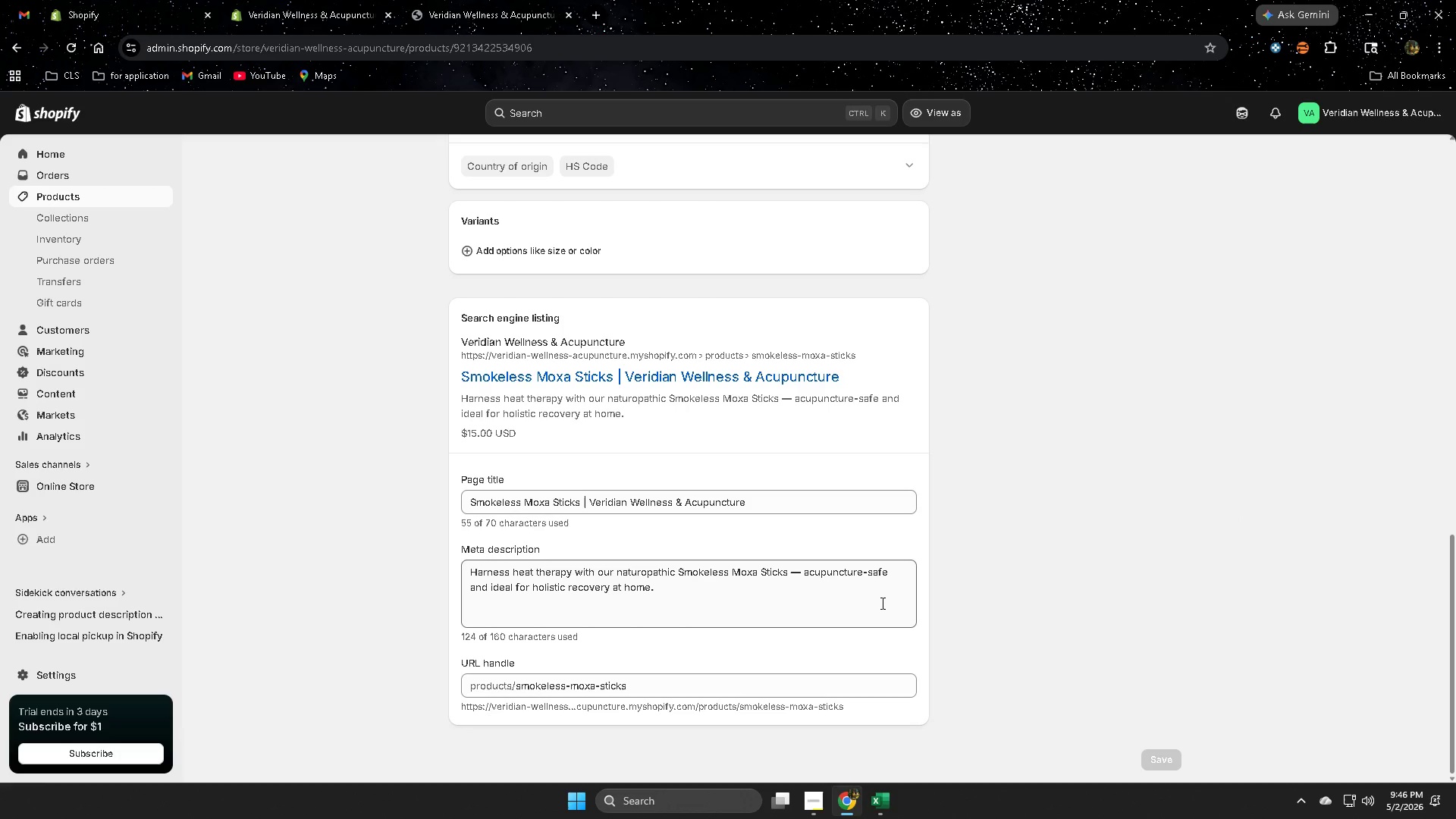 
wait(43.14)
 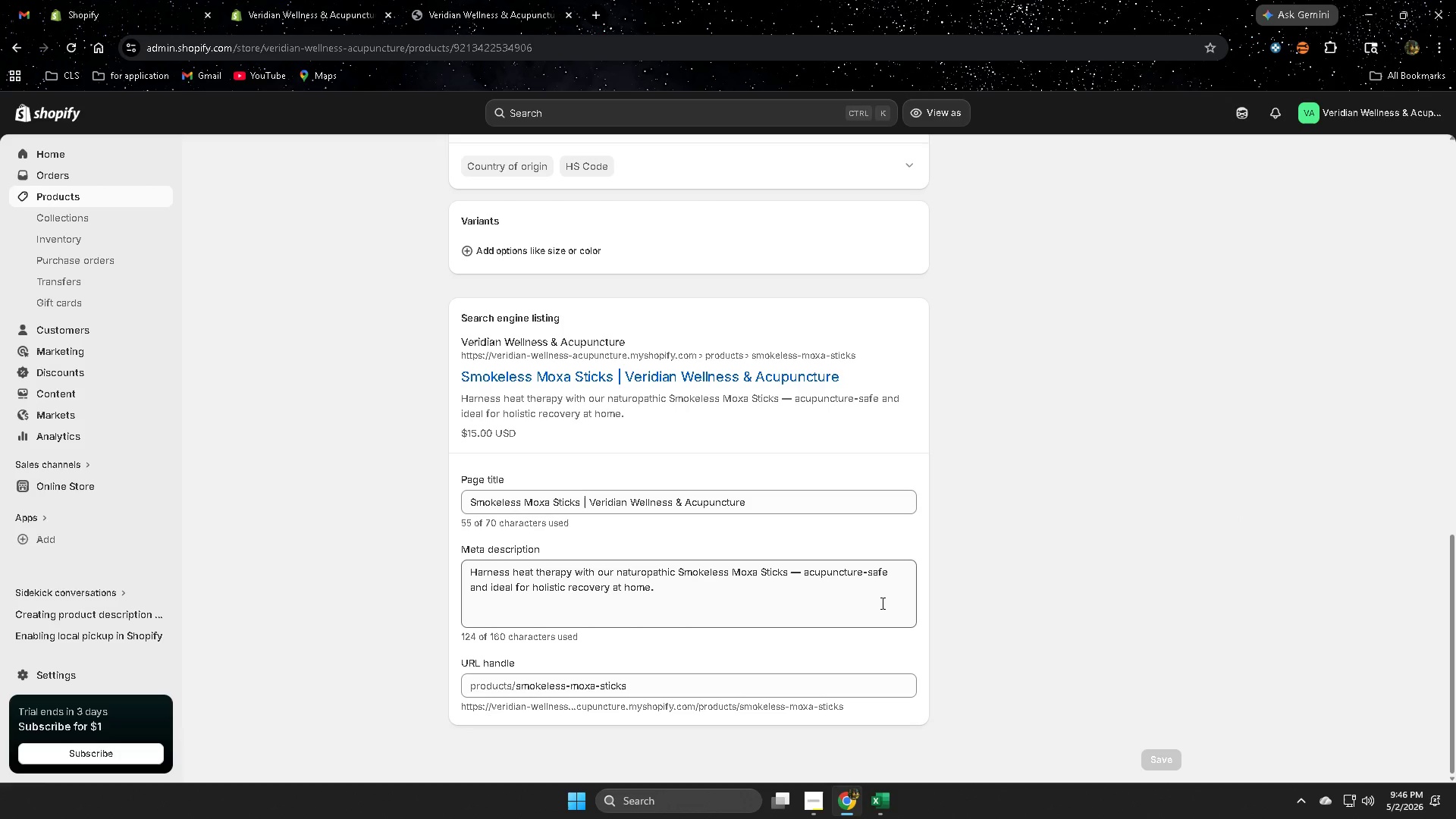 
scroll: coordinate [1037, 601], scroll_direction: down, amount: 3.0
 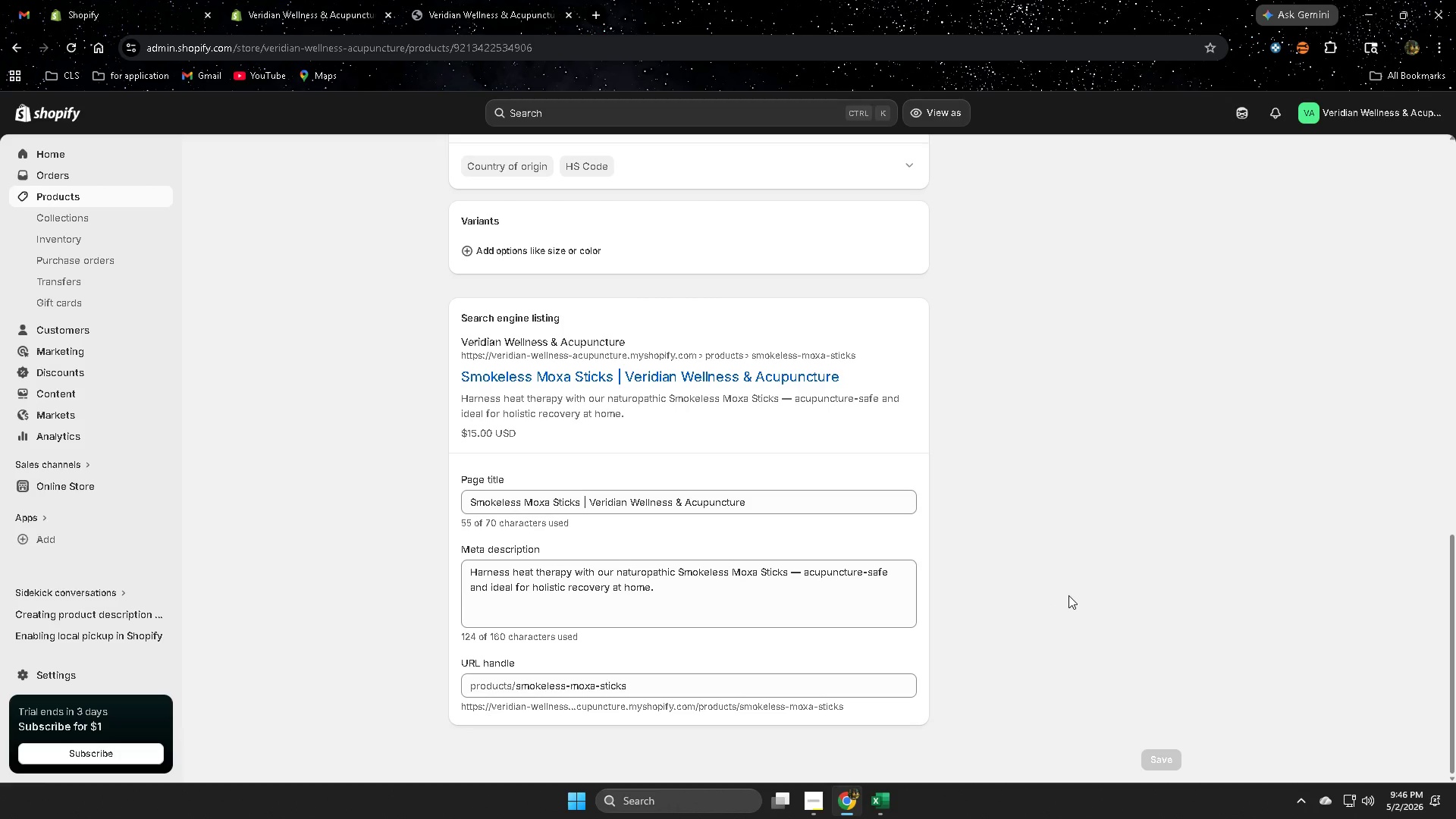 
scroll: coordinate [1067, 595], scroll_direction: up, amount: 11.0
 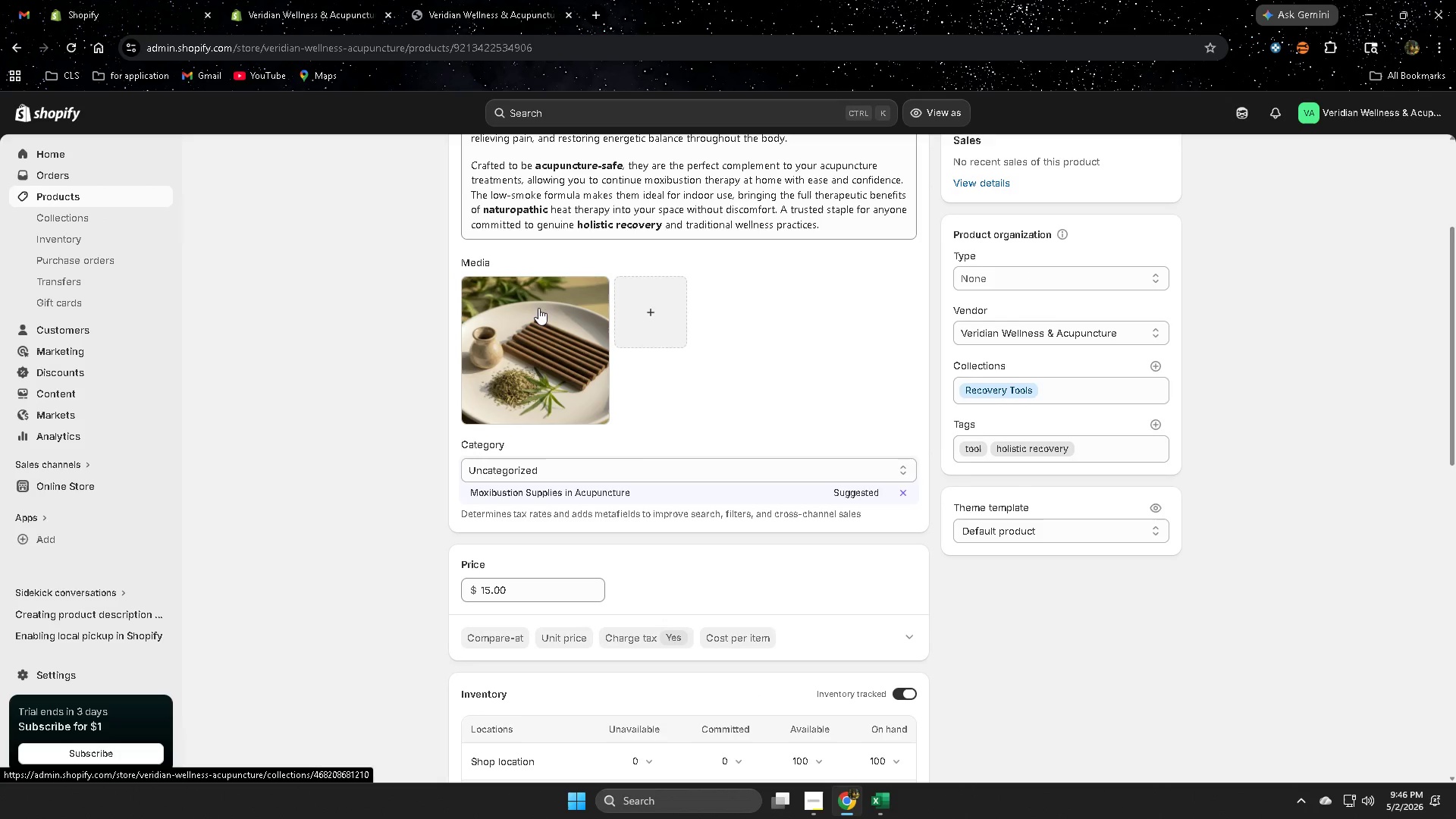 
left_click([79, 194])
 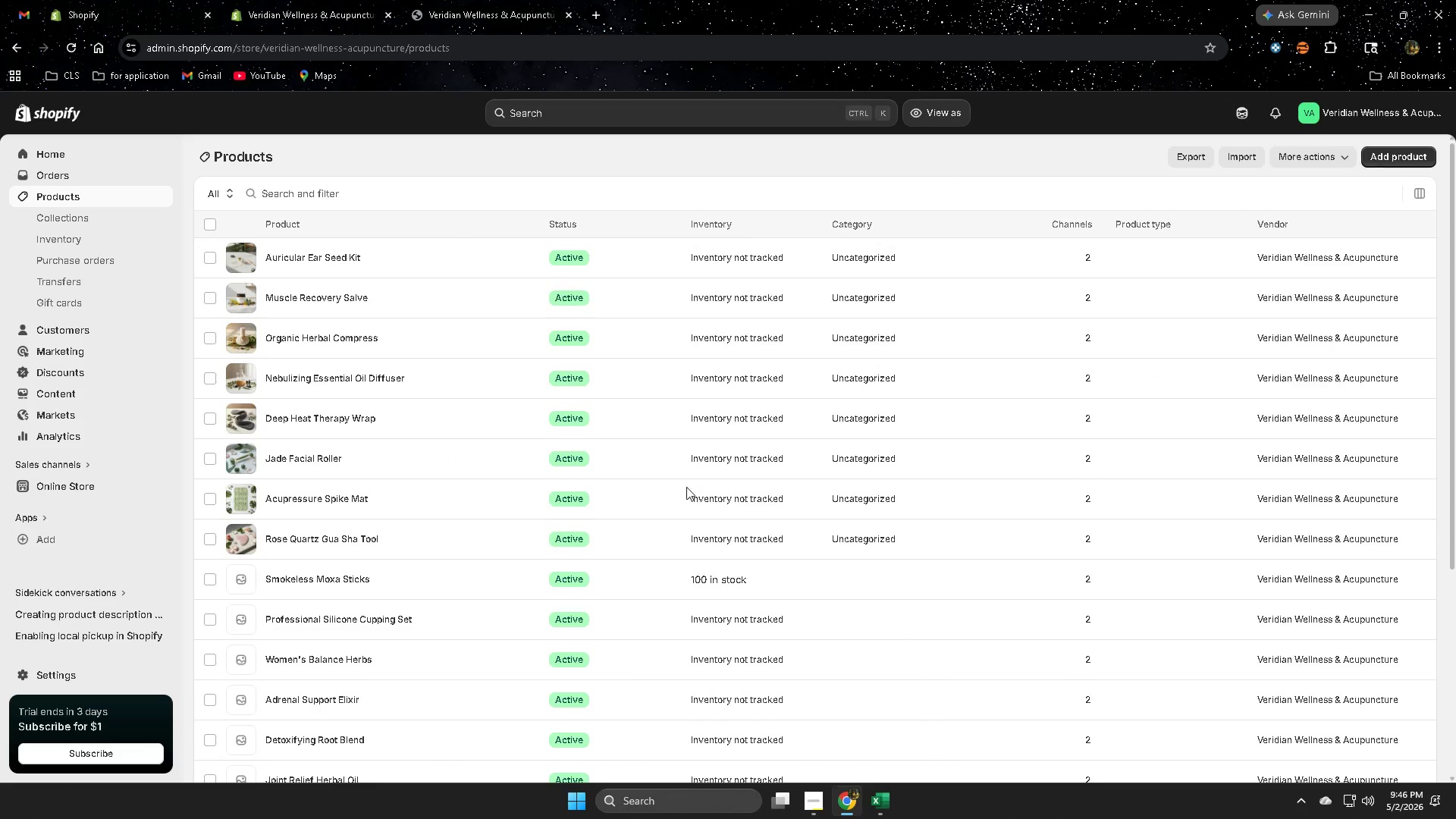 
scroll: coordinate [730, 502], scroll_direction: down, amount: 2.0
 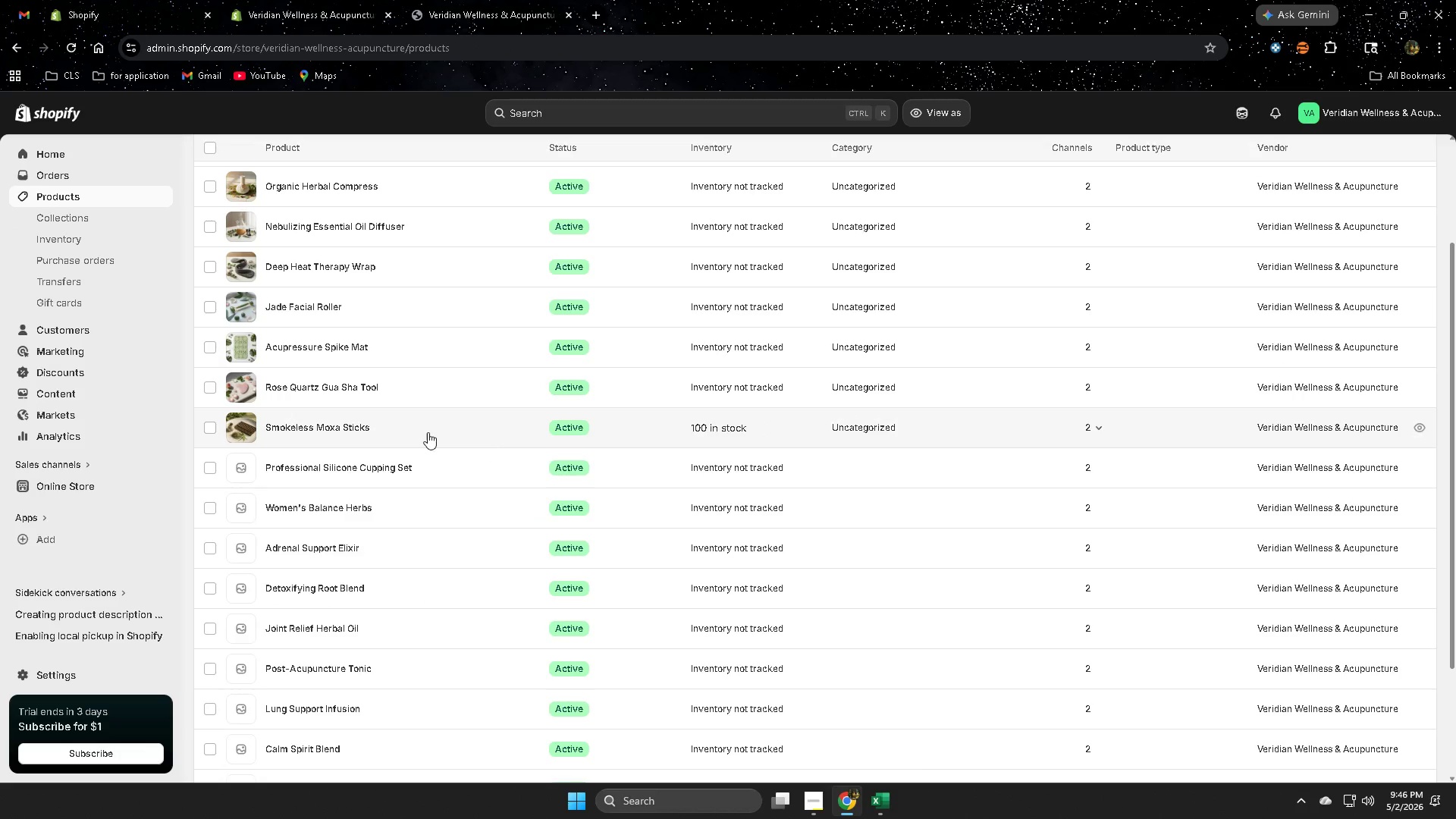 
left_click([446, 432])
 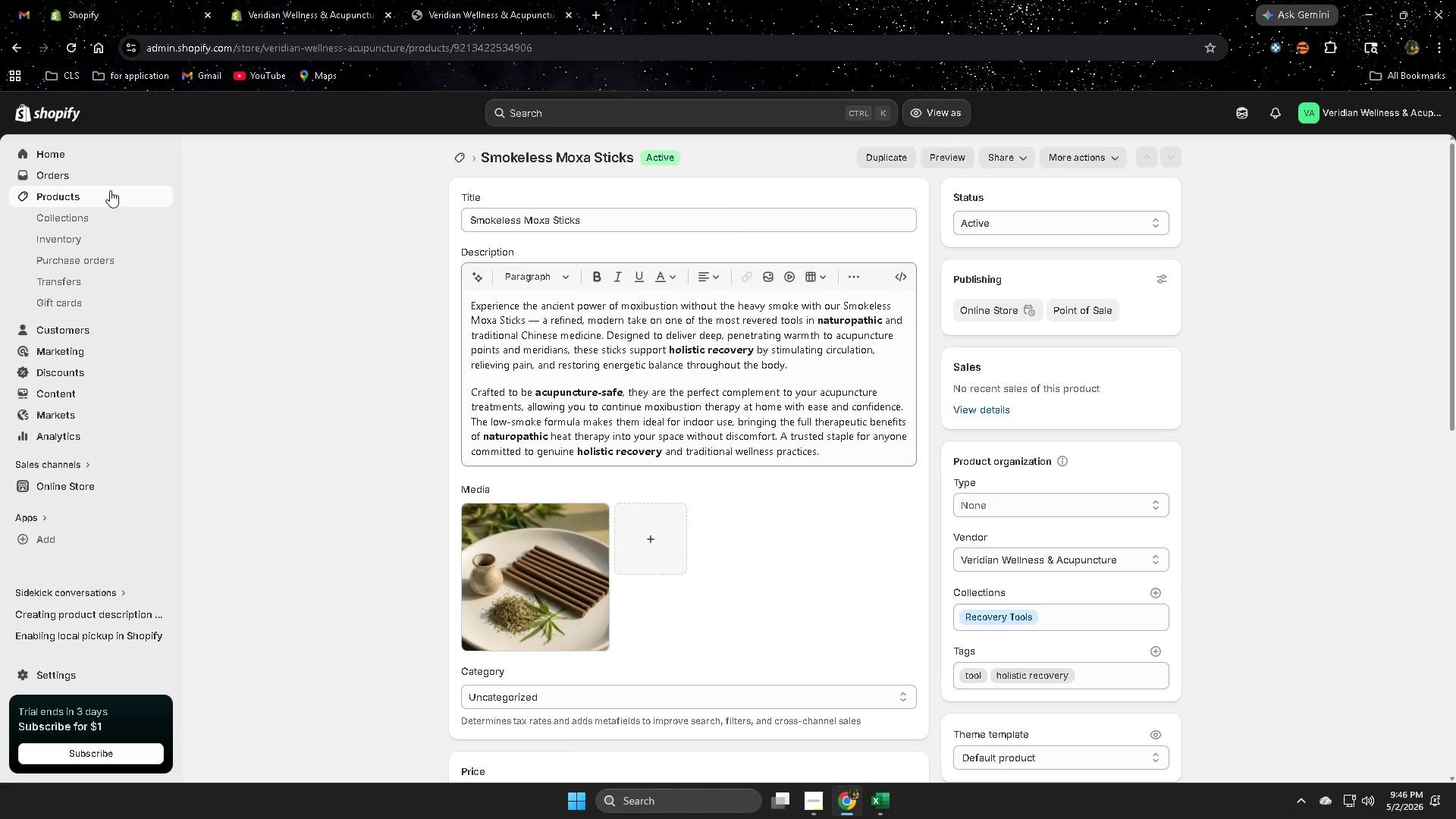 
left_click([65, 199])
 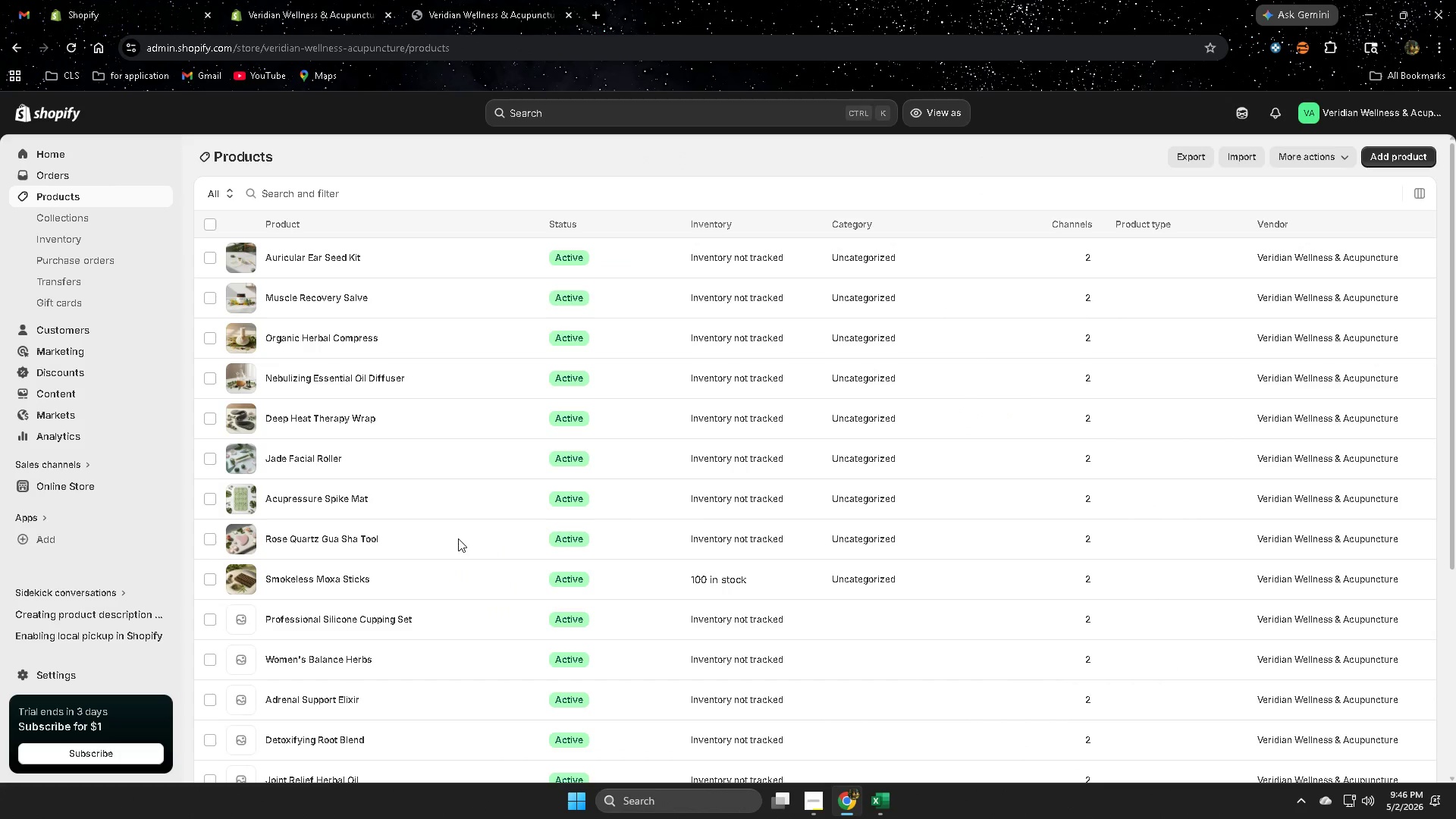 
scroll: coordinate [458, 538], scroll_direction: down, amount: 3.0
 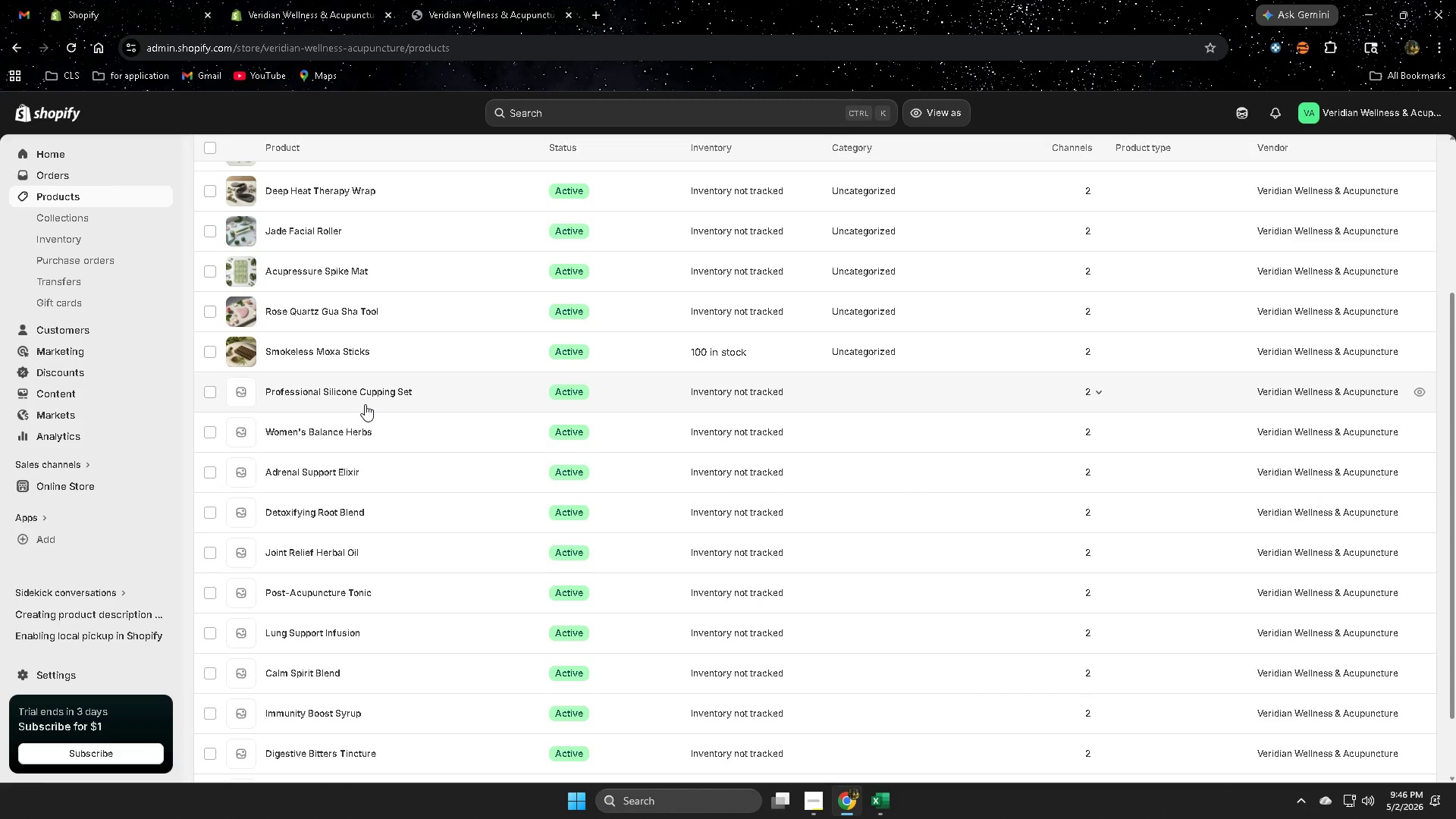 
left_click([438, 393])
 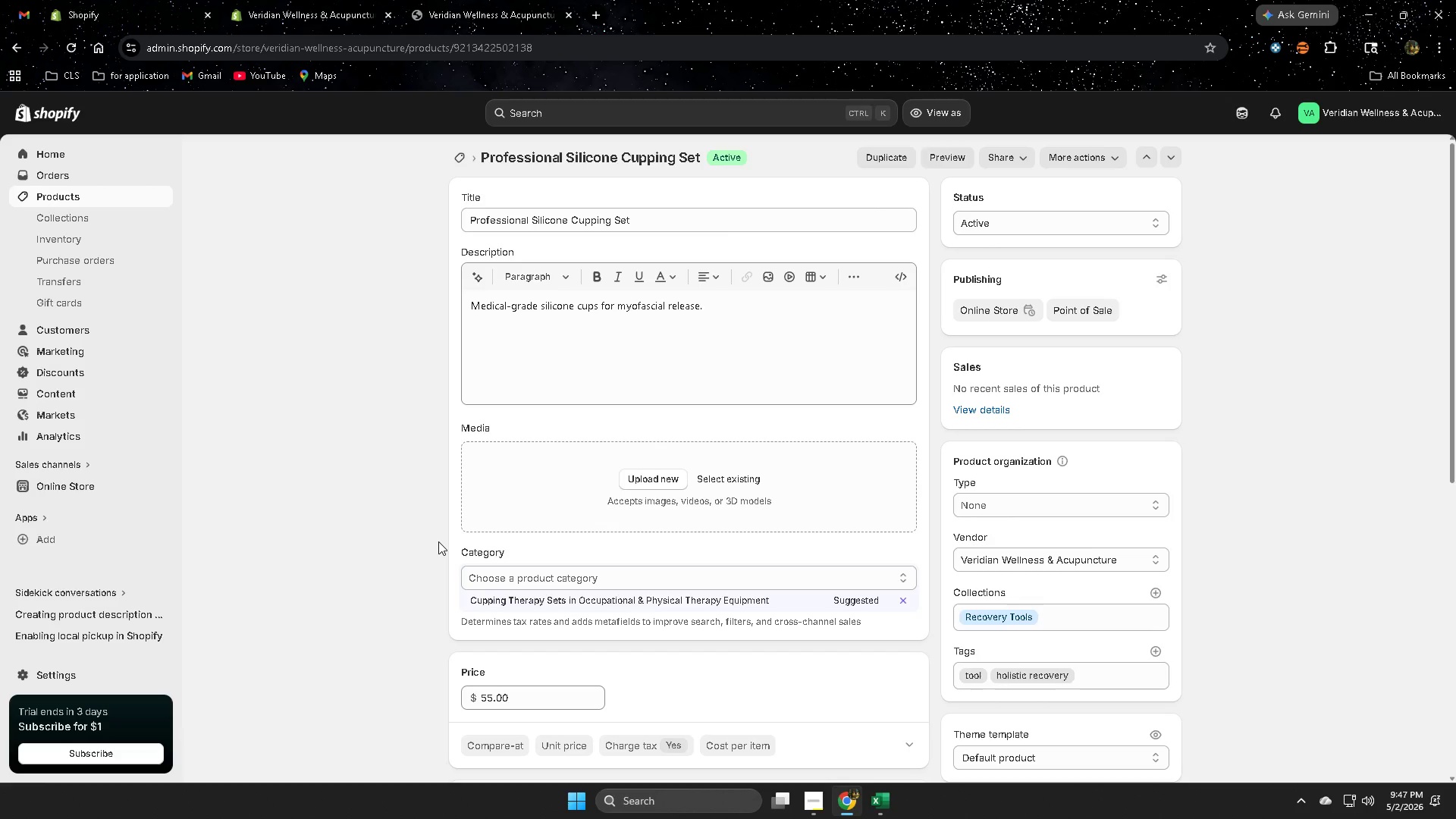 
wait(66.17)
 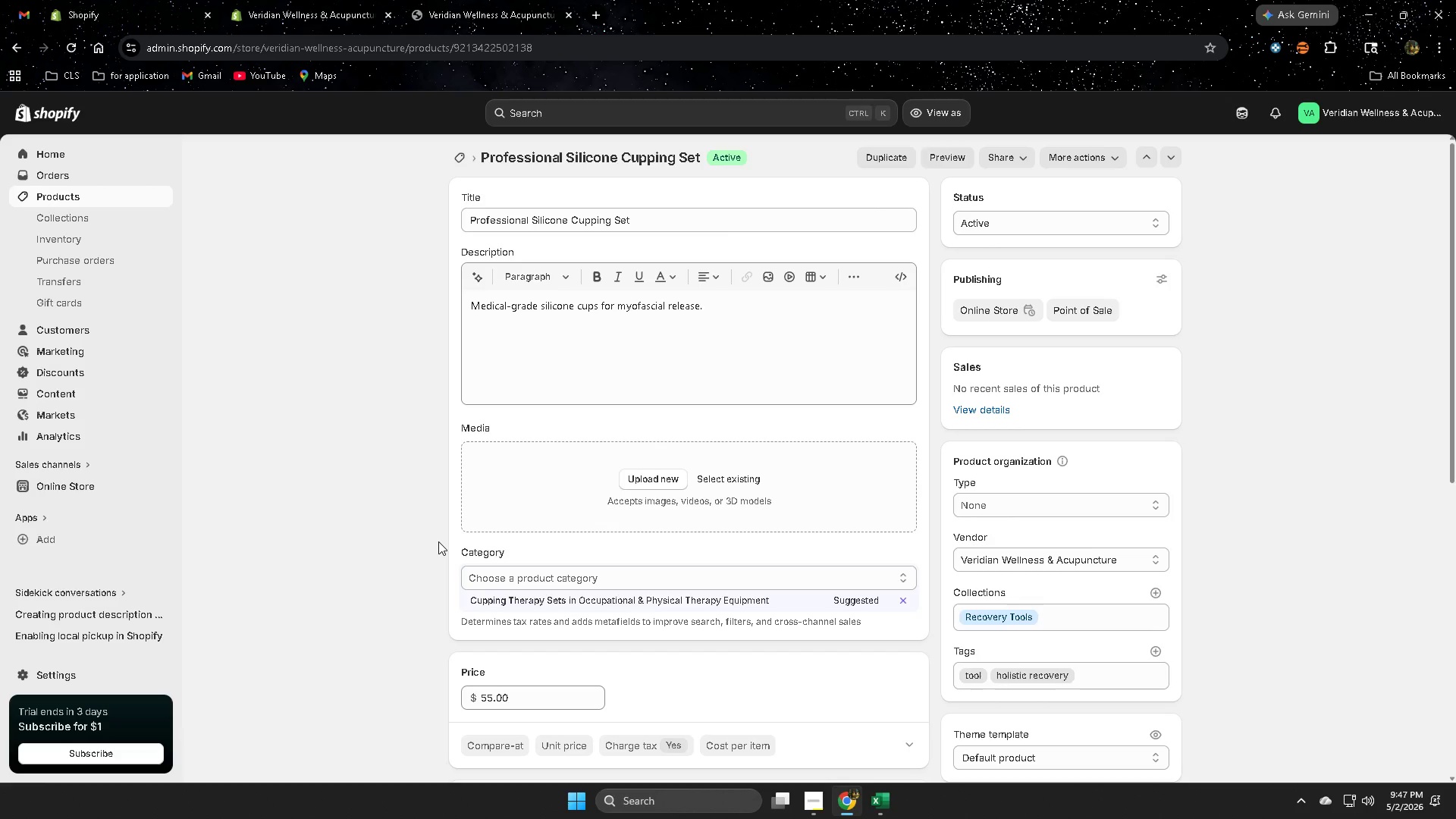 
scroll: coordinate [409, 512], scroll_direction: down, amount: 6.0
 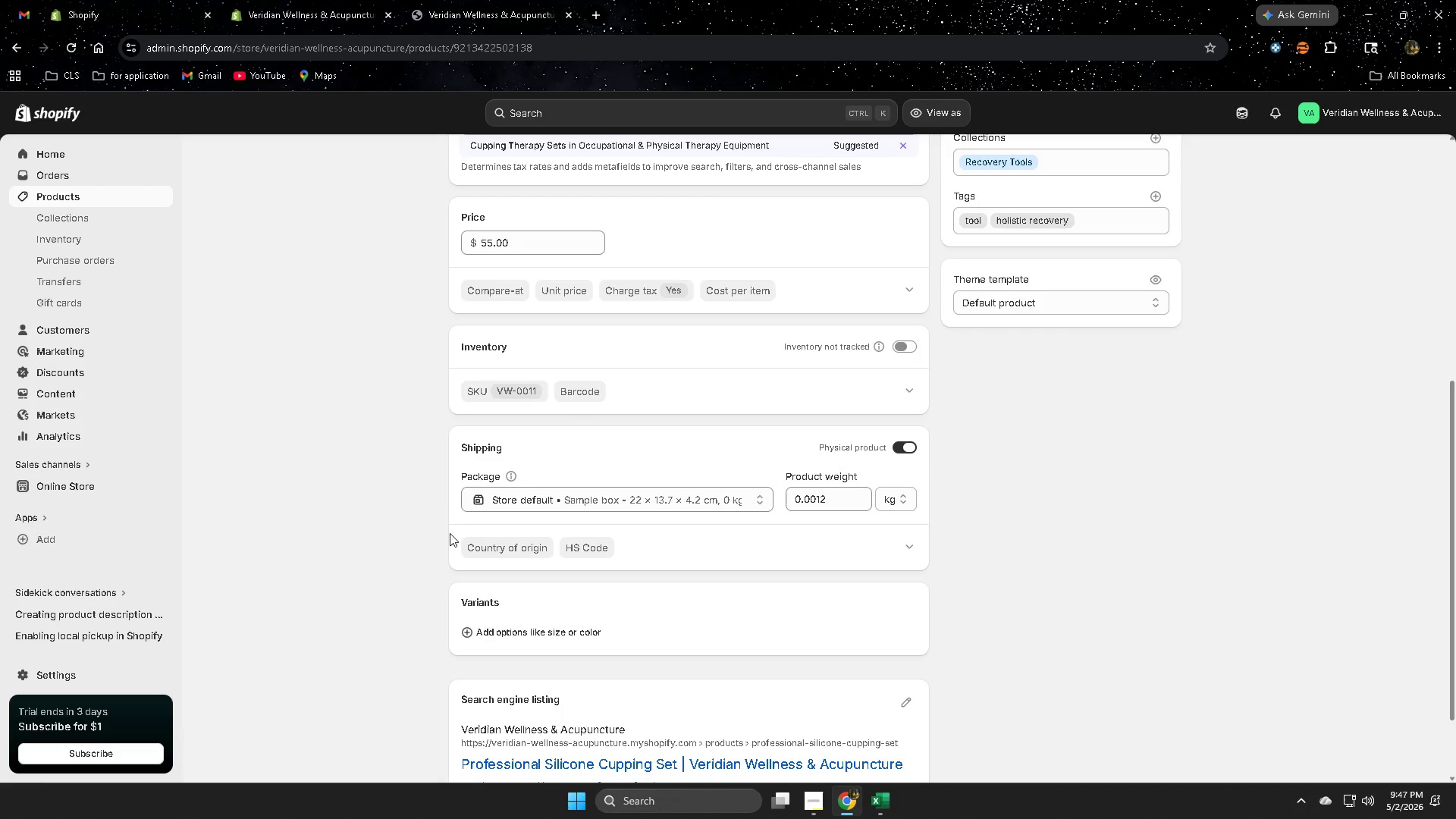 
scroll: coordinate [431, 577], scroll_direction: up, amount: 10.0
 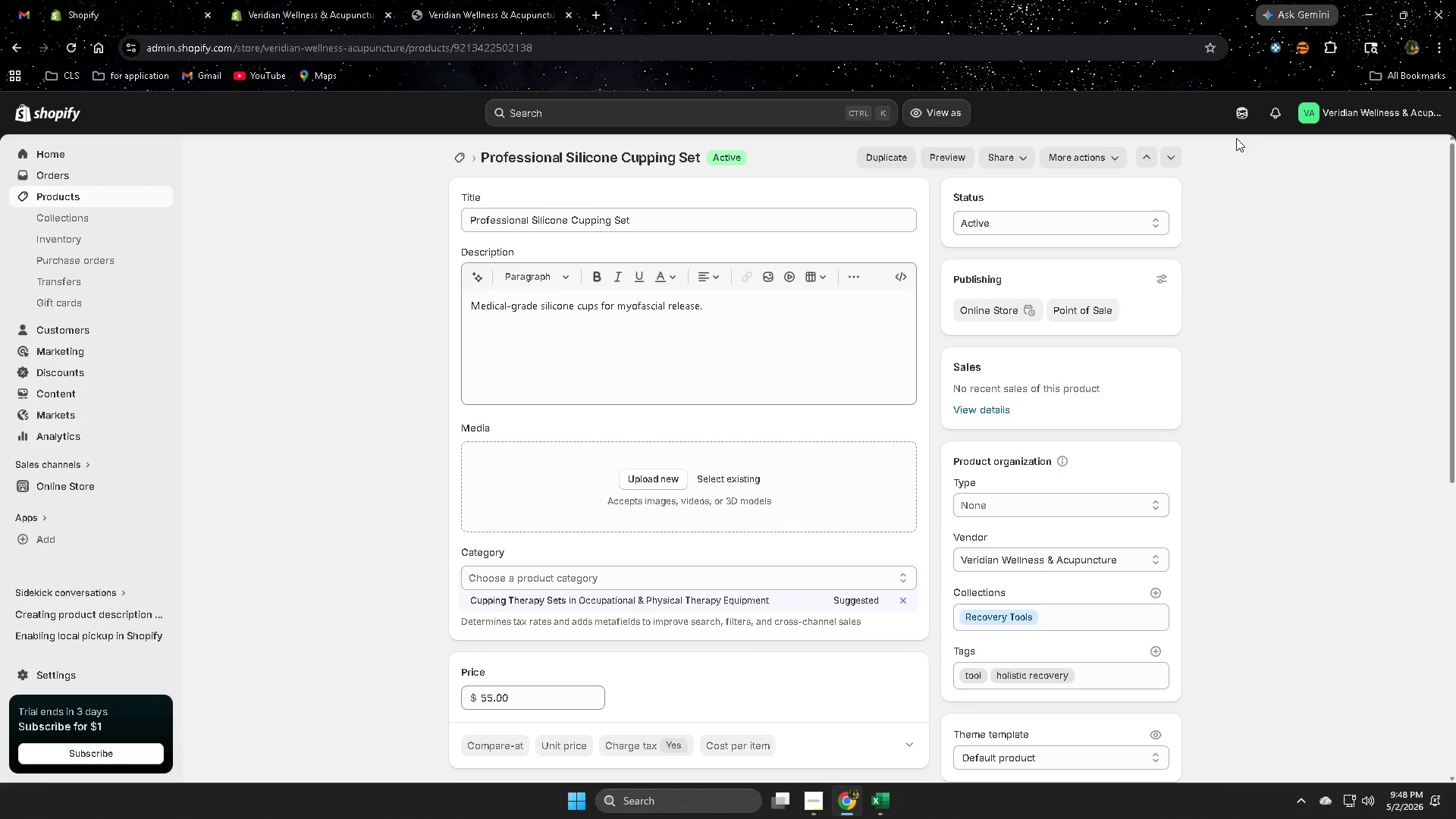 
left_click([1240, 115])
 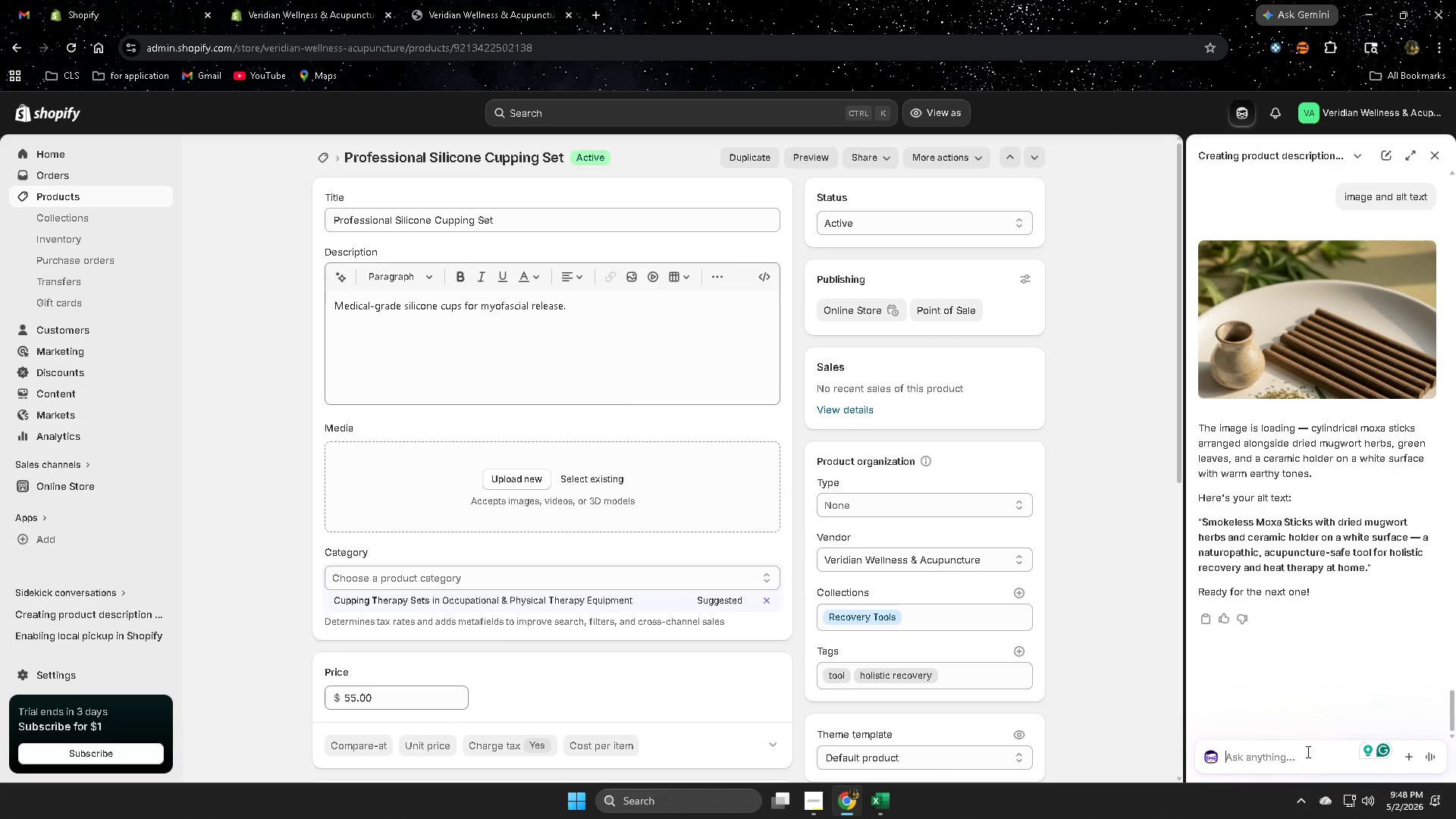 
type(next)
 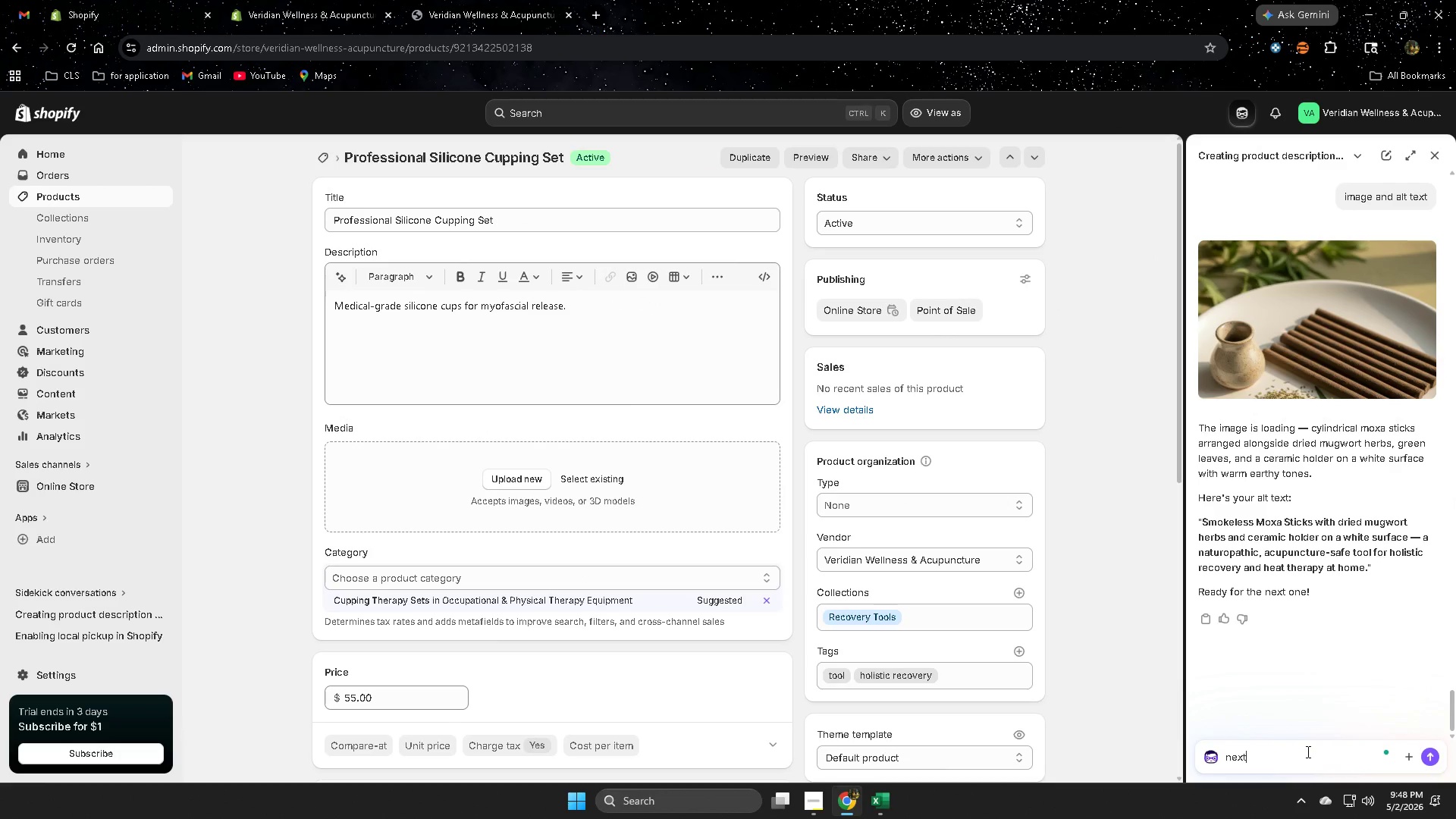 
key(Enter)
 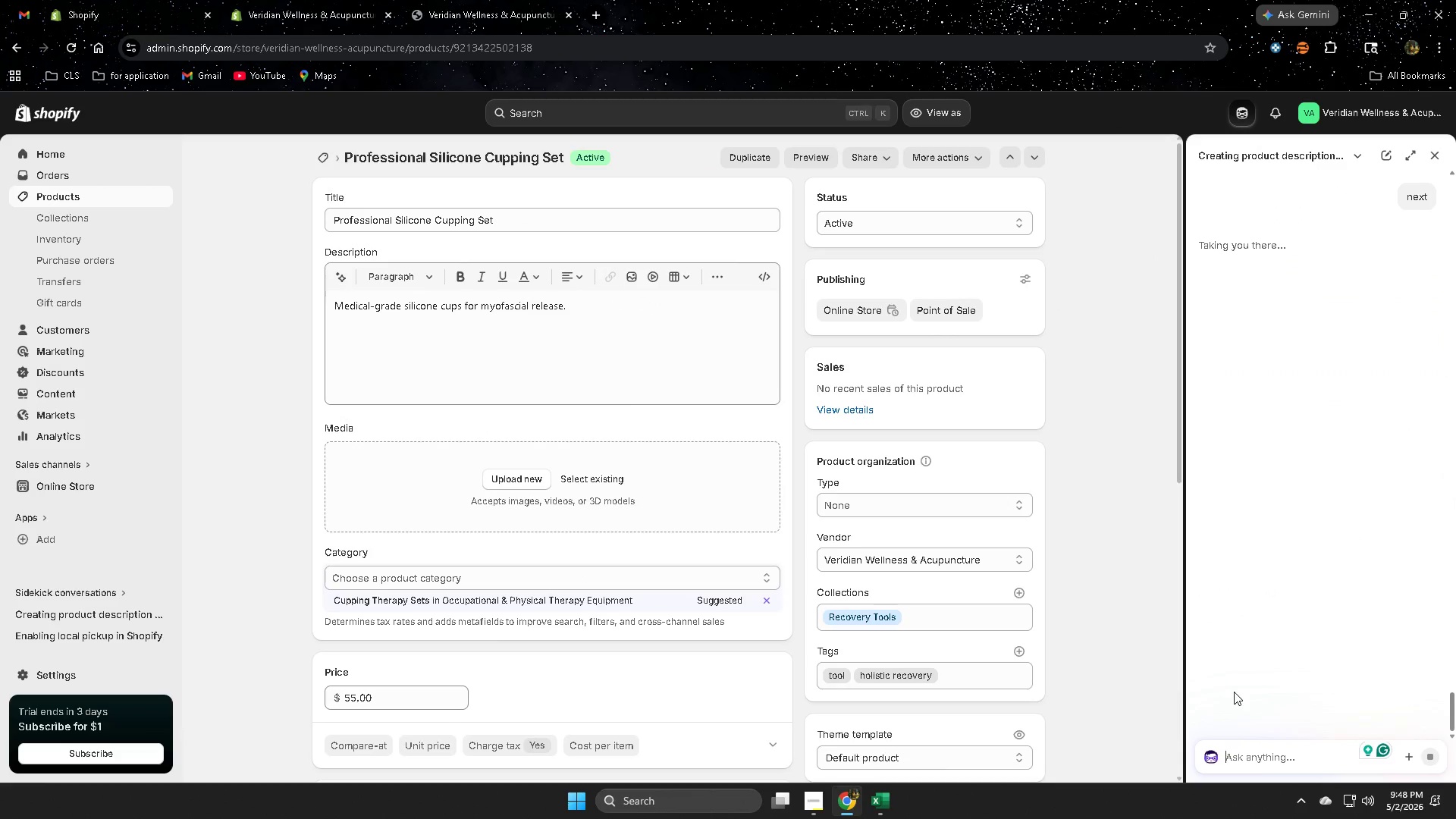 
wait(8.81)
 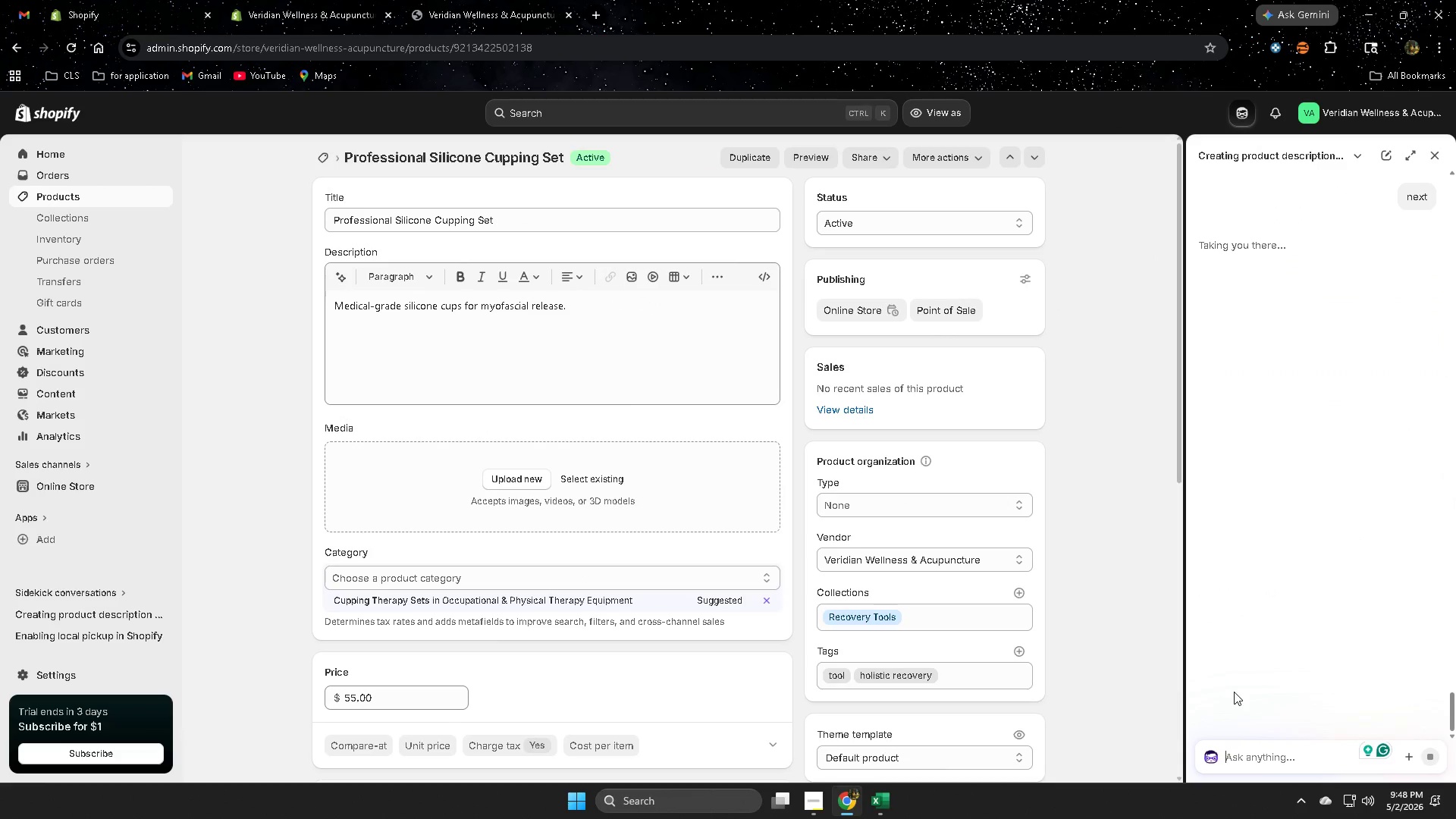 
key(Alt+AltRight)
 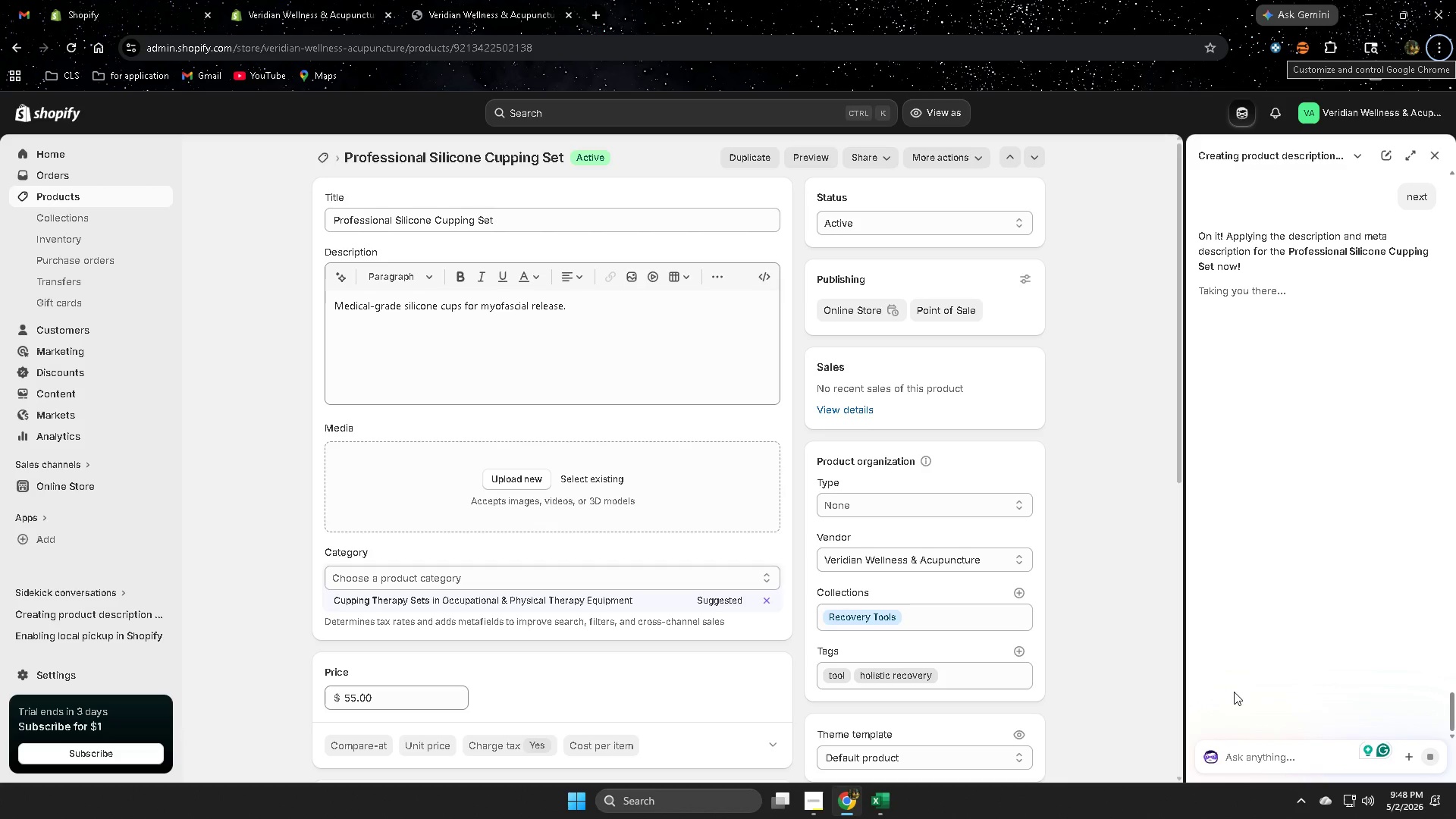 
scroll: coordinate [1081, 479], scroll_direction: up, amount: 1.0
 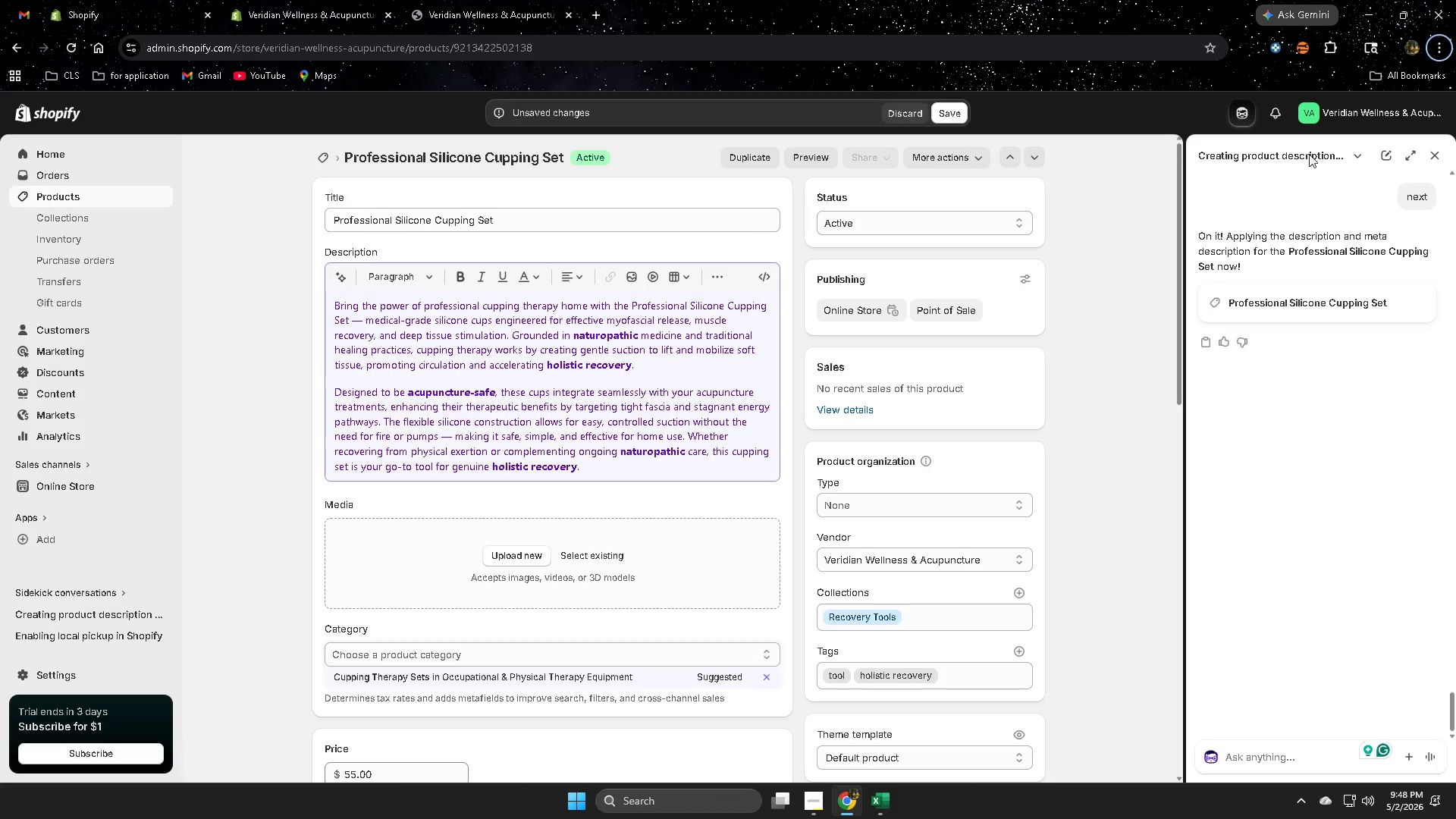 
left_click([1105, 278])
 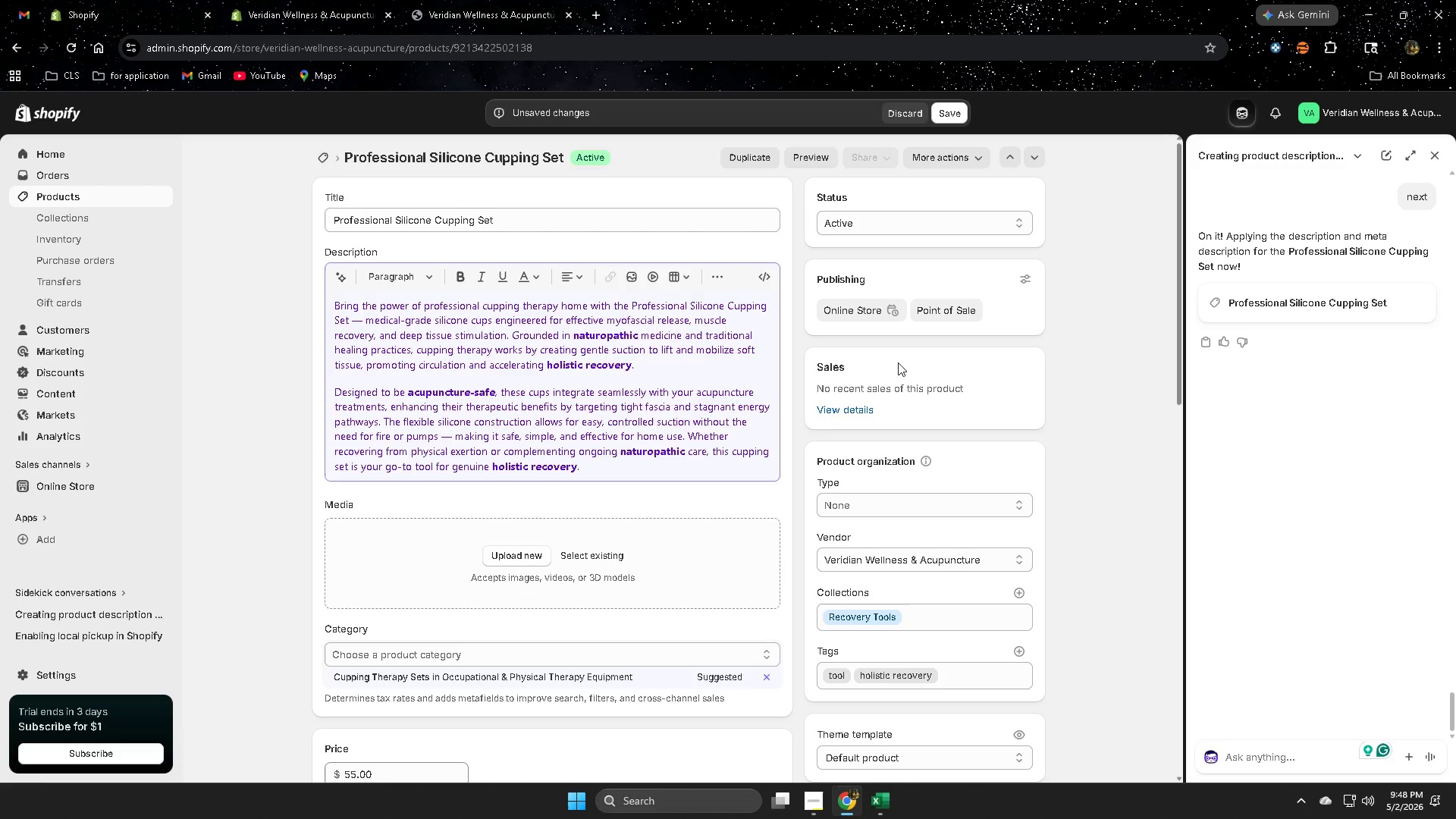 
left_click([677, 376])
 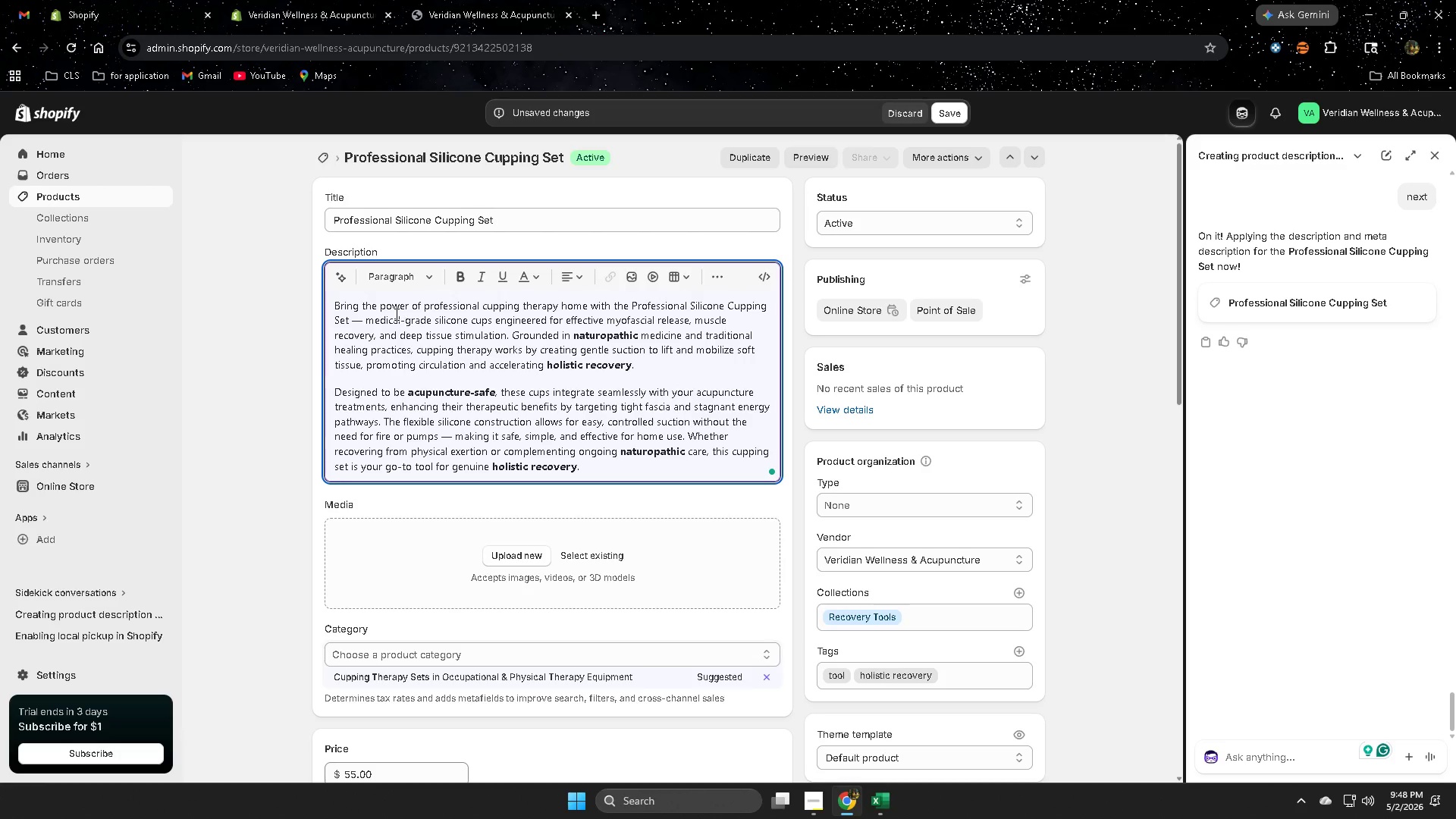 
left_click_drag(start_coordinate=[387, 309], to_coordinate=[480, 320])
 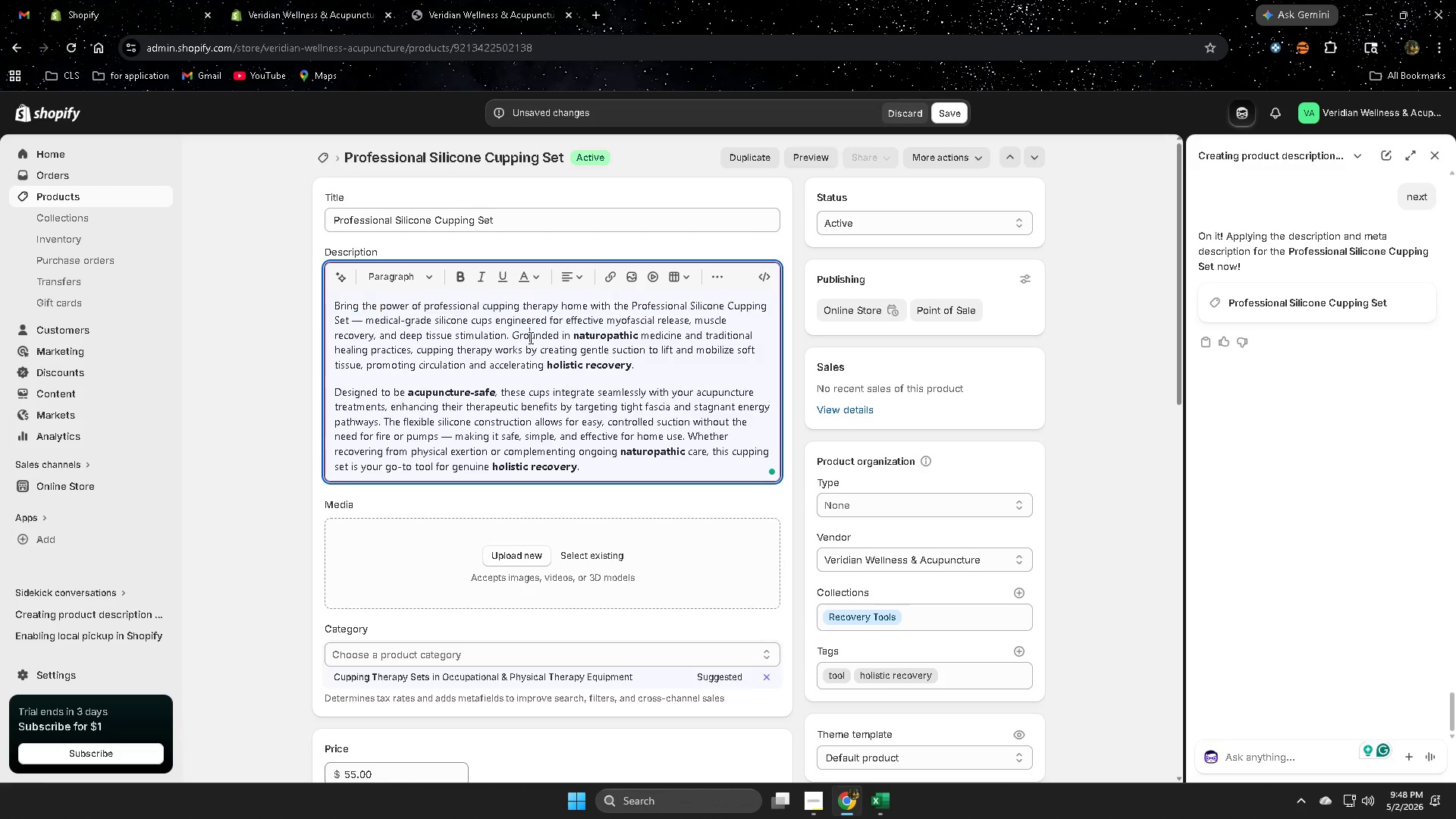 
left_click([529, 337])
 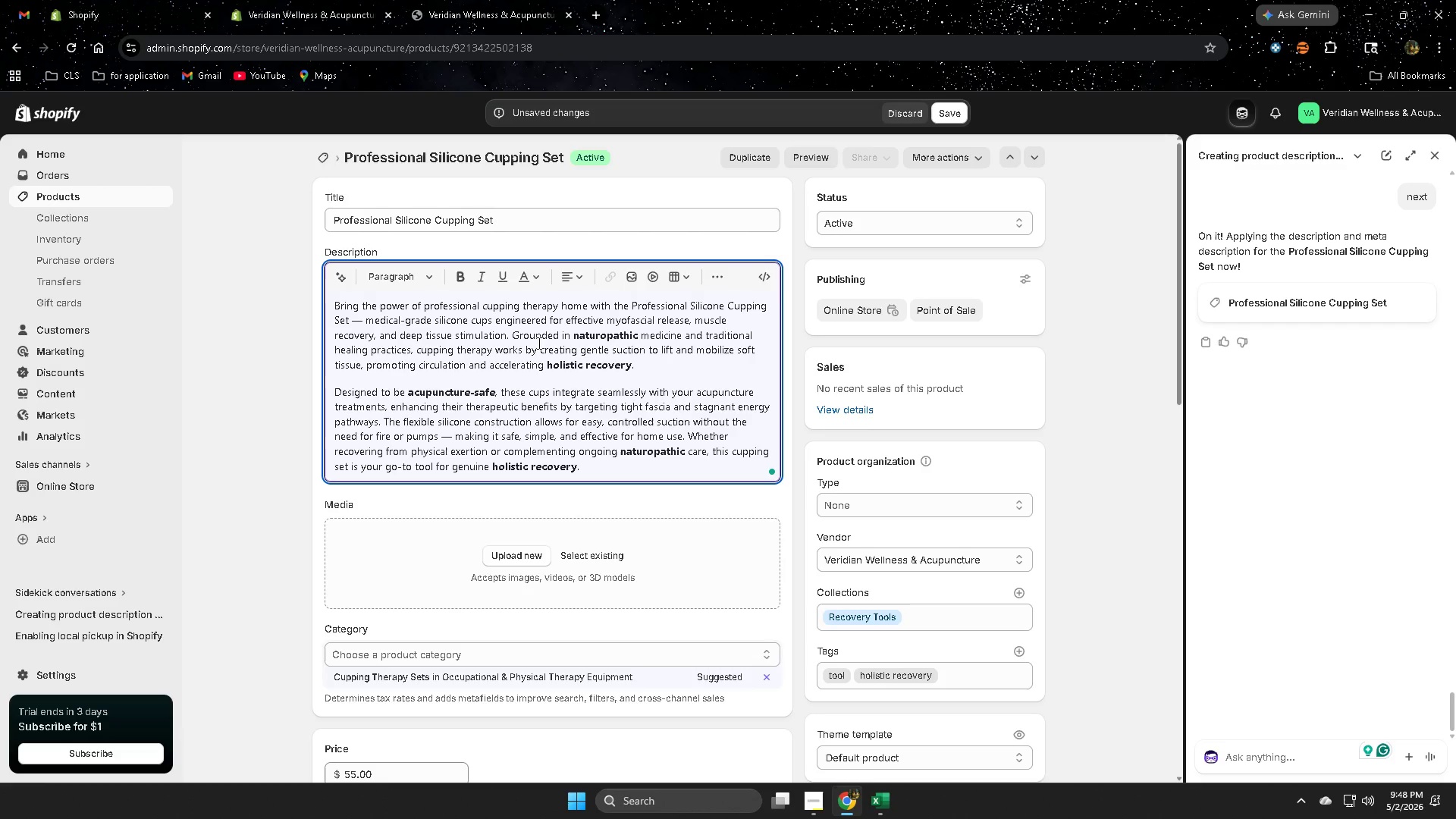 
wait(10.0)
 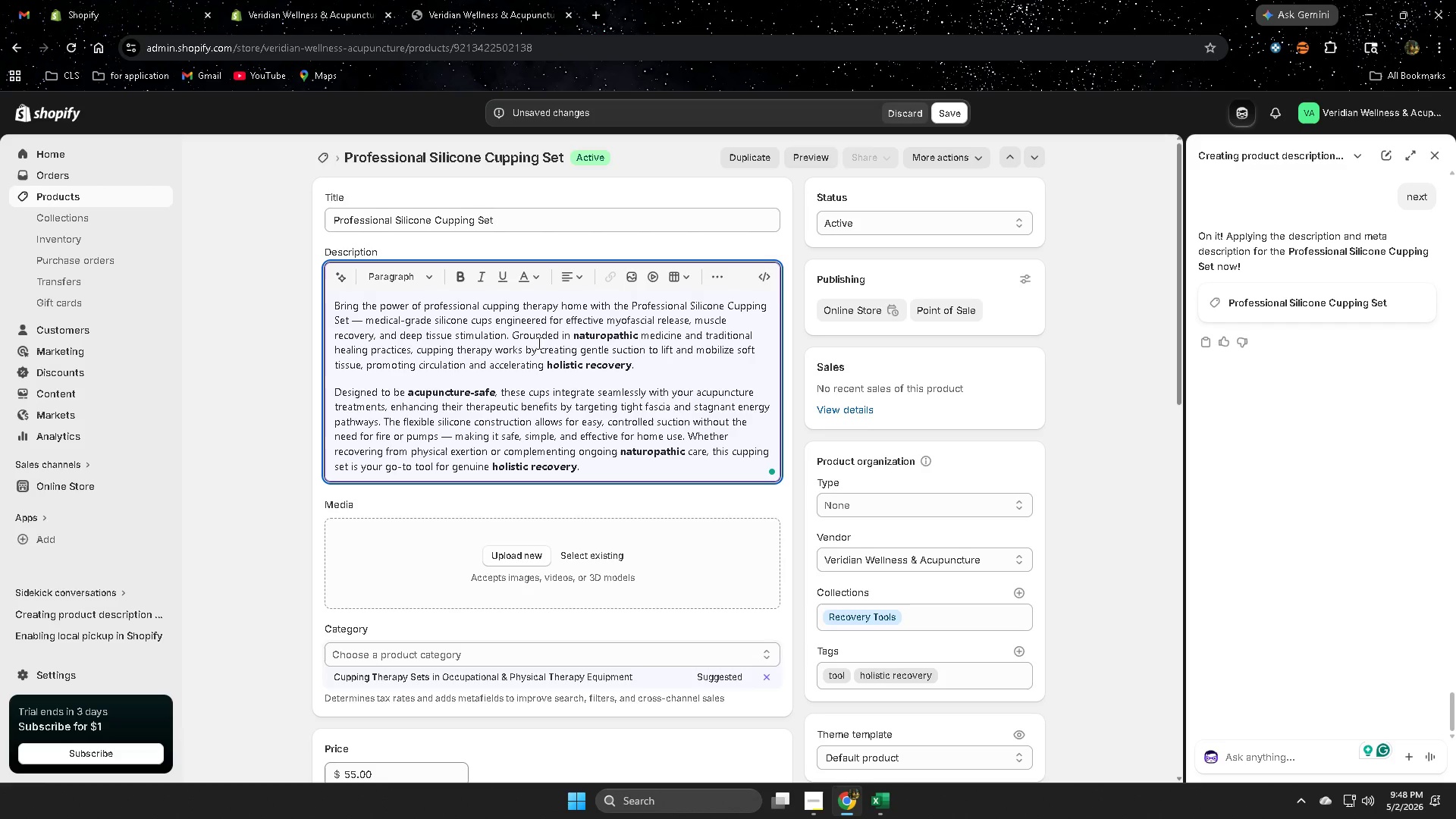 
left_click([486, 441])
 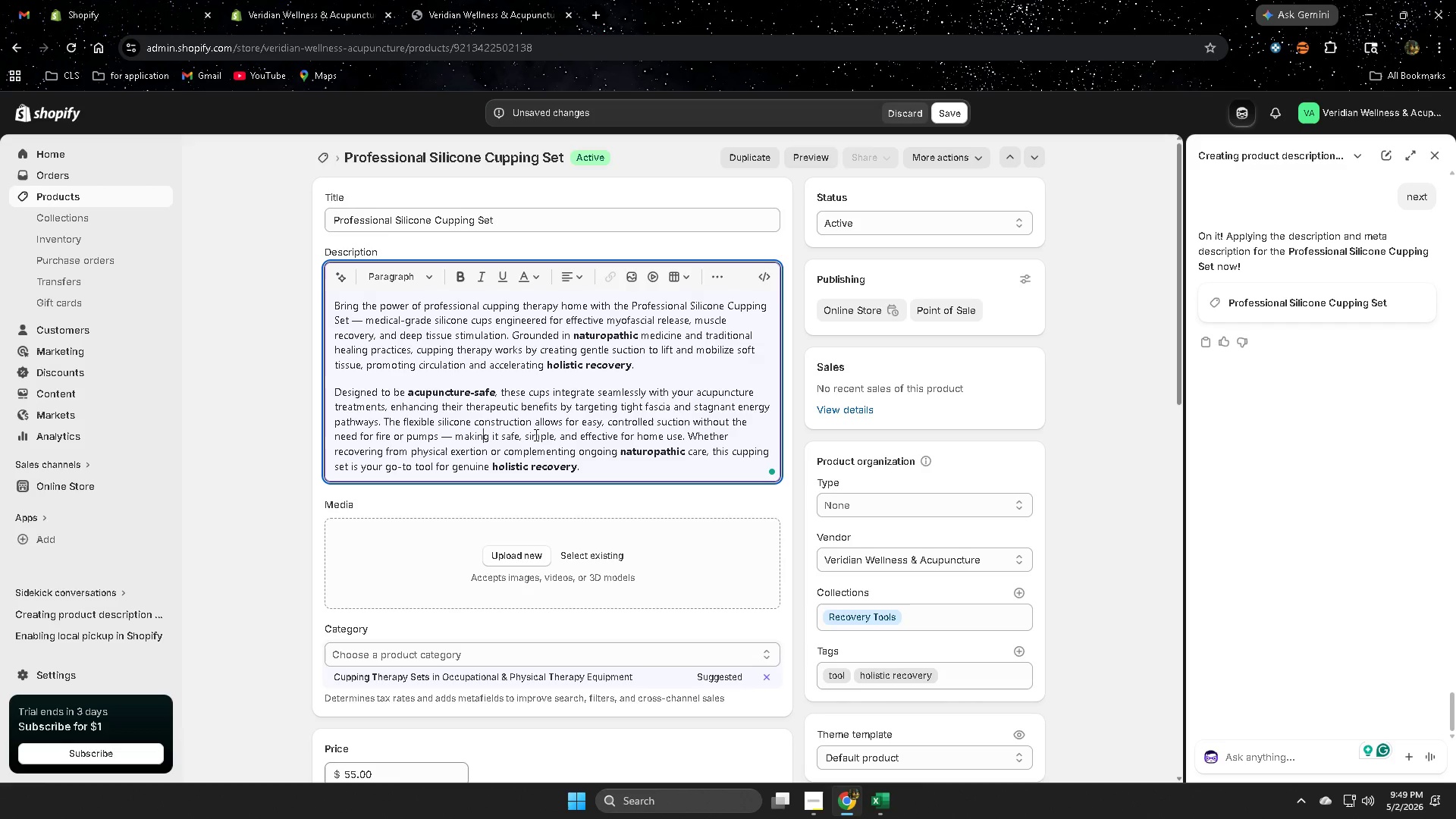 
wait(35.64)
 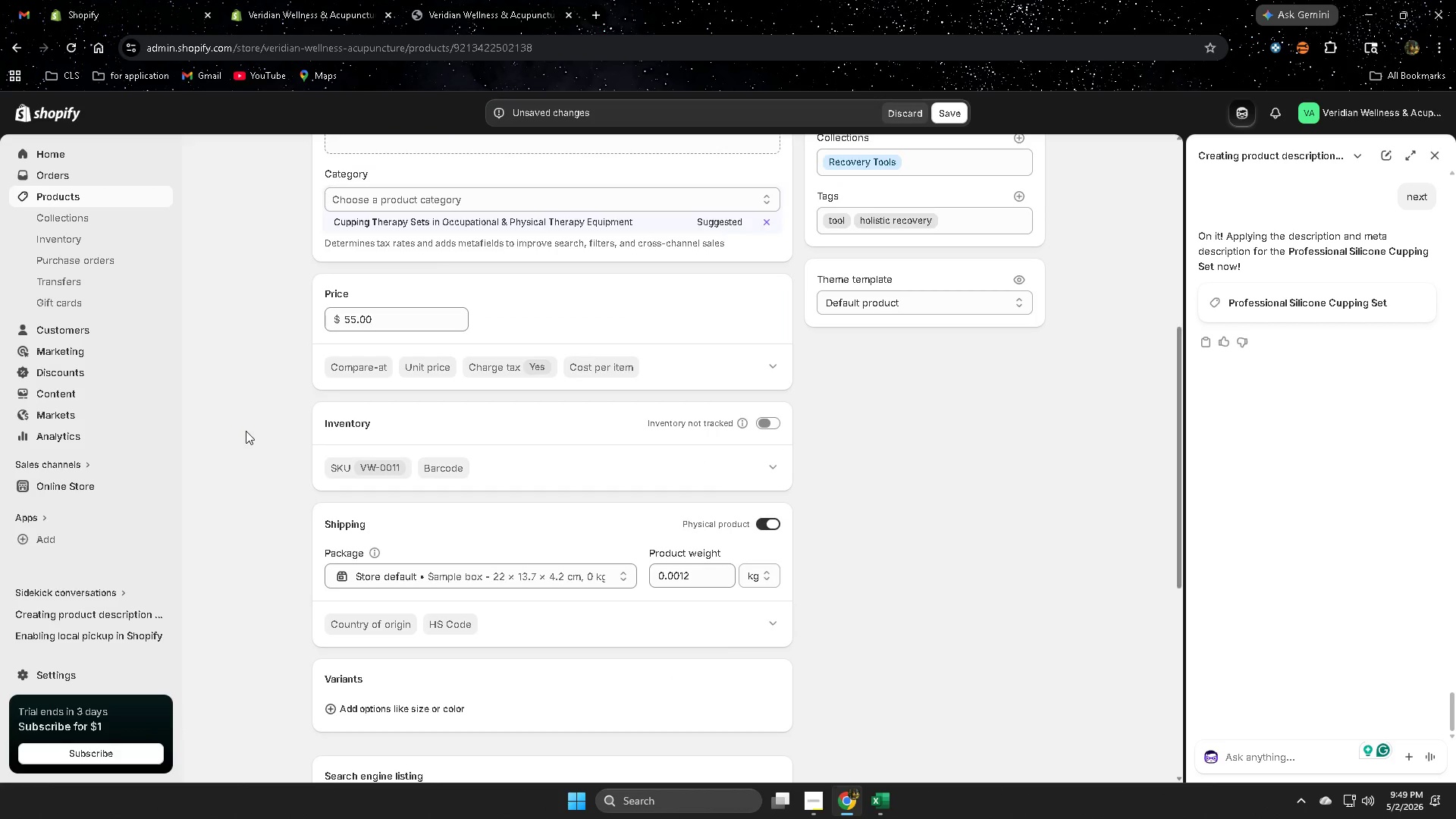 
left_click([247, 429])
 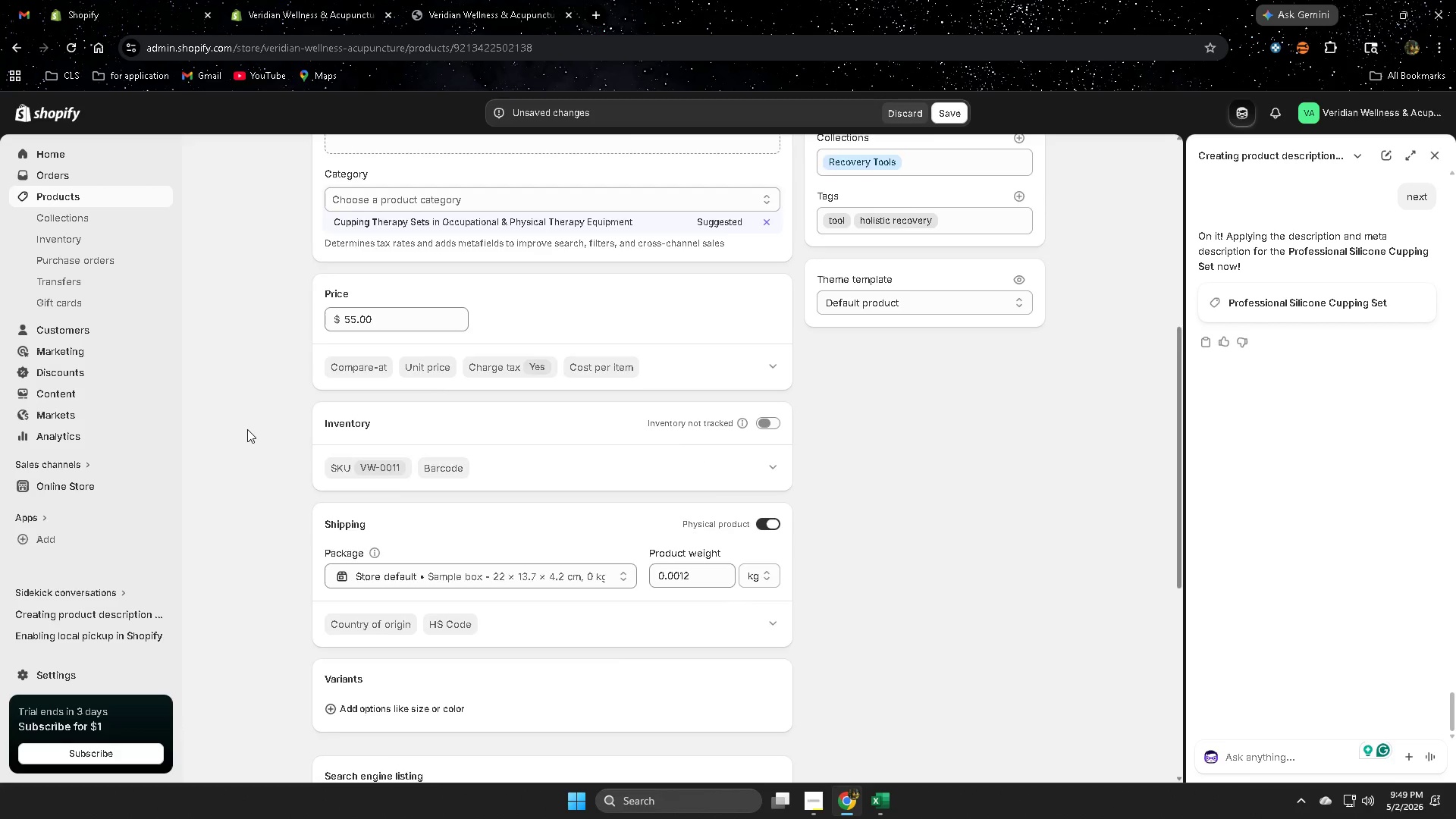 
scroll: coordinate [246, 446], scroll_direction: down, amount: 11.0
 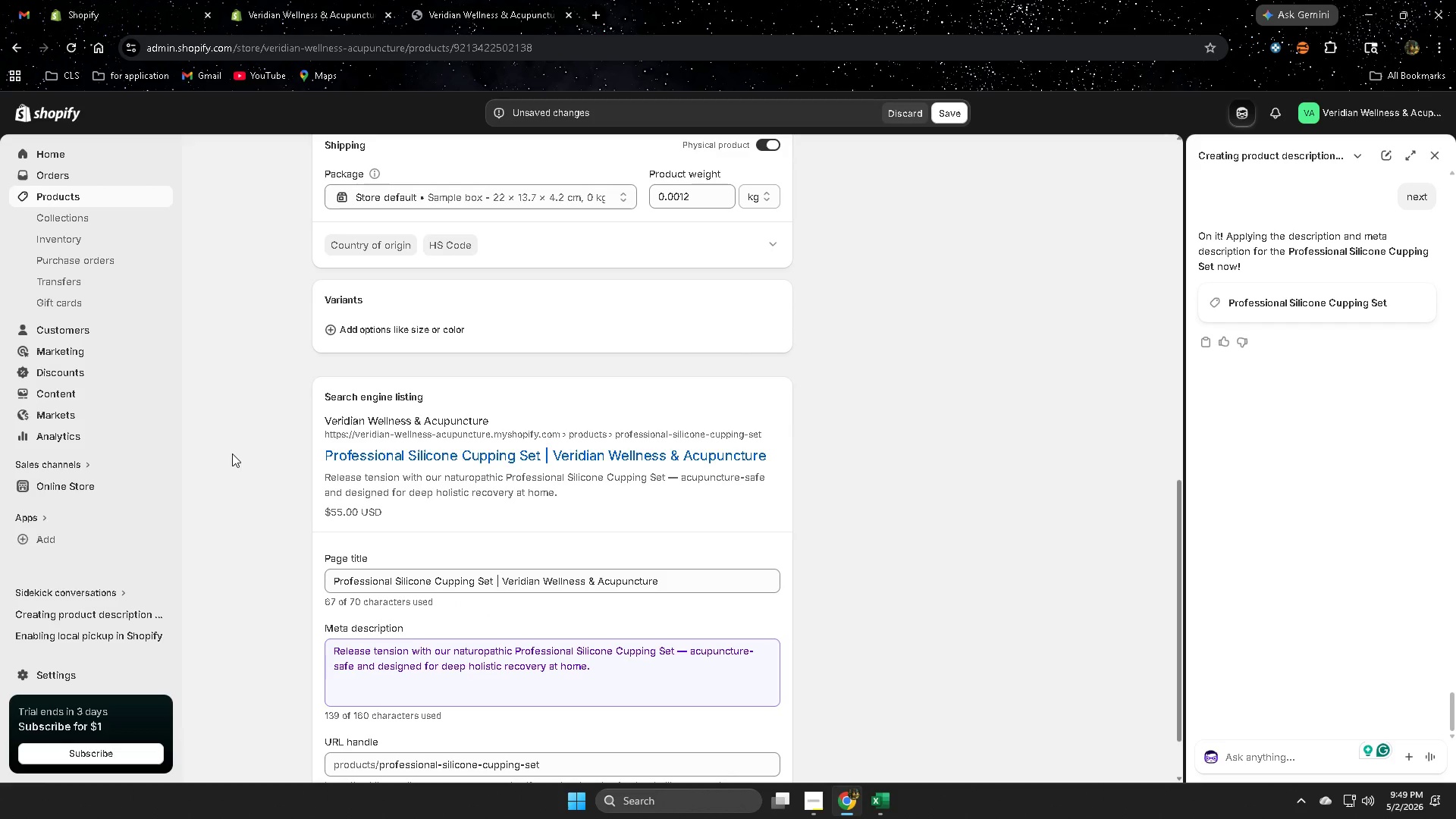 
wait(11.03)
 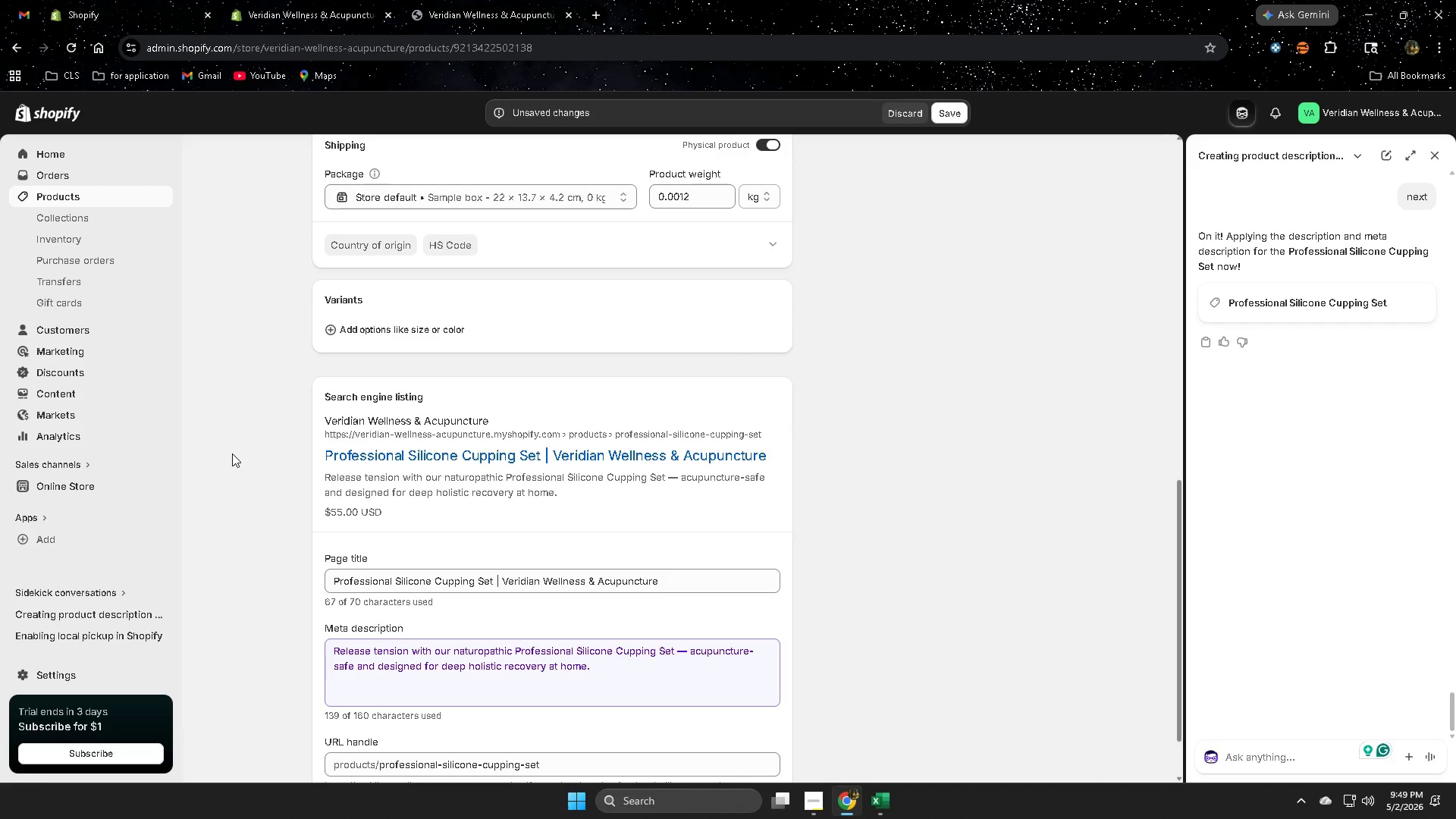 
scroll: coordinate [467, 504], scroll_direction: down, amount: 3.0
 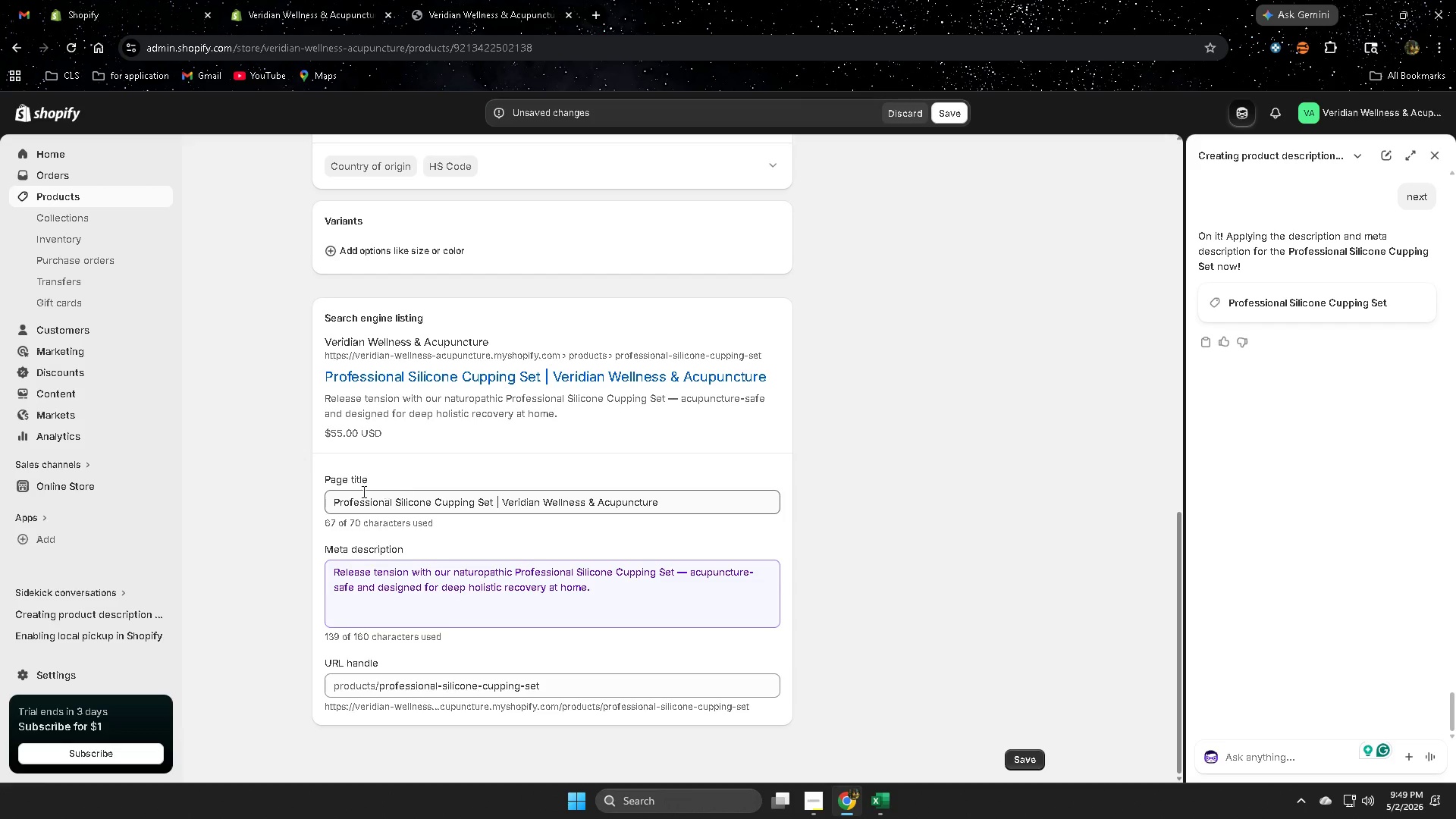 
scroll: coordinate [357, 490], scroll_direction: up, amount: 4.0
 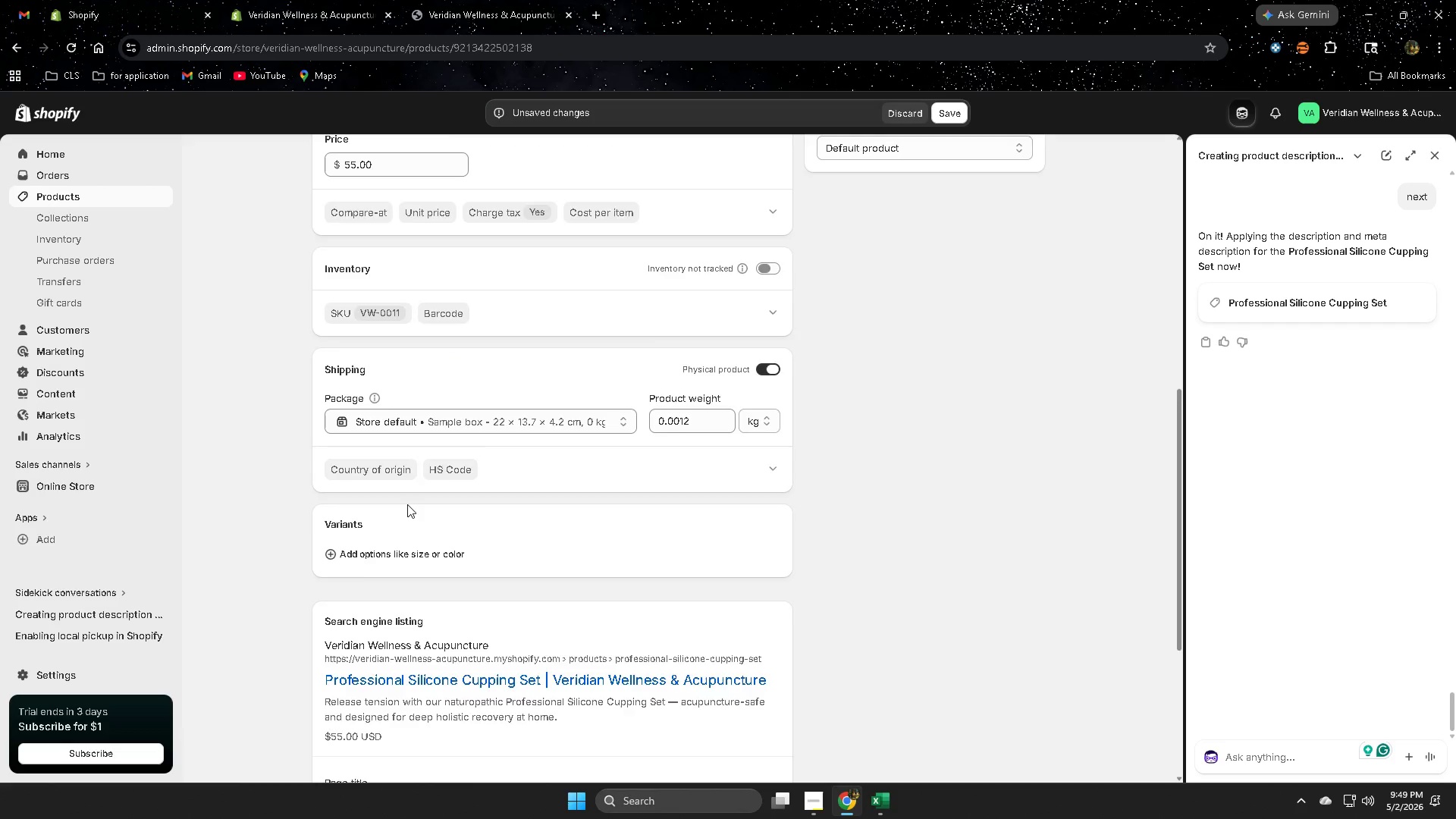 
scroll: coordinate [598, 570], scroll_direction: down, amount: 3.0
 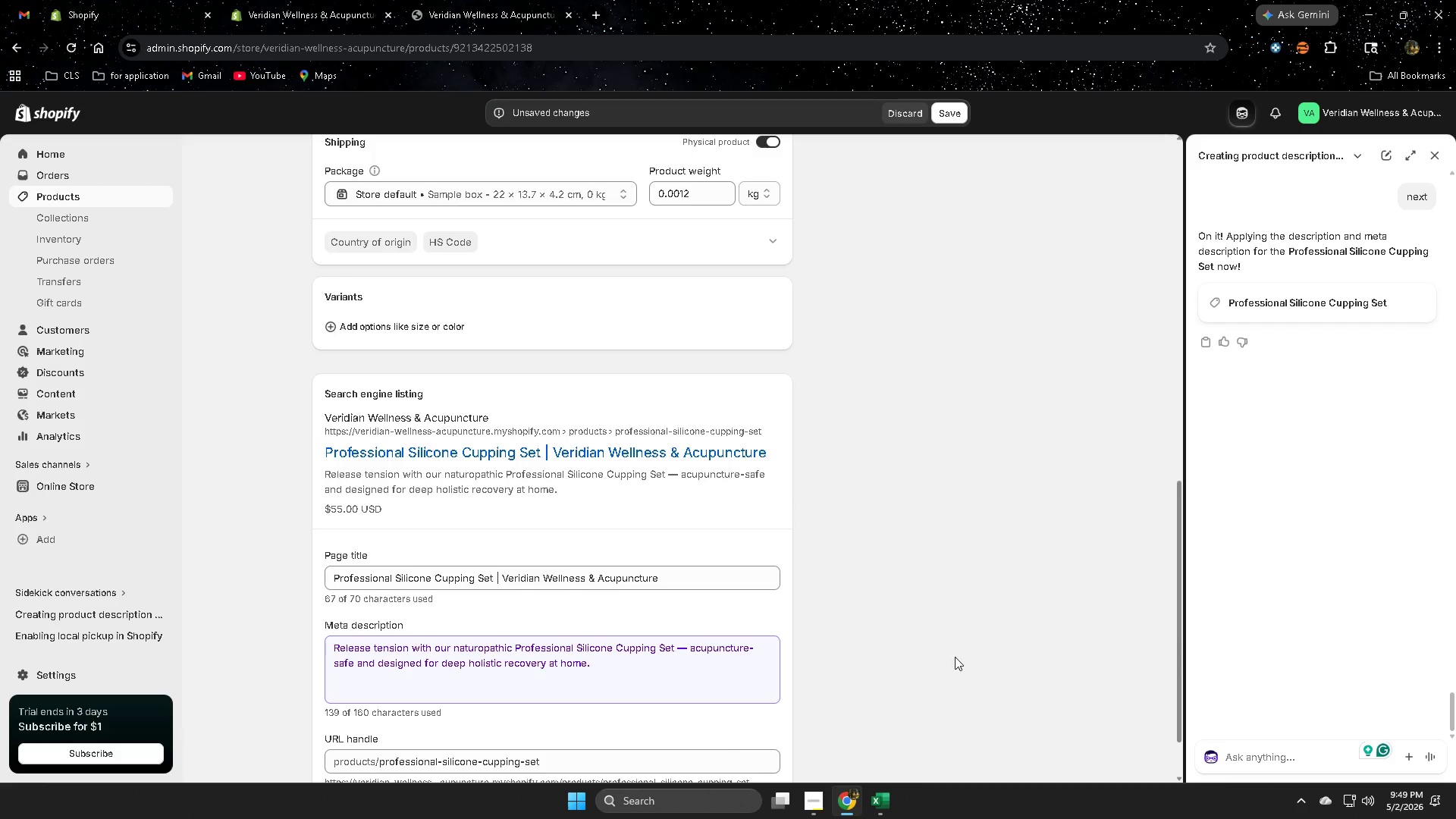 
scroll: coordinate [908, 638], scroll_direction: up, amount: 2.0
 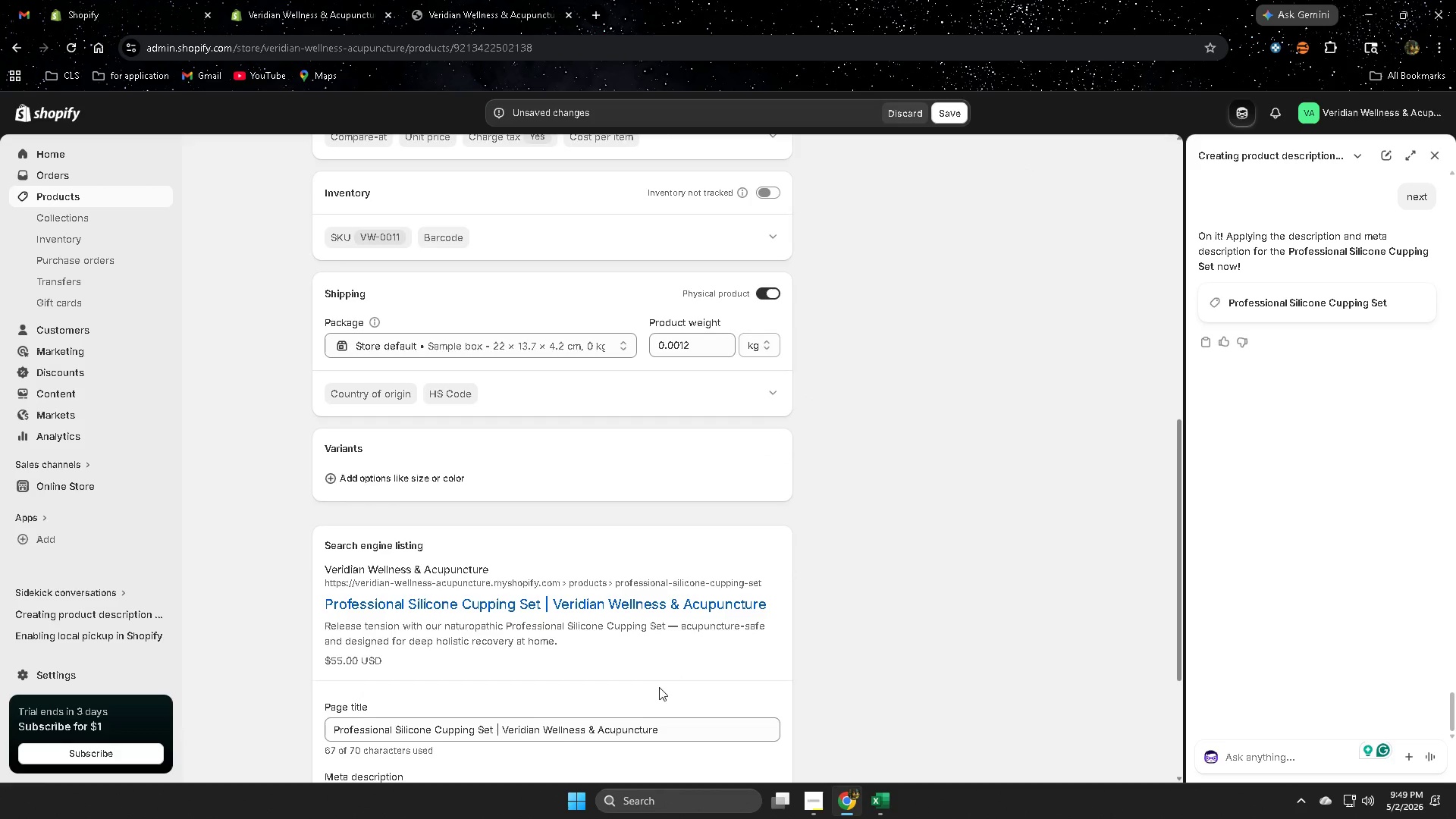 
scroll: coordinate [684, 689], scroll_direction: down, amount: 1.0
 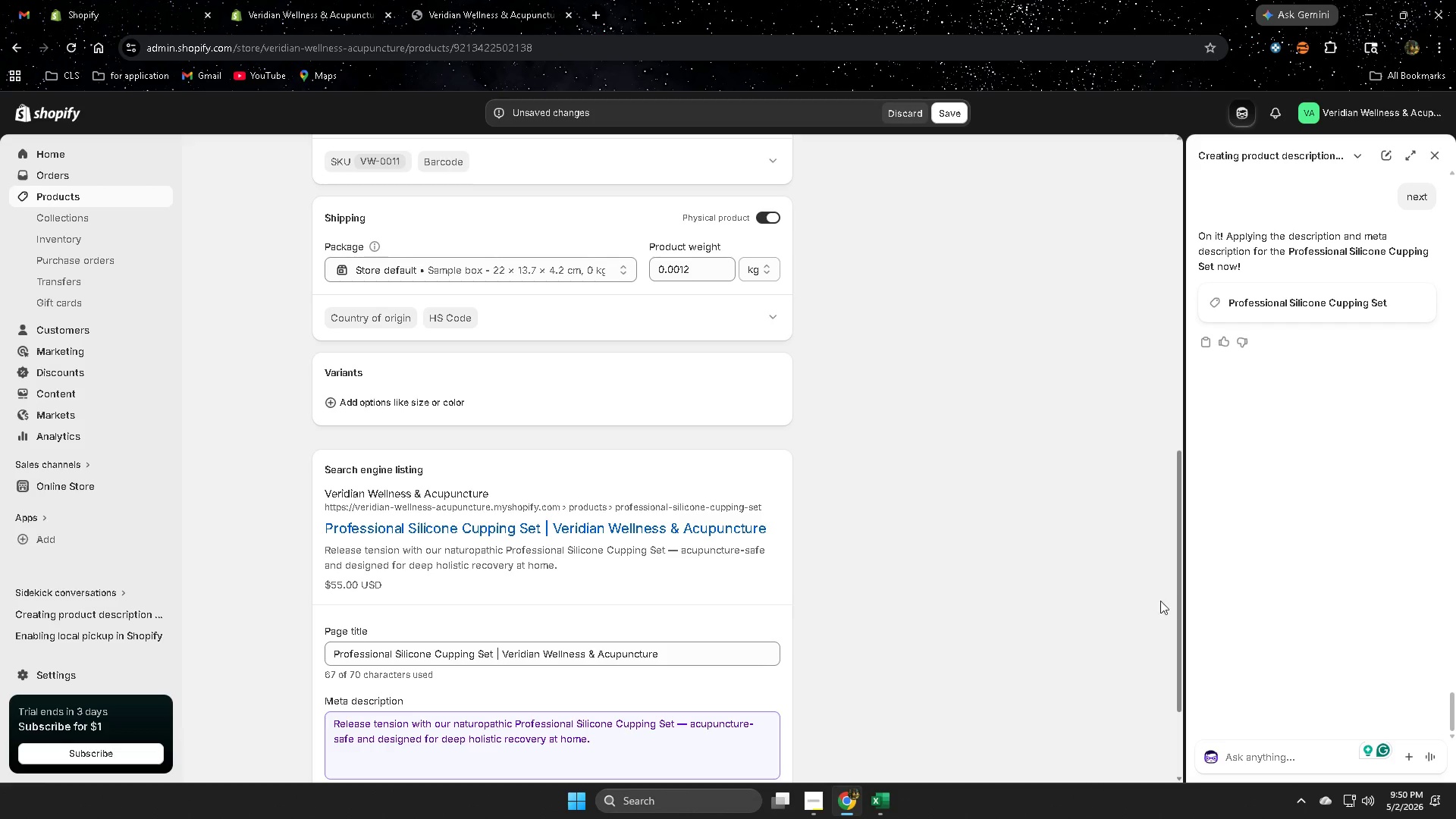 
wait(46.43)
 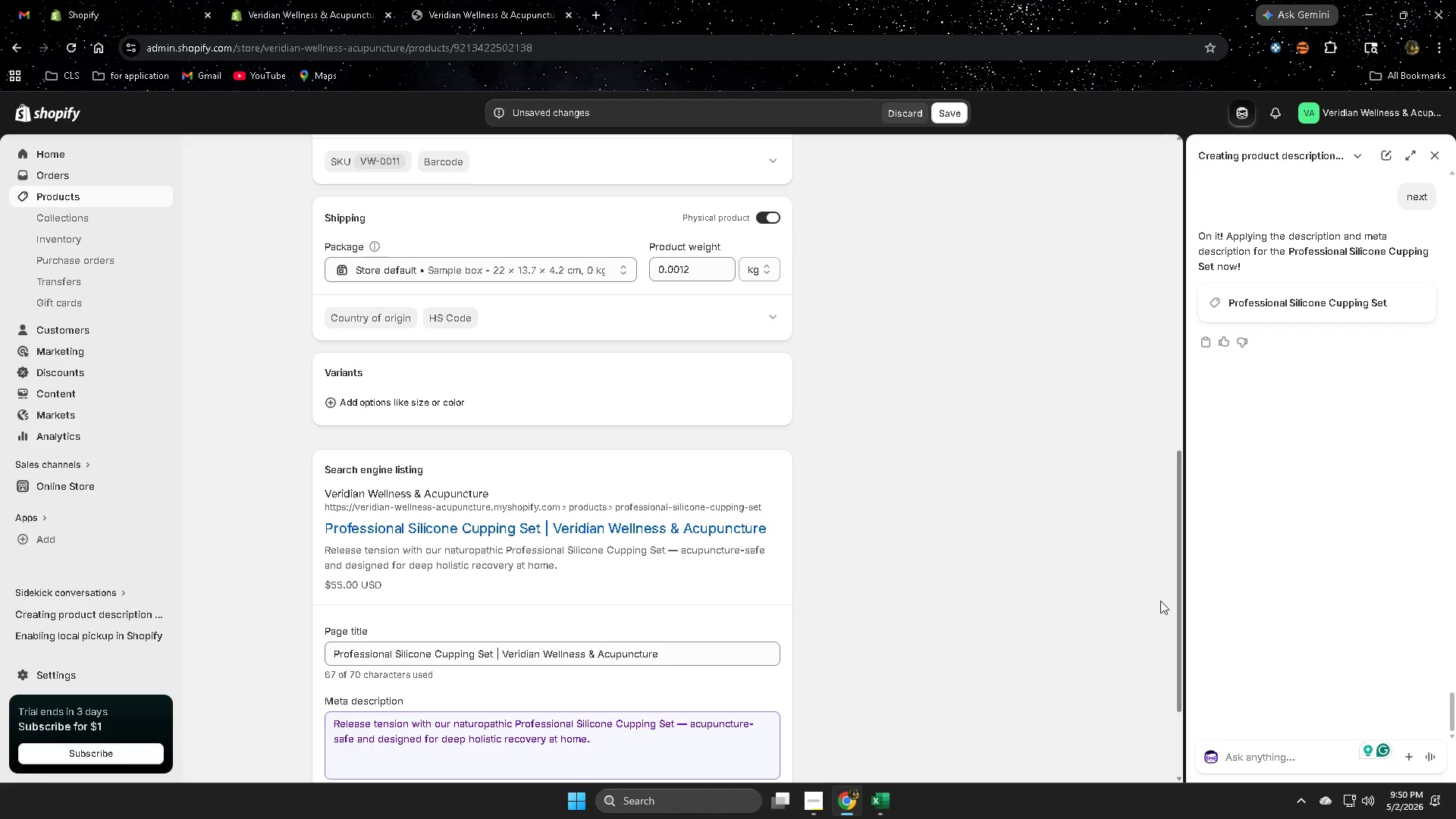 
scroll: coordinate [937, 600], scroll_direction: down, amount: 7.0
 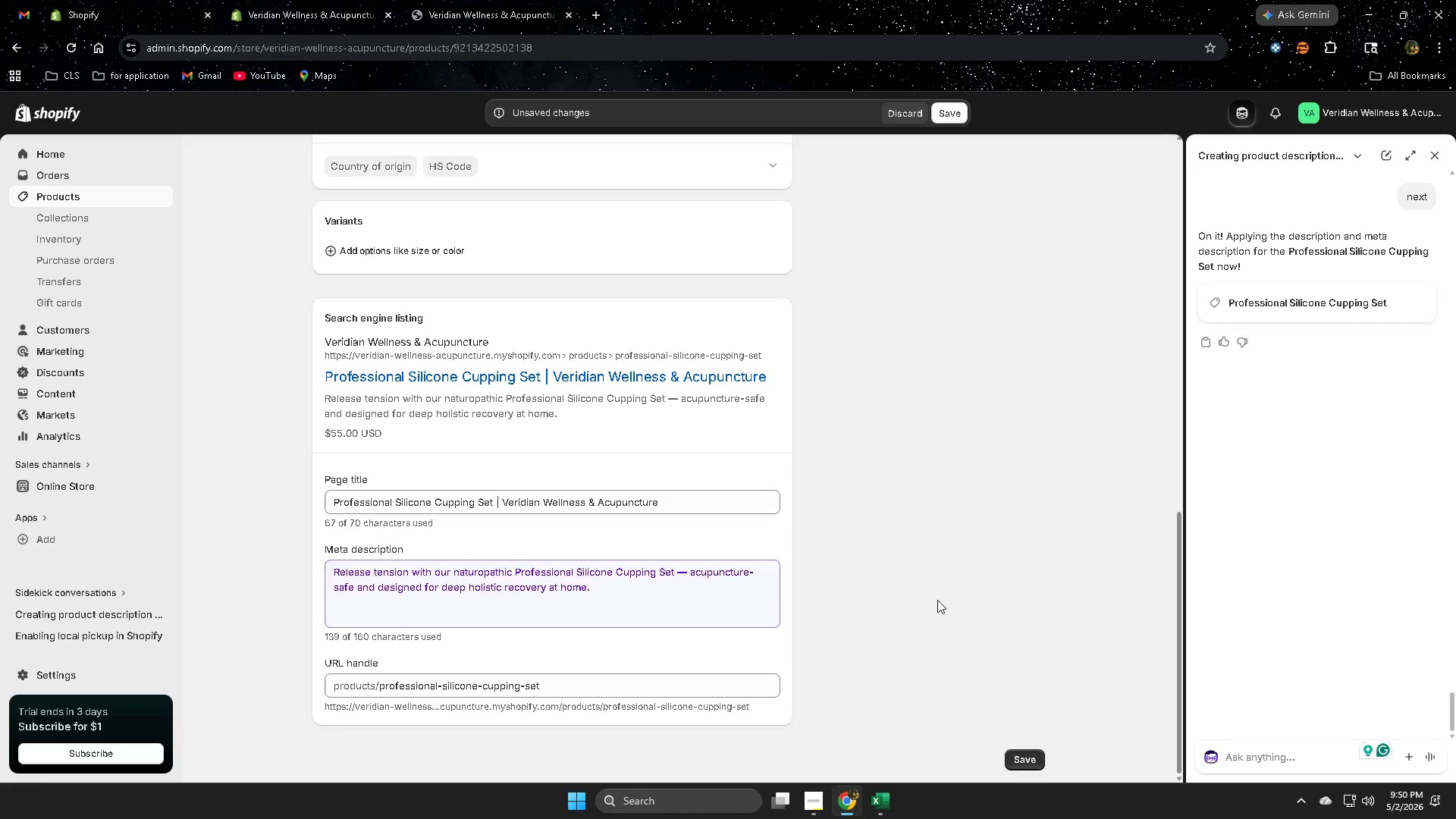 
wait(21.14)
 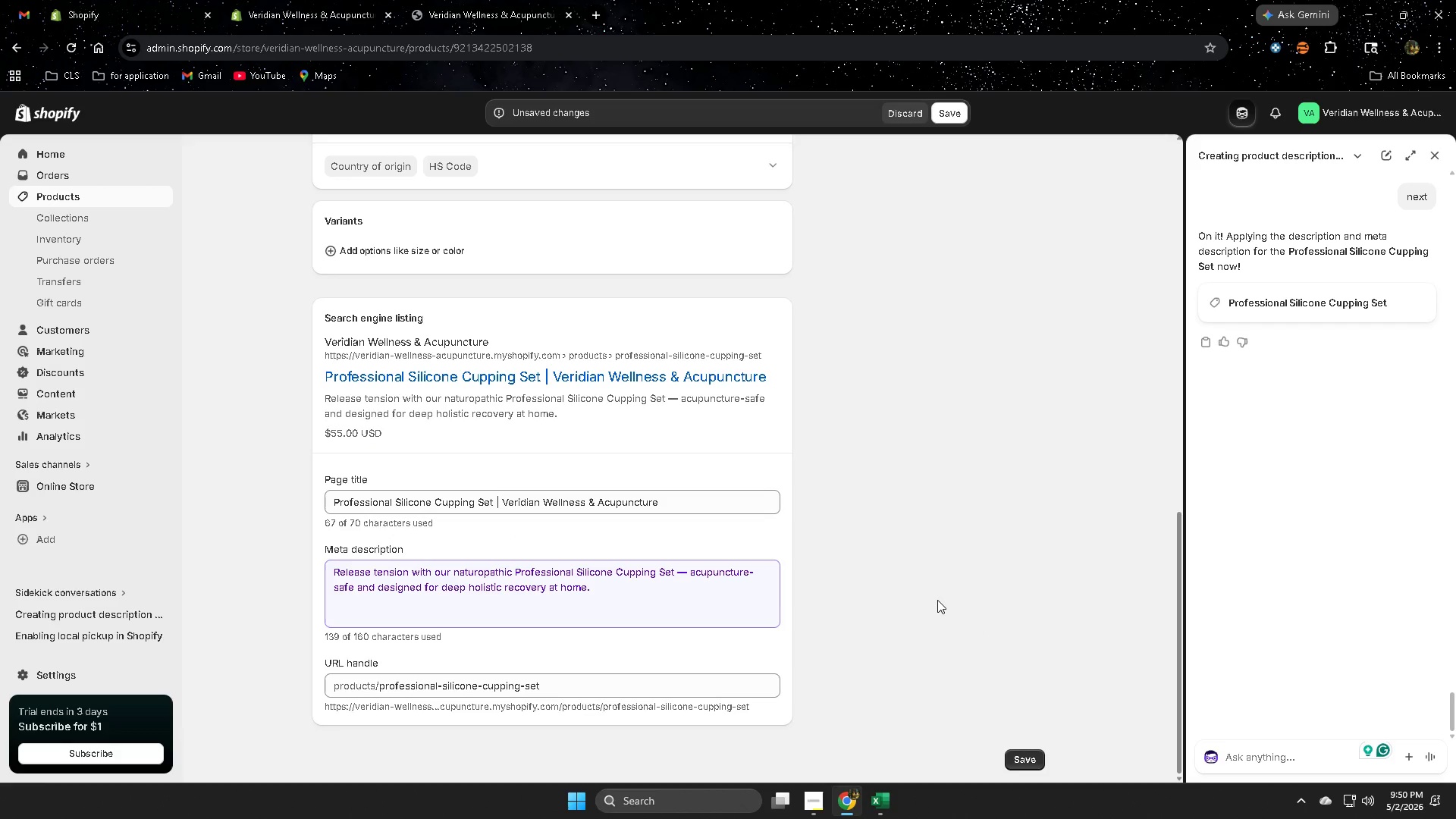 
scroll: coordinate [1123, 609], scroll_direction: none, amount: 0.0
 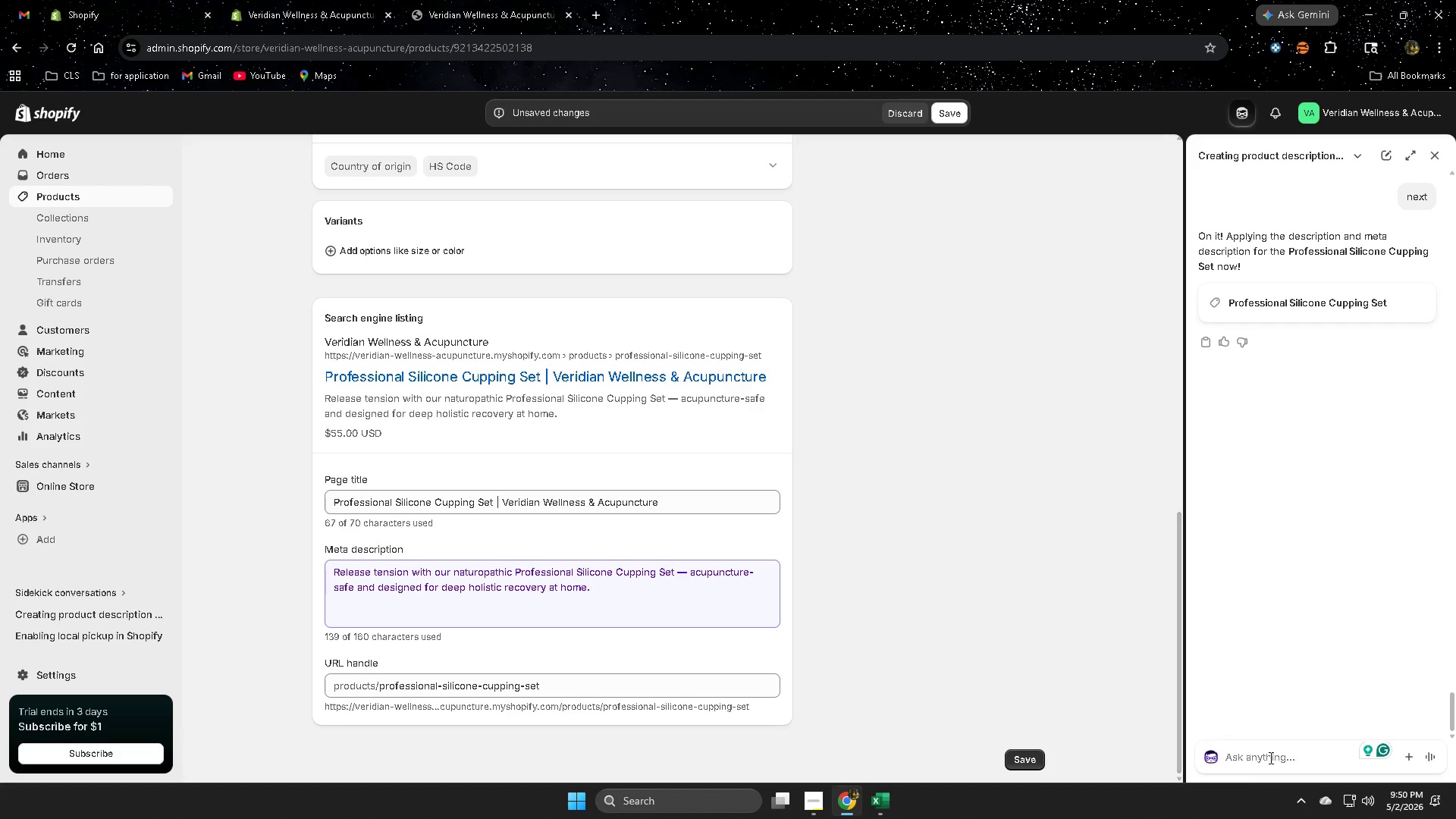 
left_click([1273, 764])
 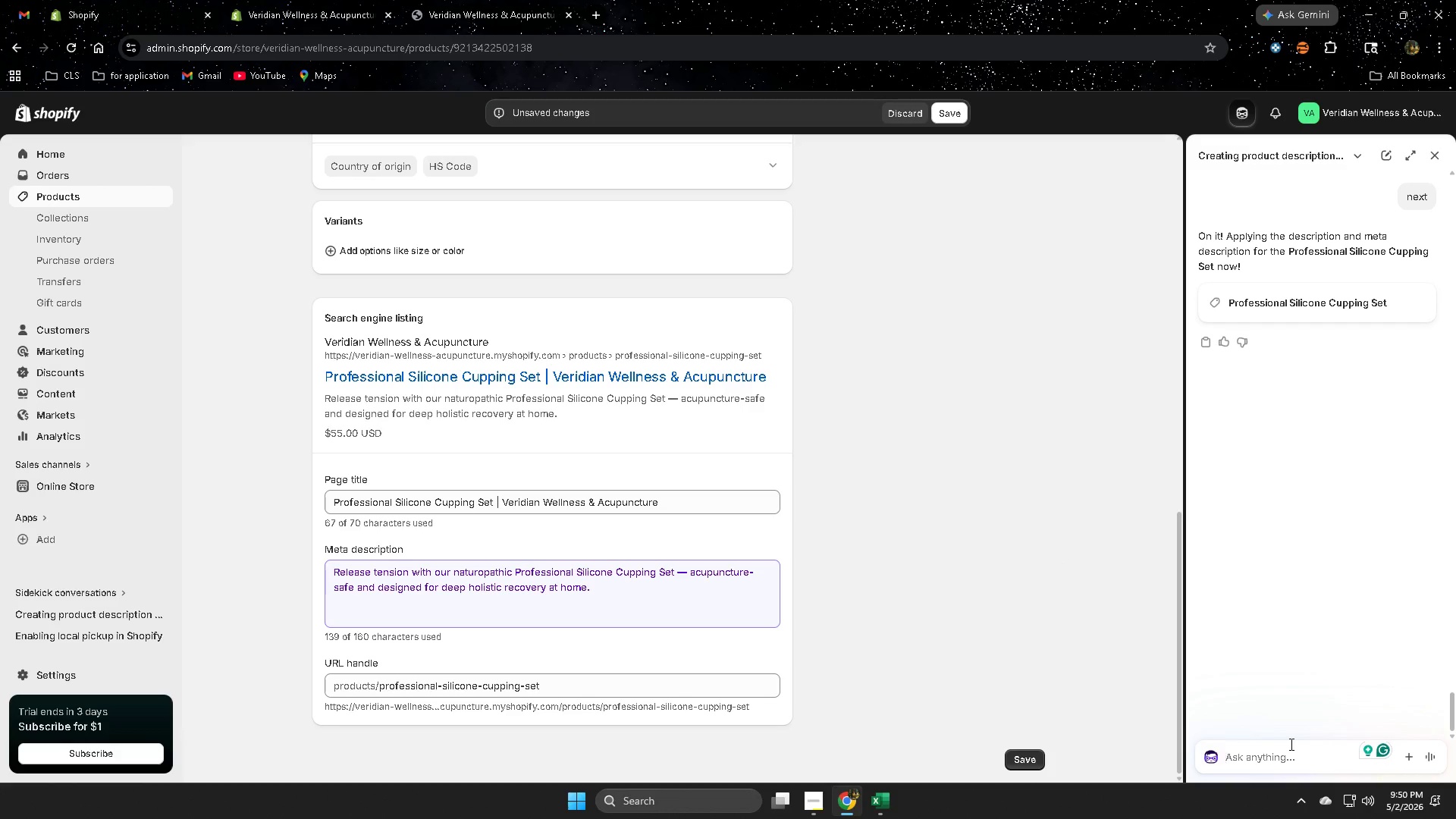 
type(iamge a)
key(Backspace)
key(Backspace)
key(Backspace)
key(Backspace)
key(Backspace)
key(Backspace)
type(mage and atl)
key(Backspace)
key(Backspace)
type(lt text)
 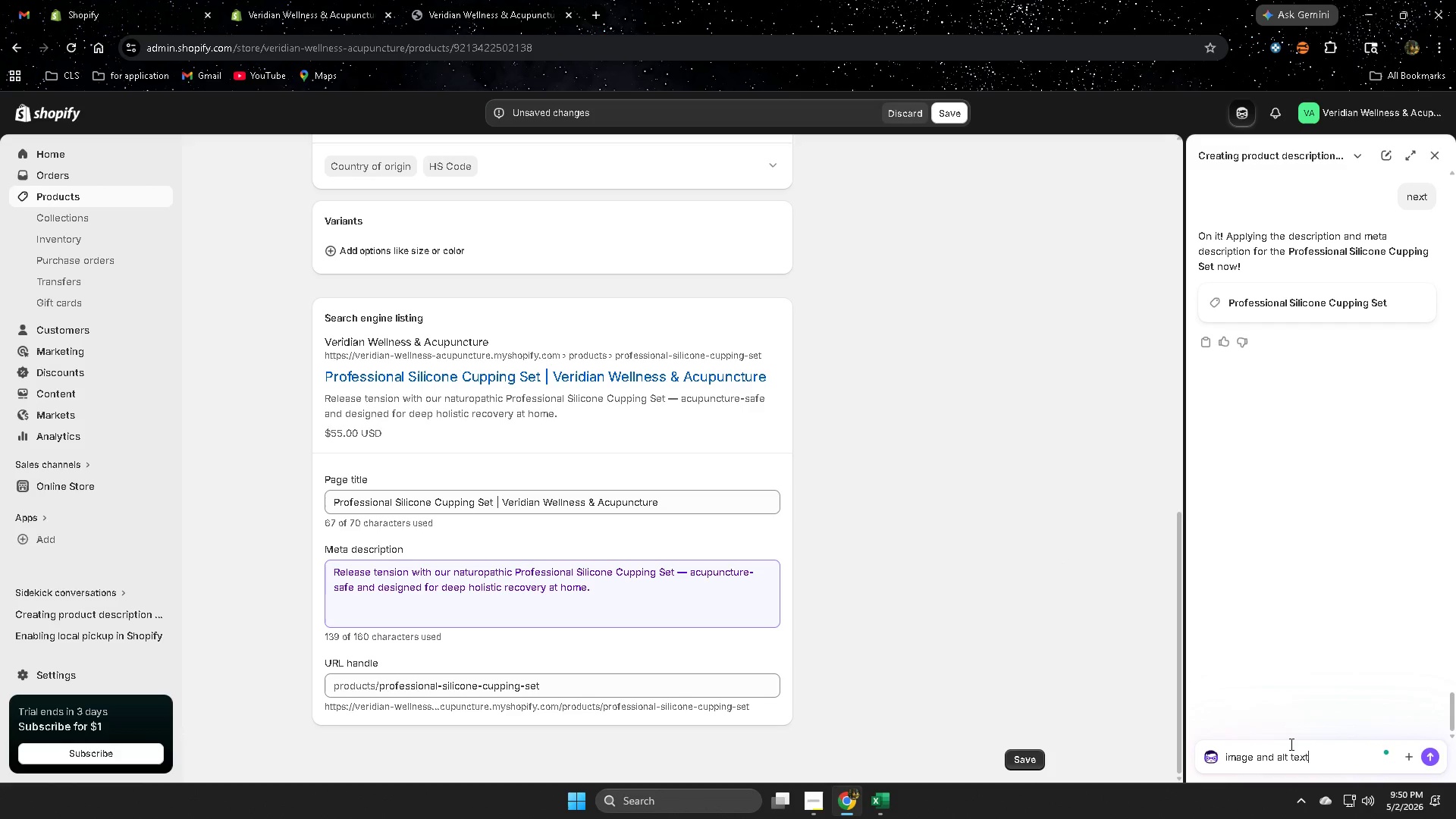 
key(Enter)
 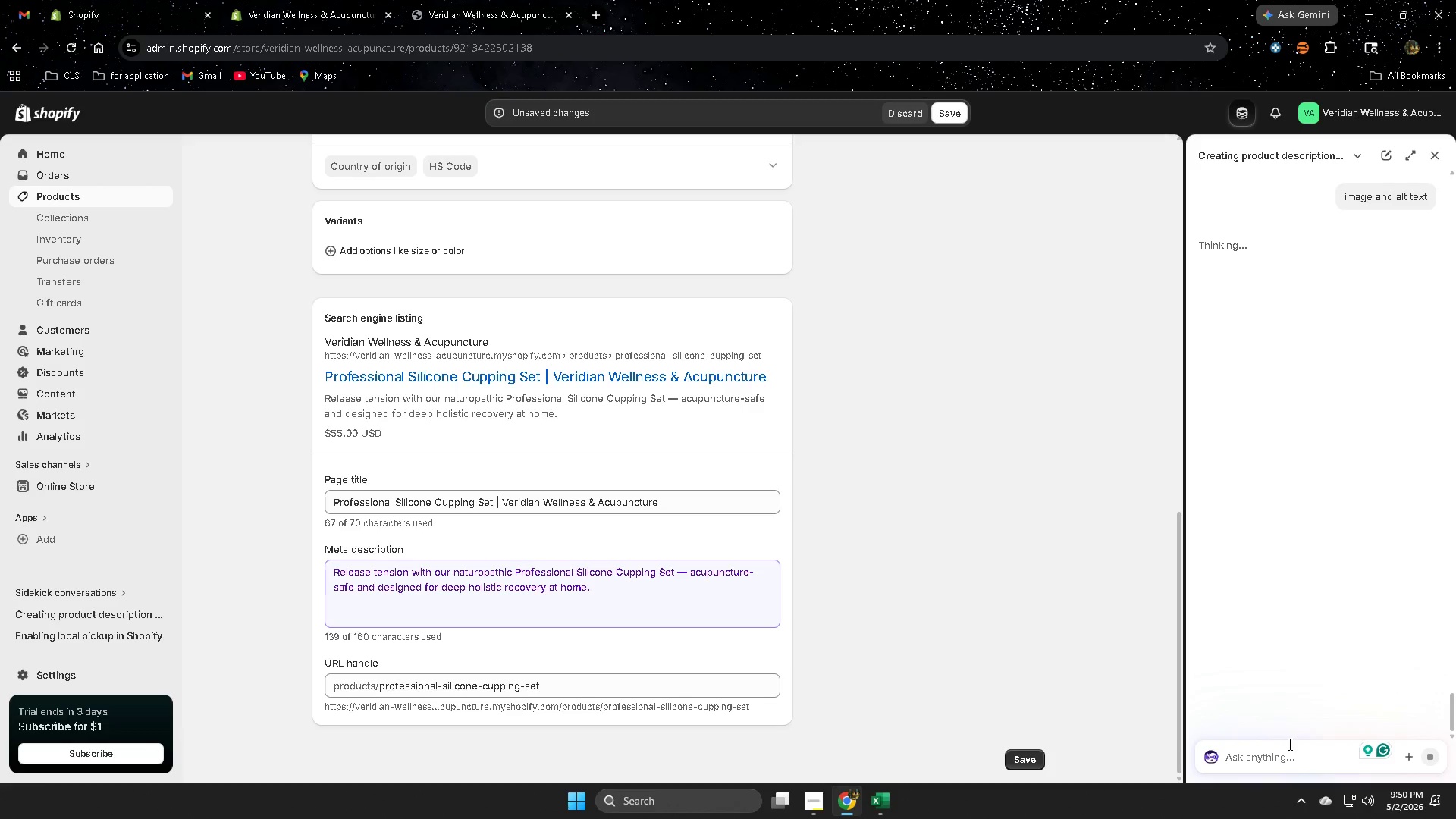 
left_click([609, 591])
 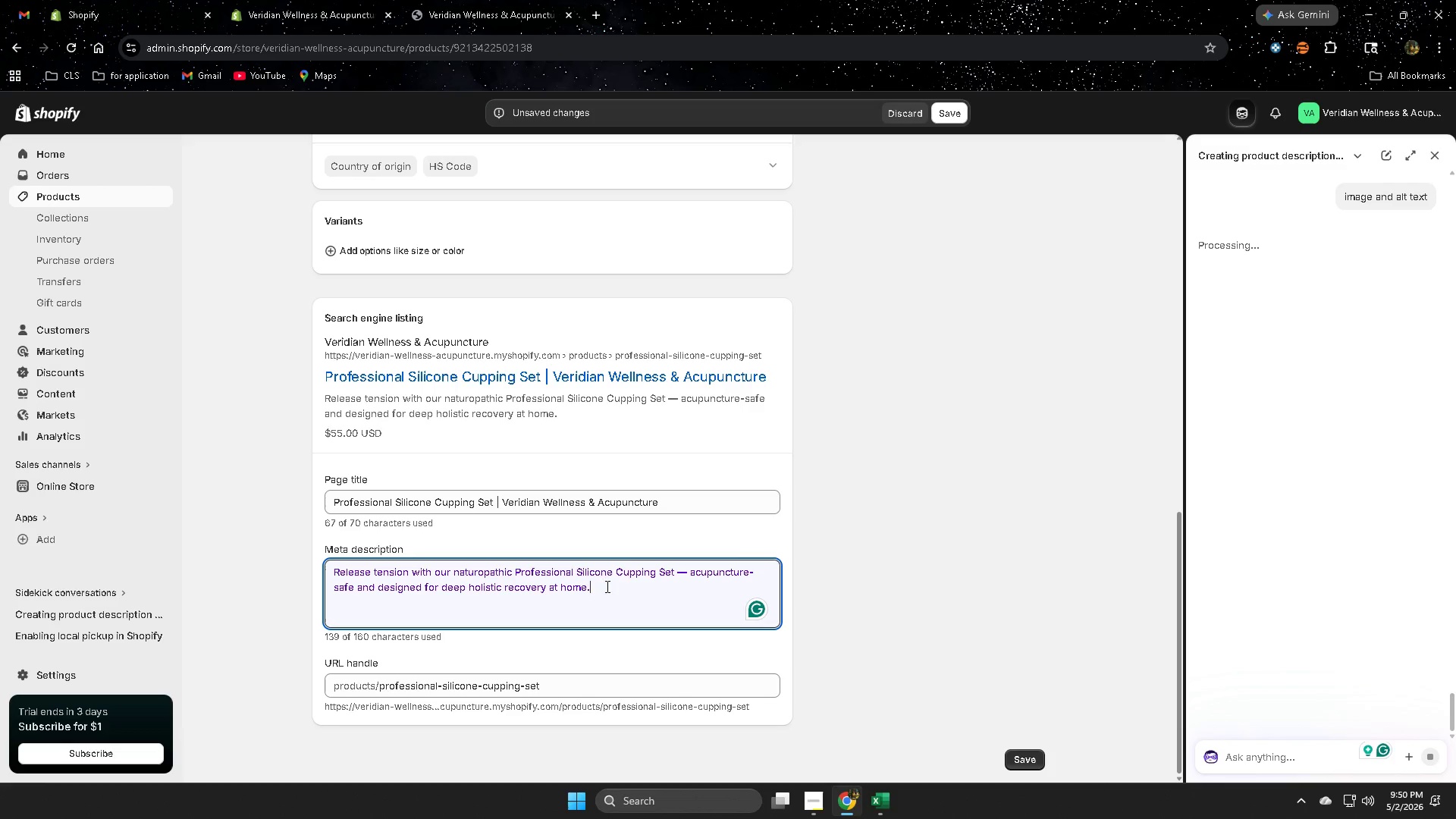 
left_click_drag(start_coordinate=[598, 576], to_coordinate=[611, 582])
 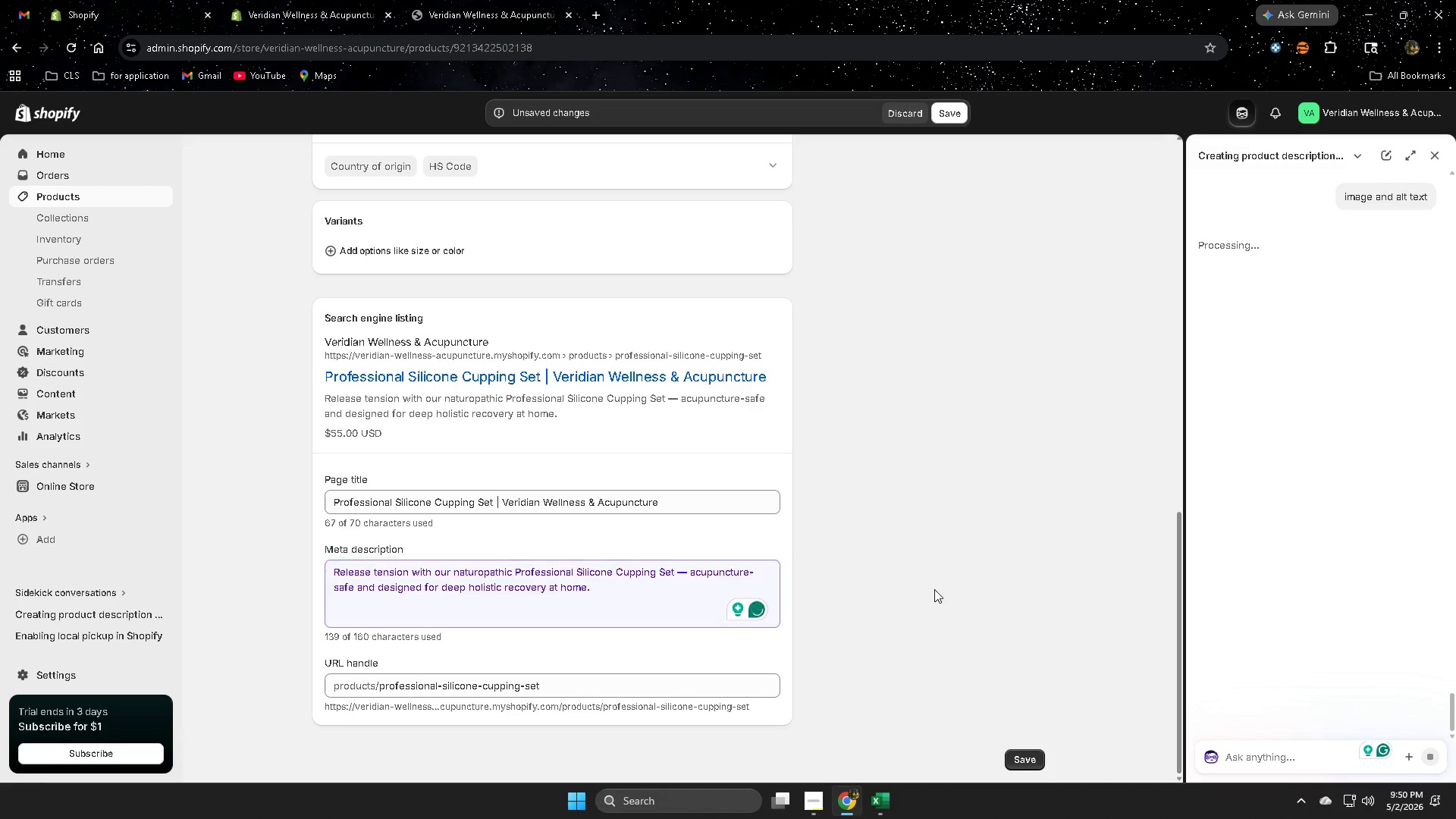 
scroll: coordinate [792, 566], scroll_direction: up, amount: 11.0
 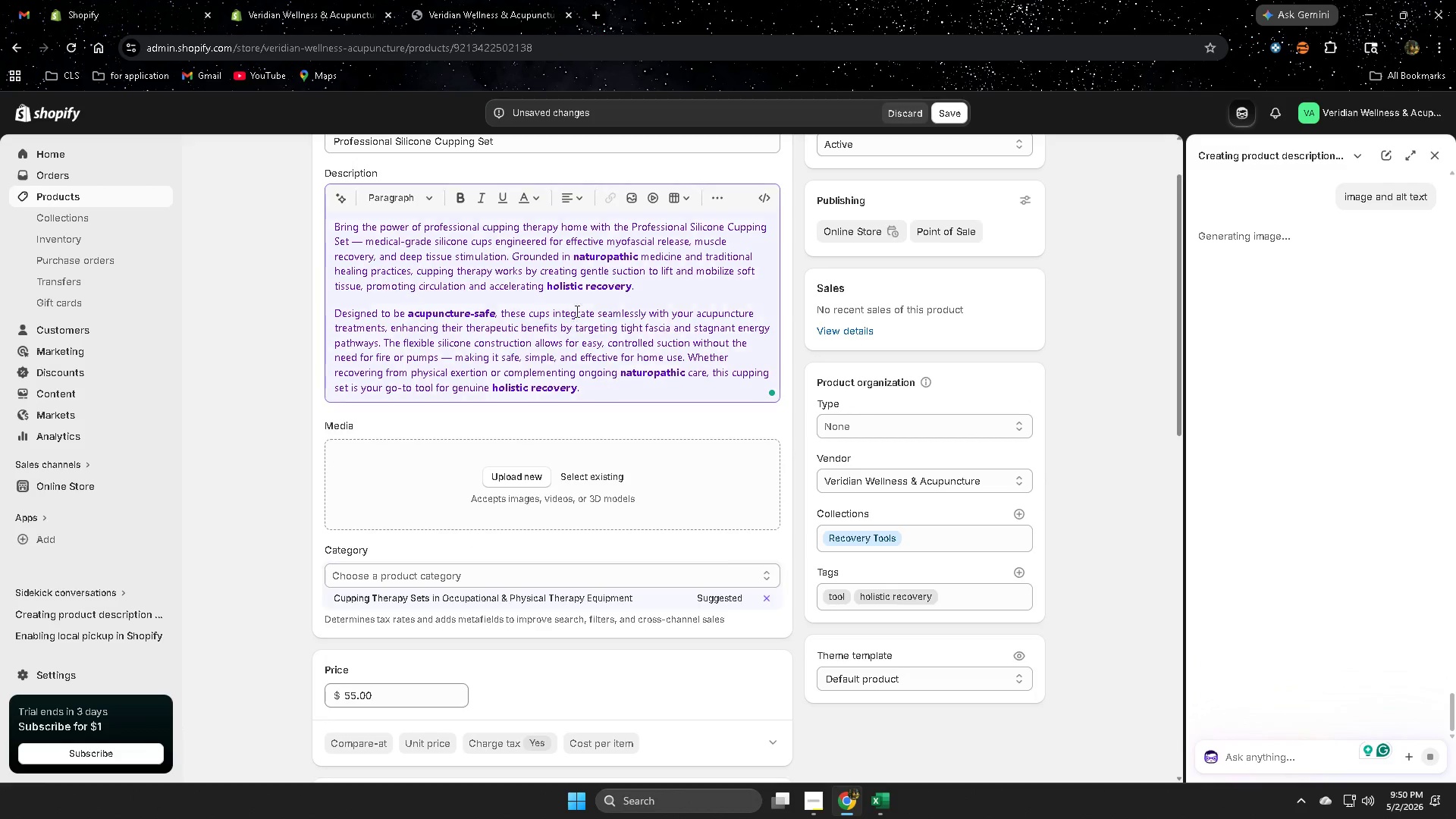 
left_click_drag(start_coordinate=[576, 309], to_coordinate=[617, 347])
 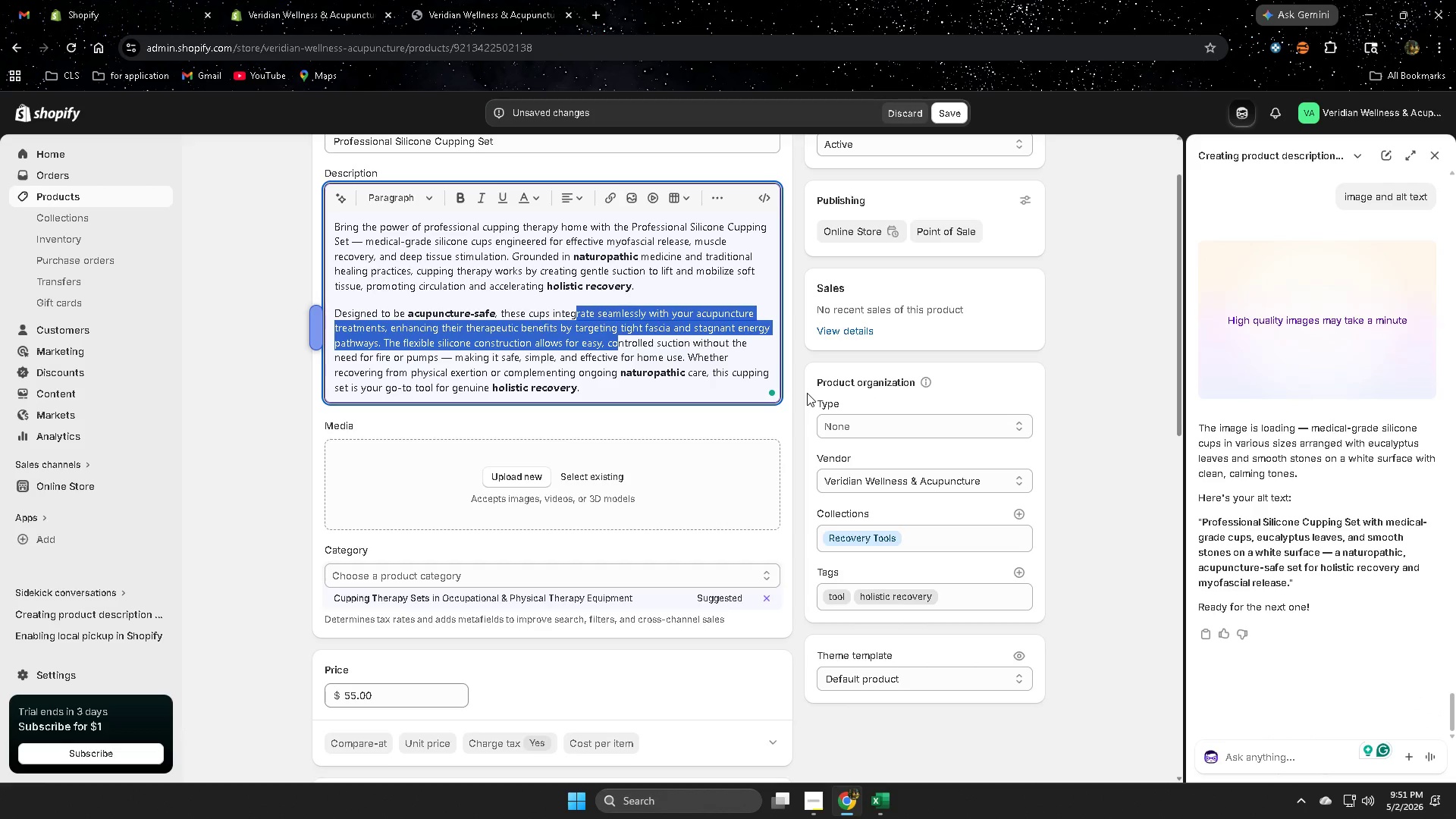 
wait(13.16)
 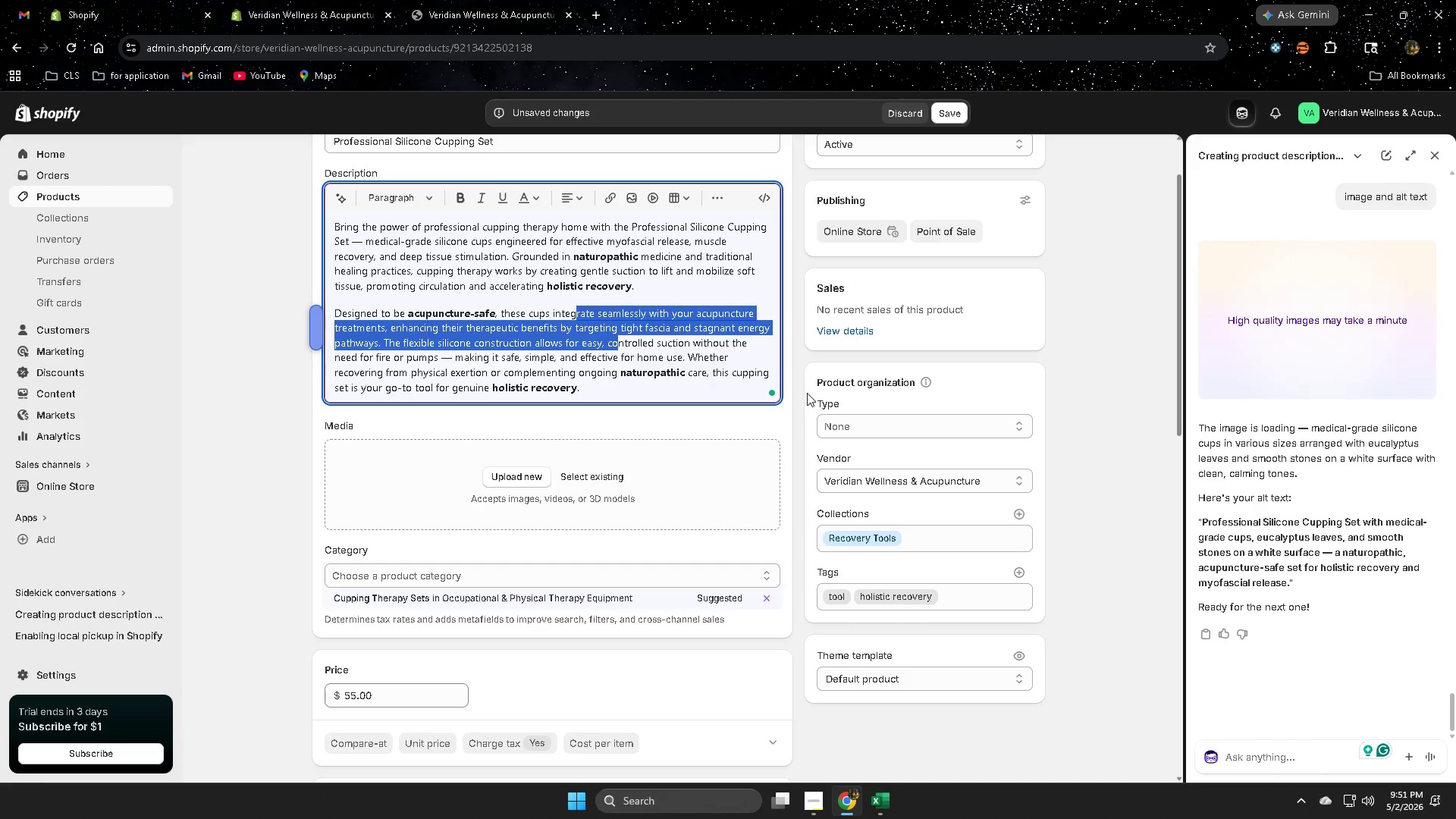 
left_click([281, 442])
 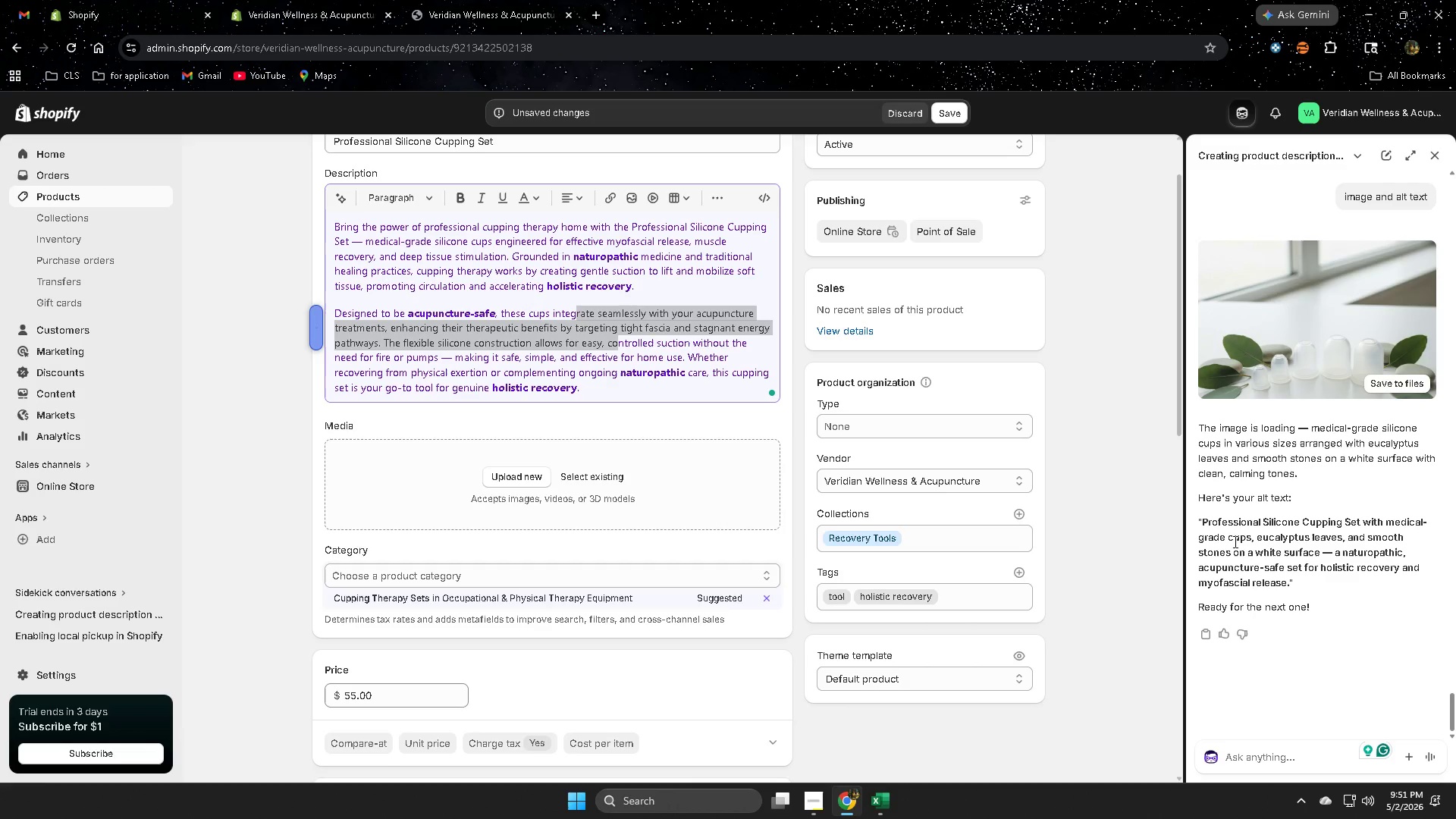 
wait(10.09)
 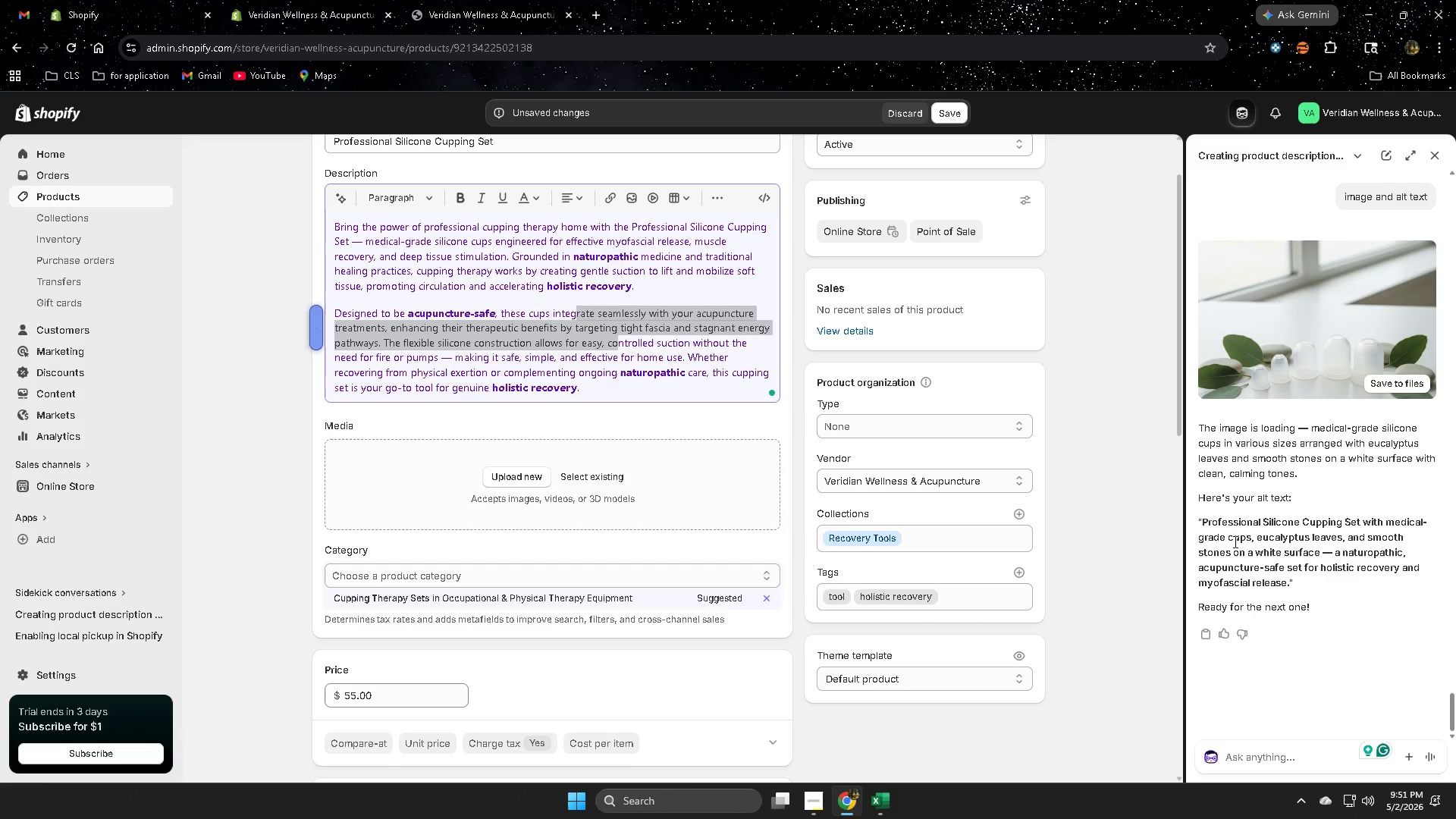 
left_click([1207, 520])
 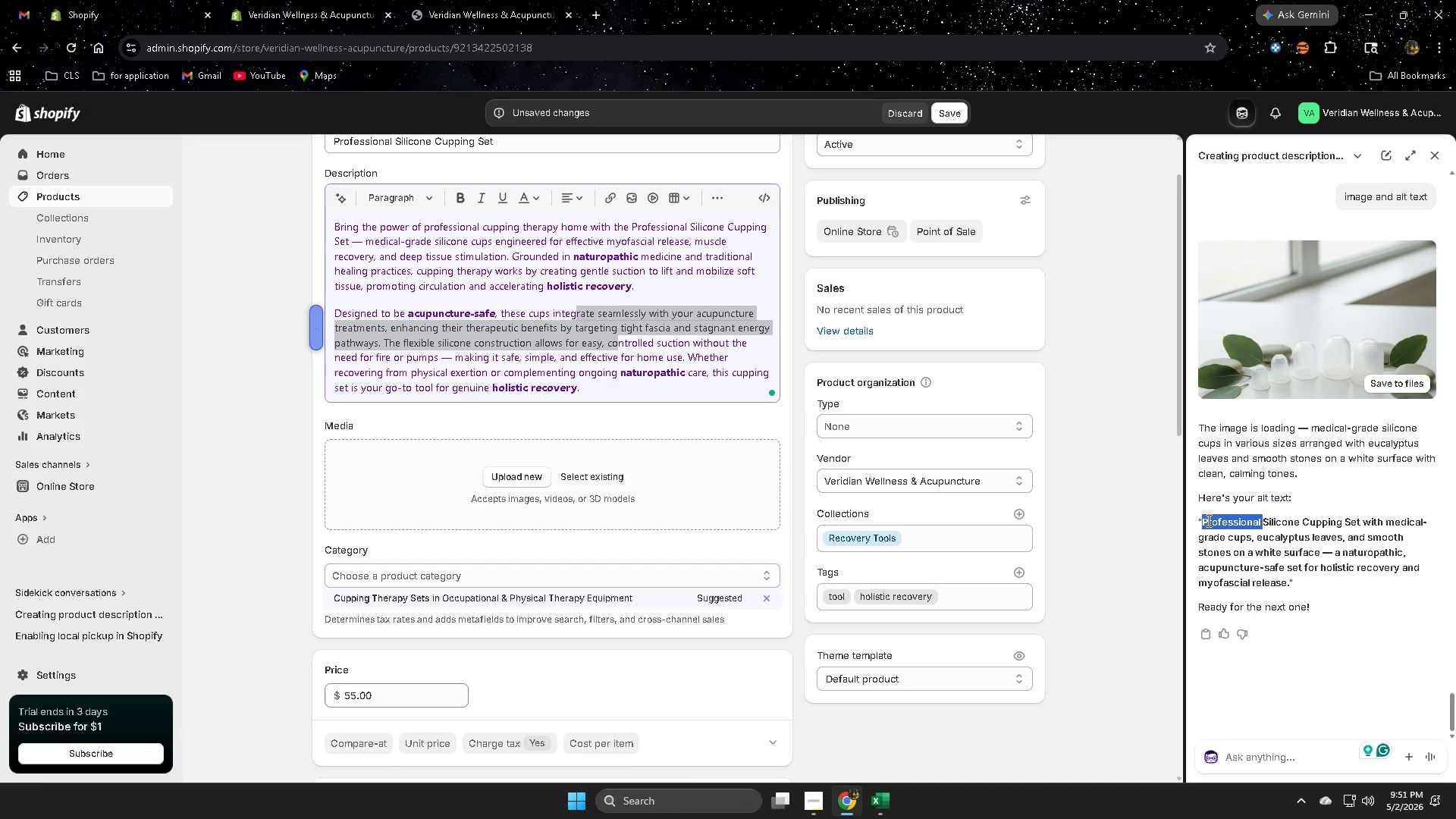 
left_click_drag(start_coordinate=[1207, 520], to_coordinate=[1265, 576])
 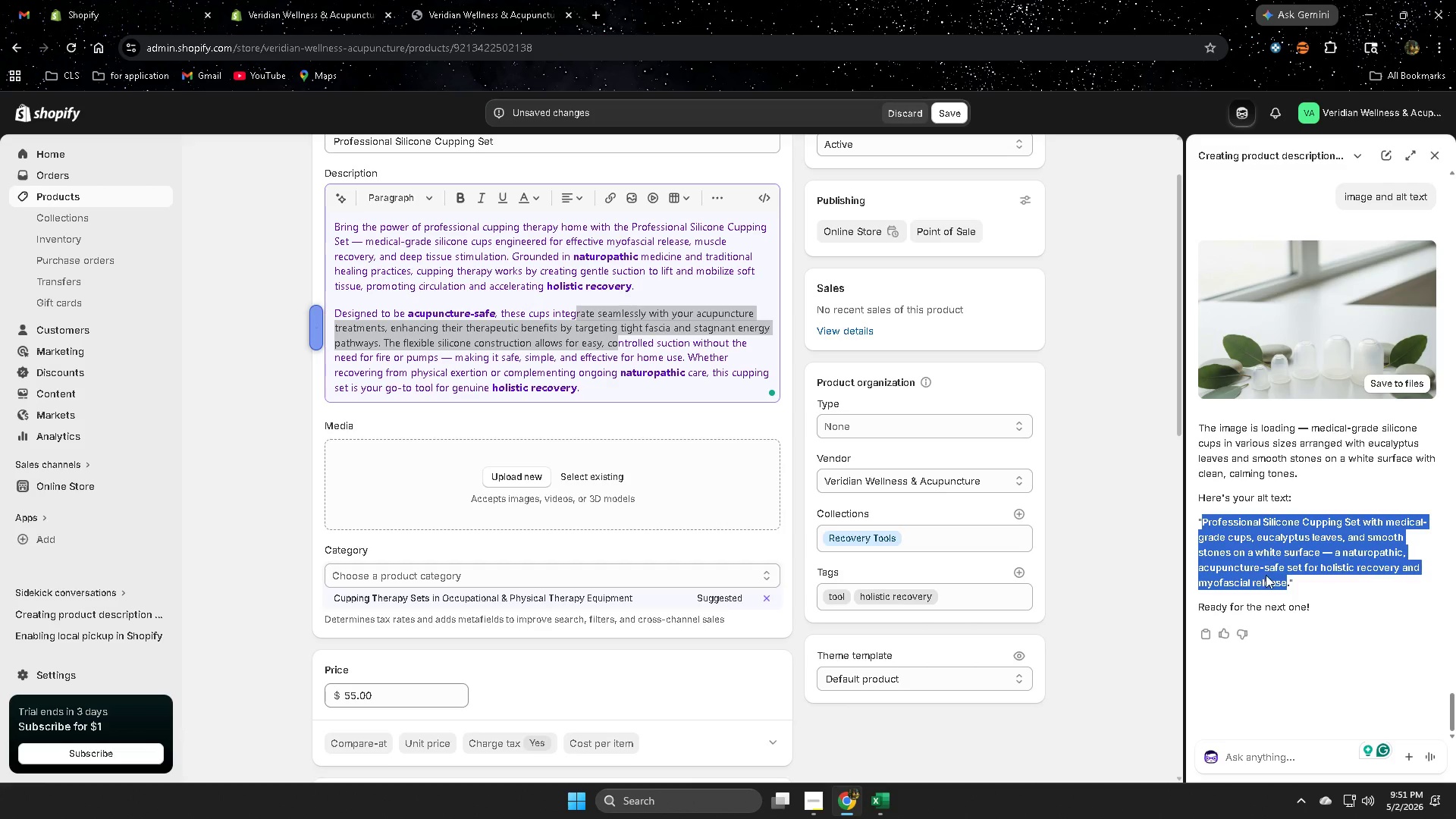 
key(Control+C)
 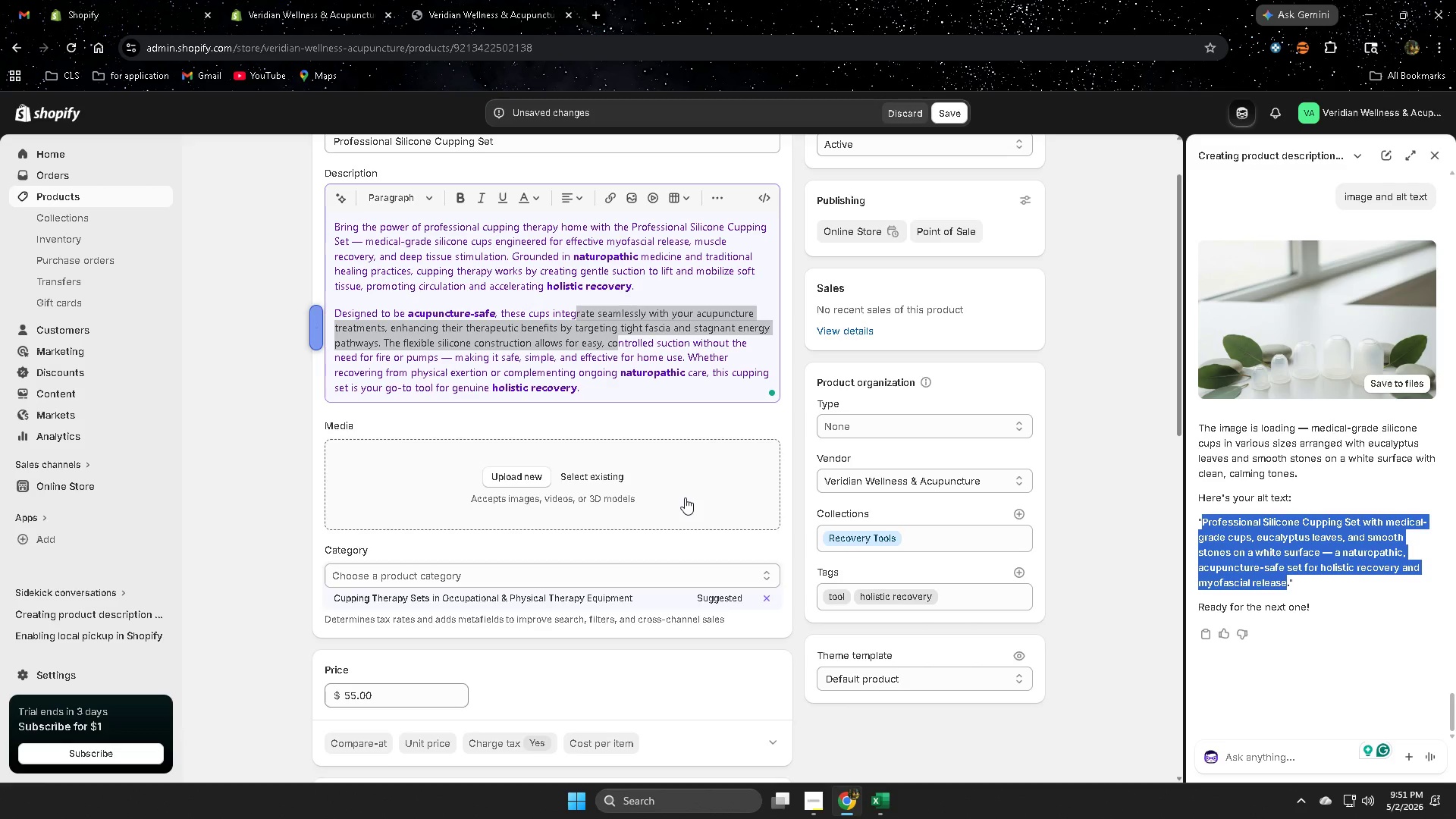 
wait(16.06)
 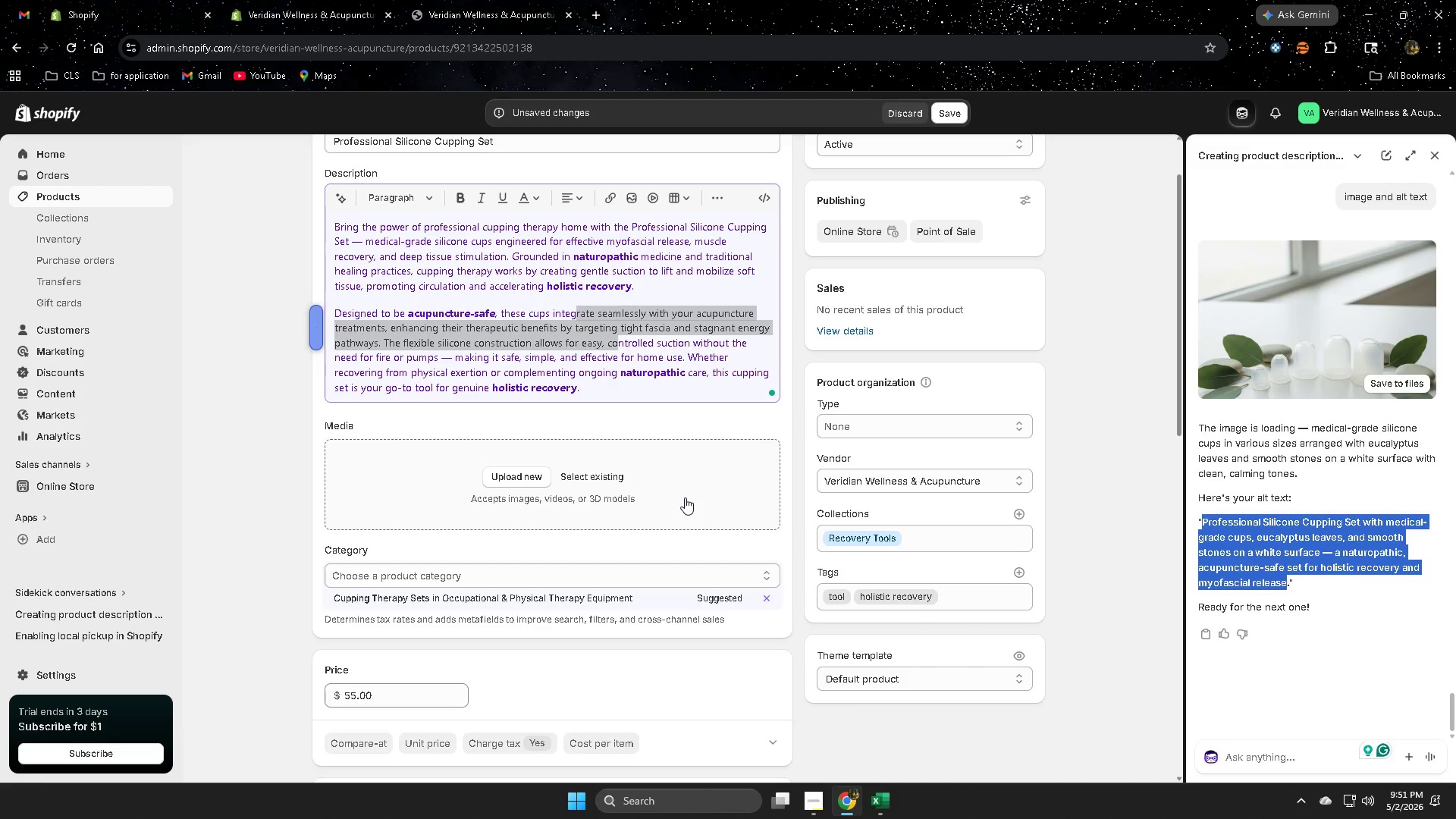 
left_click([579, 473])
 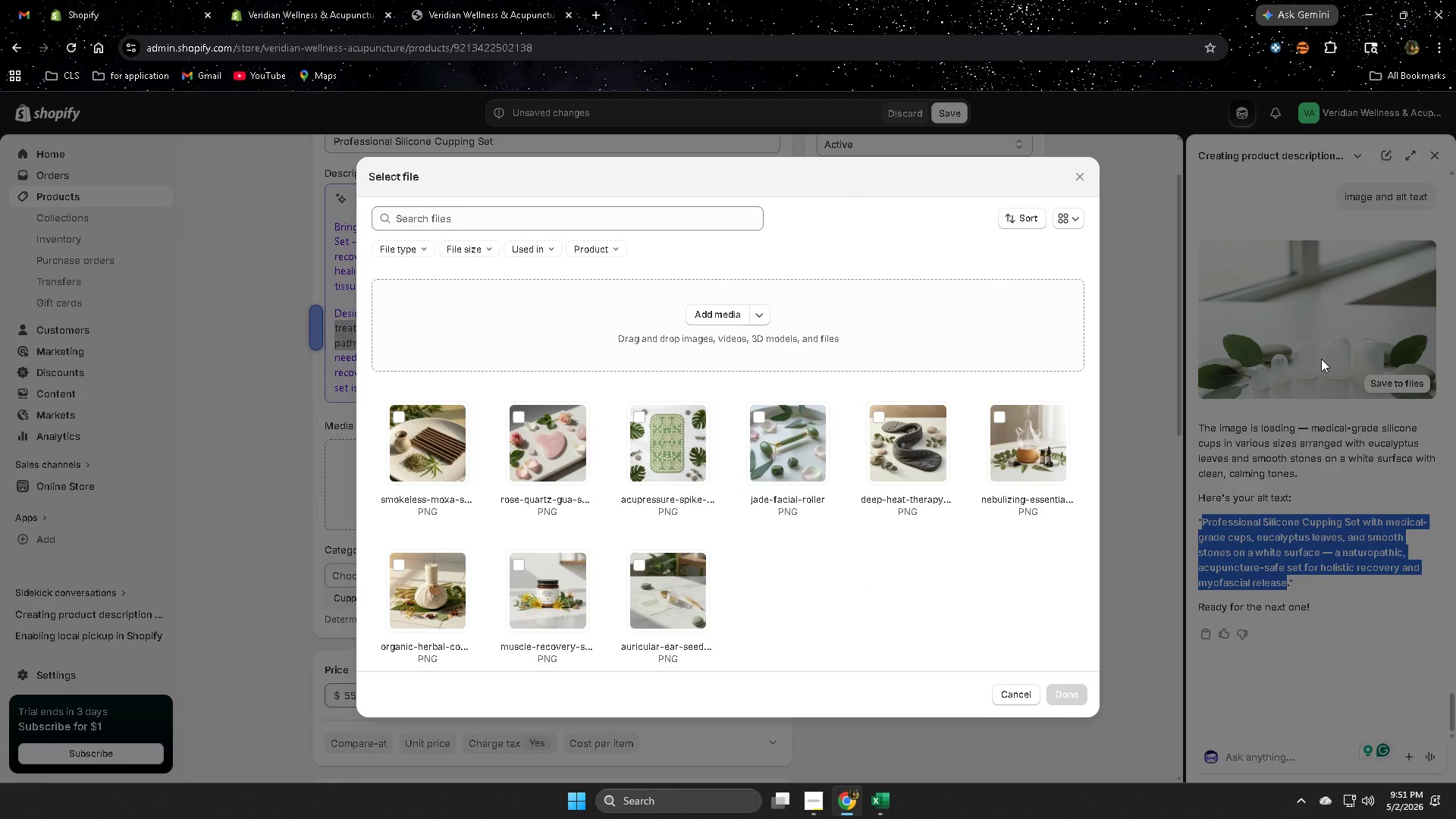 
left_click([1345, 344])
 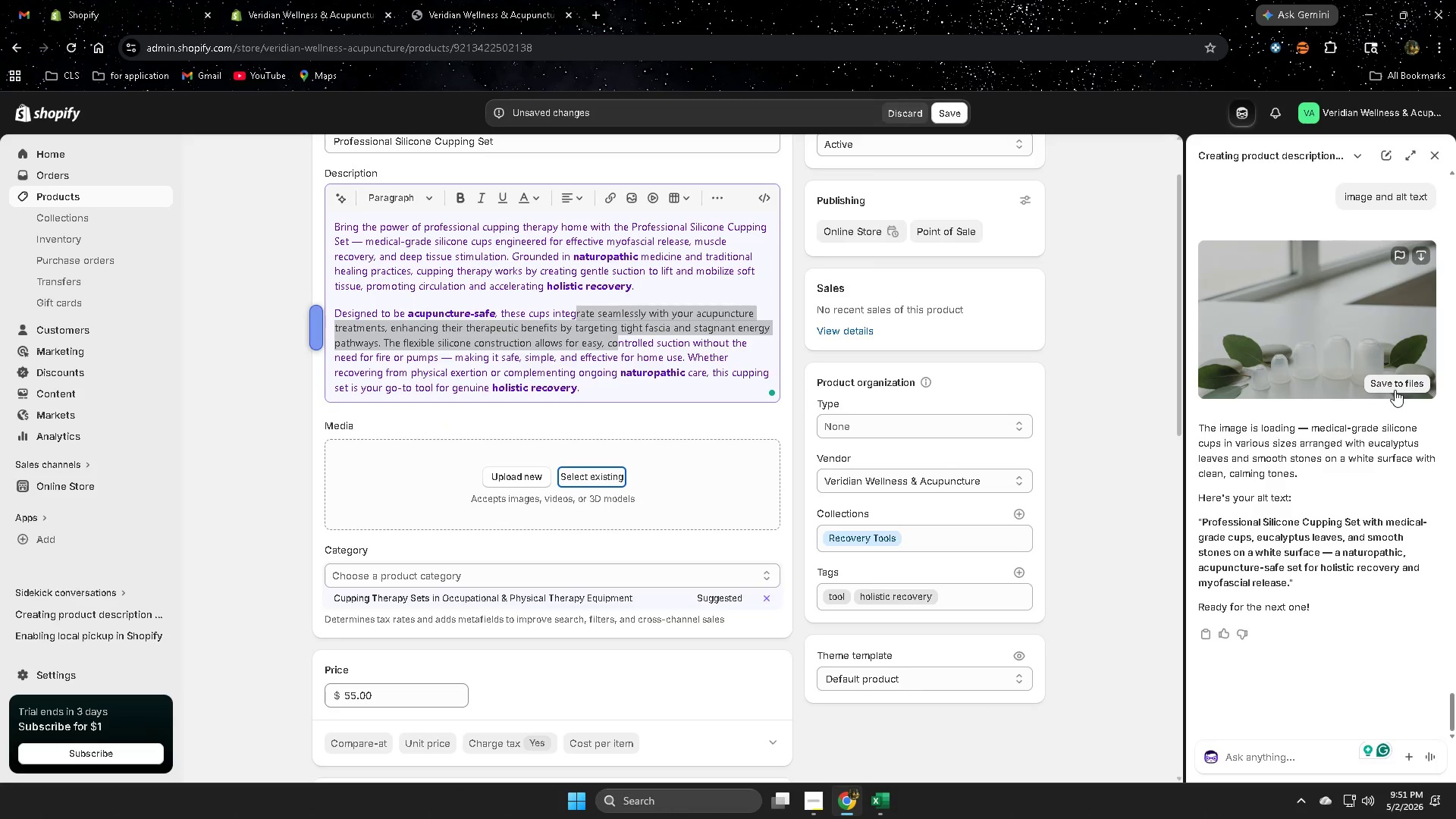 
left_click([1395, 386])
 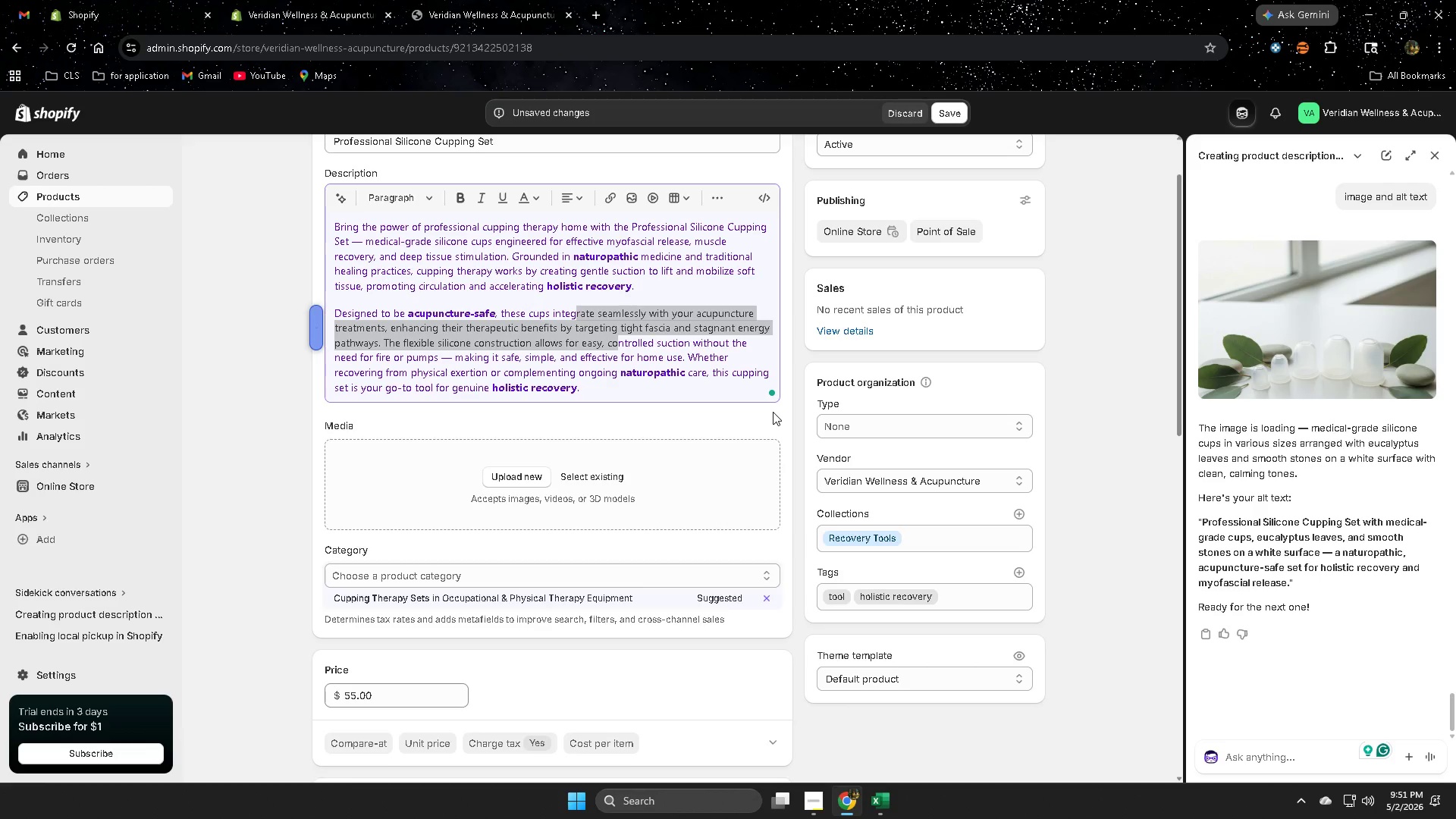 
wait(17.53)
 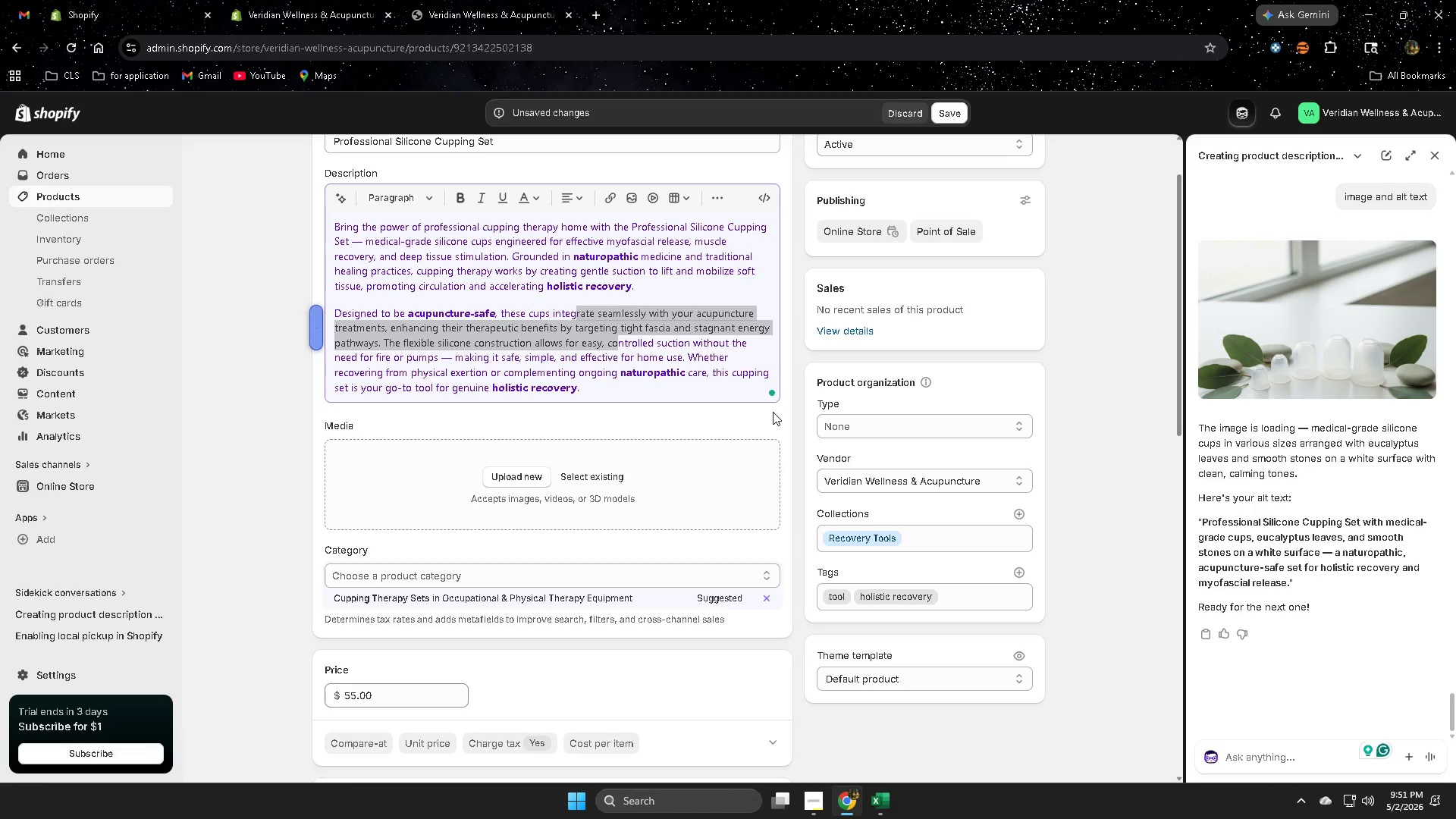 
left_click([595, 476])
 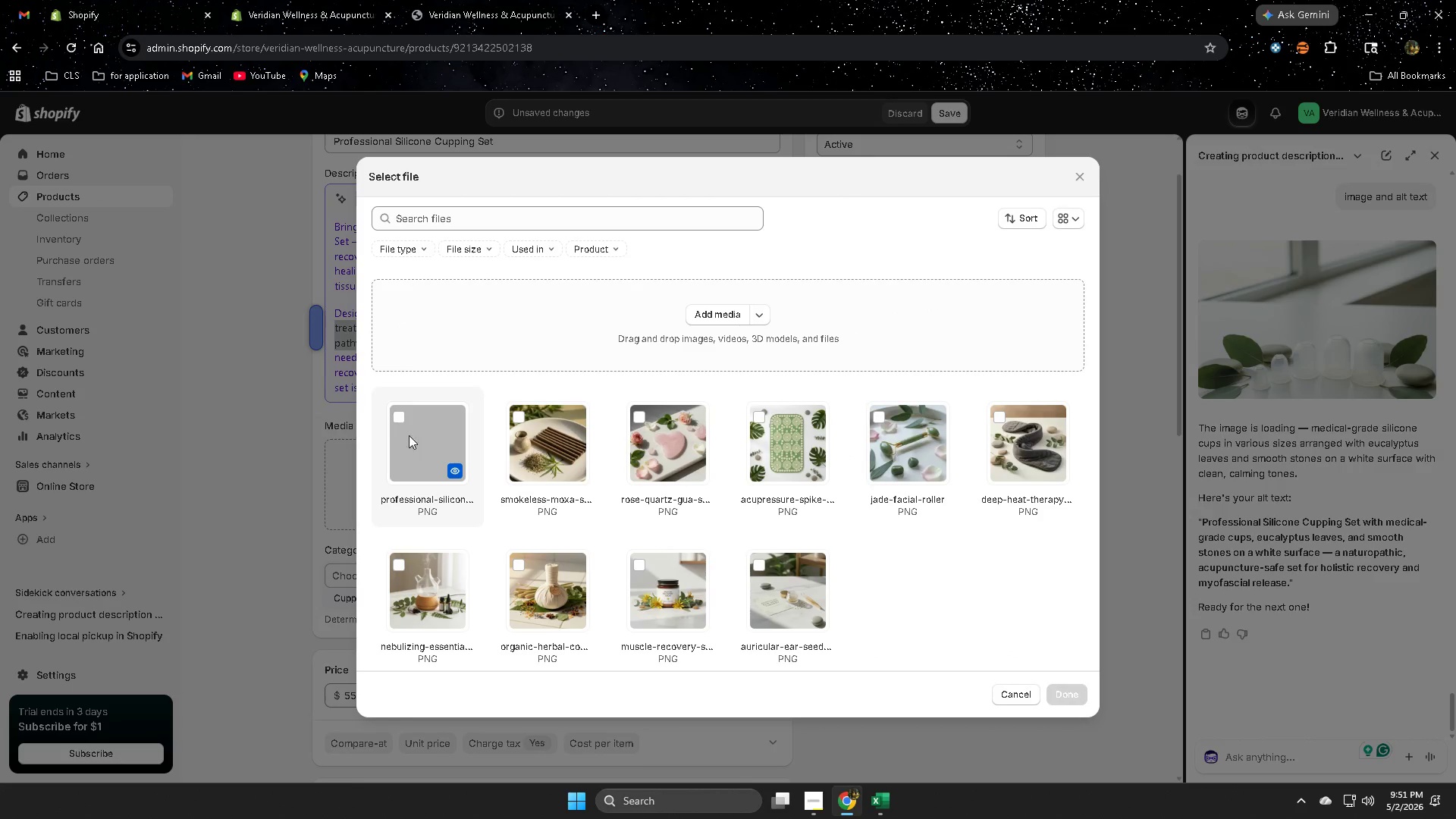 
left_click([397, 418])
 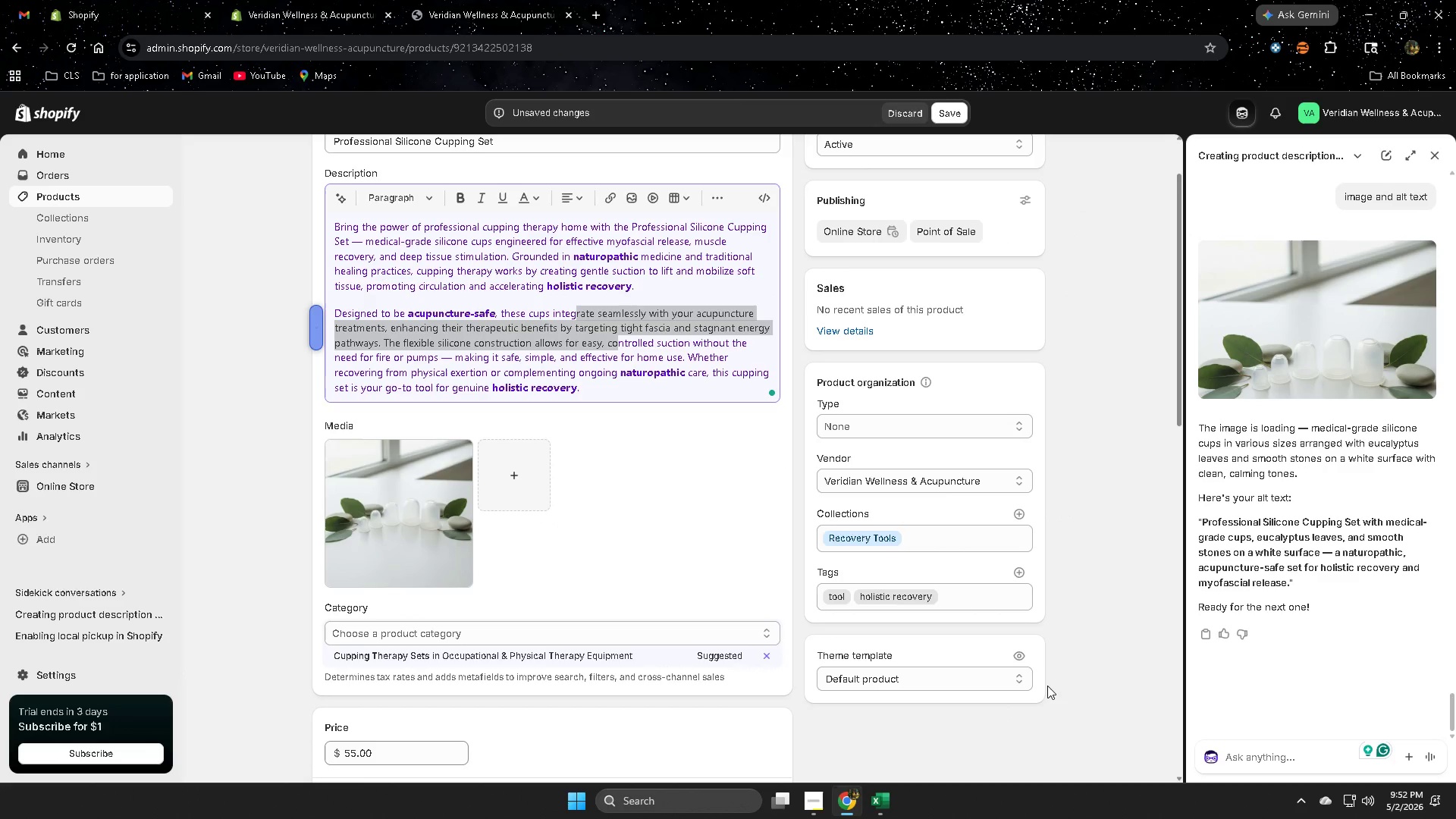 
wait(12.31)
 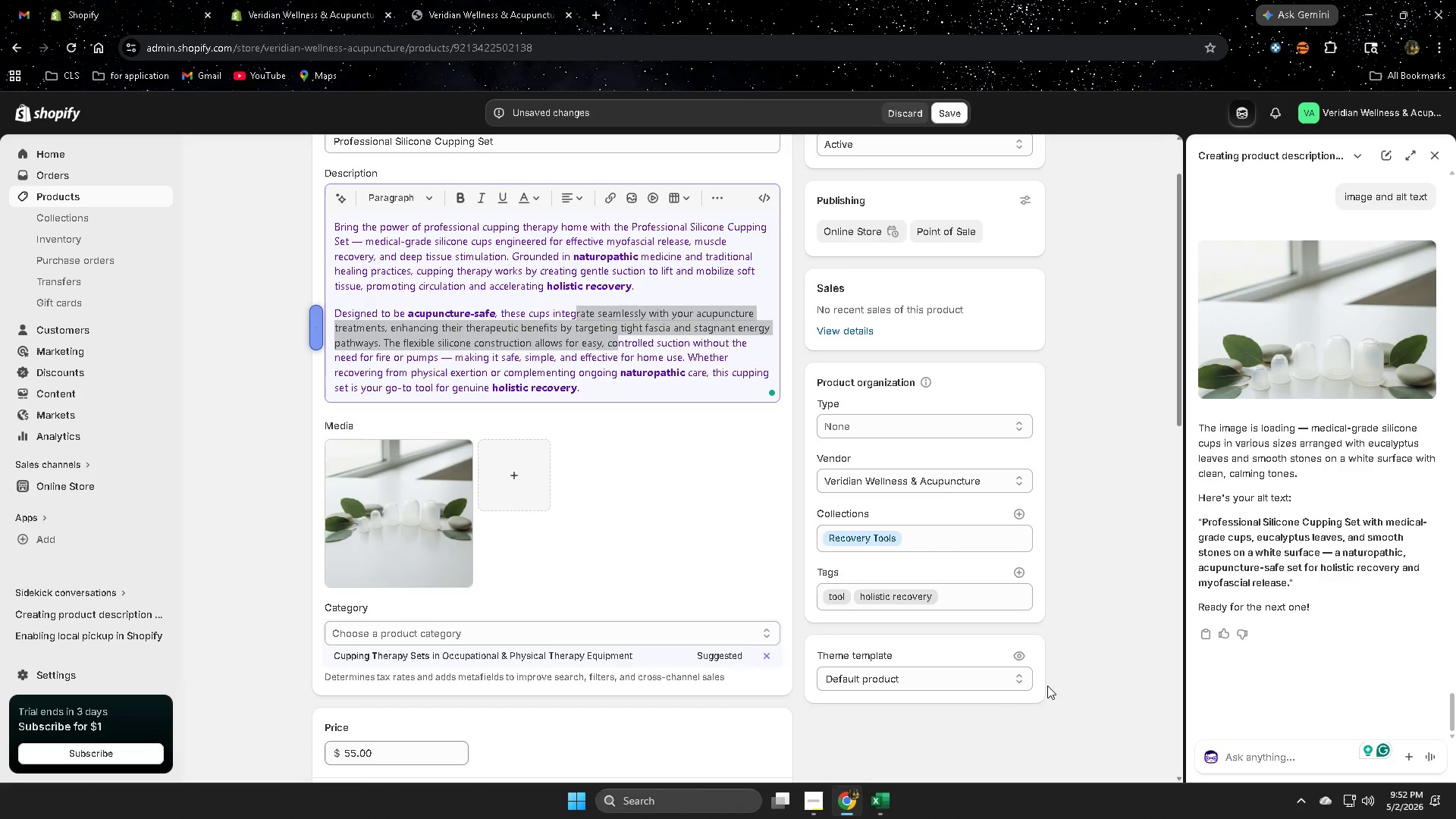 
left_click([439, 510])
 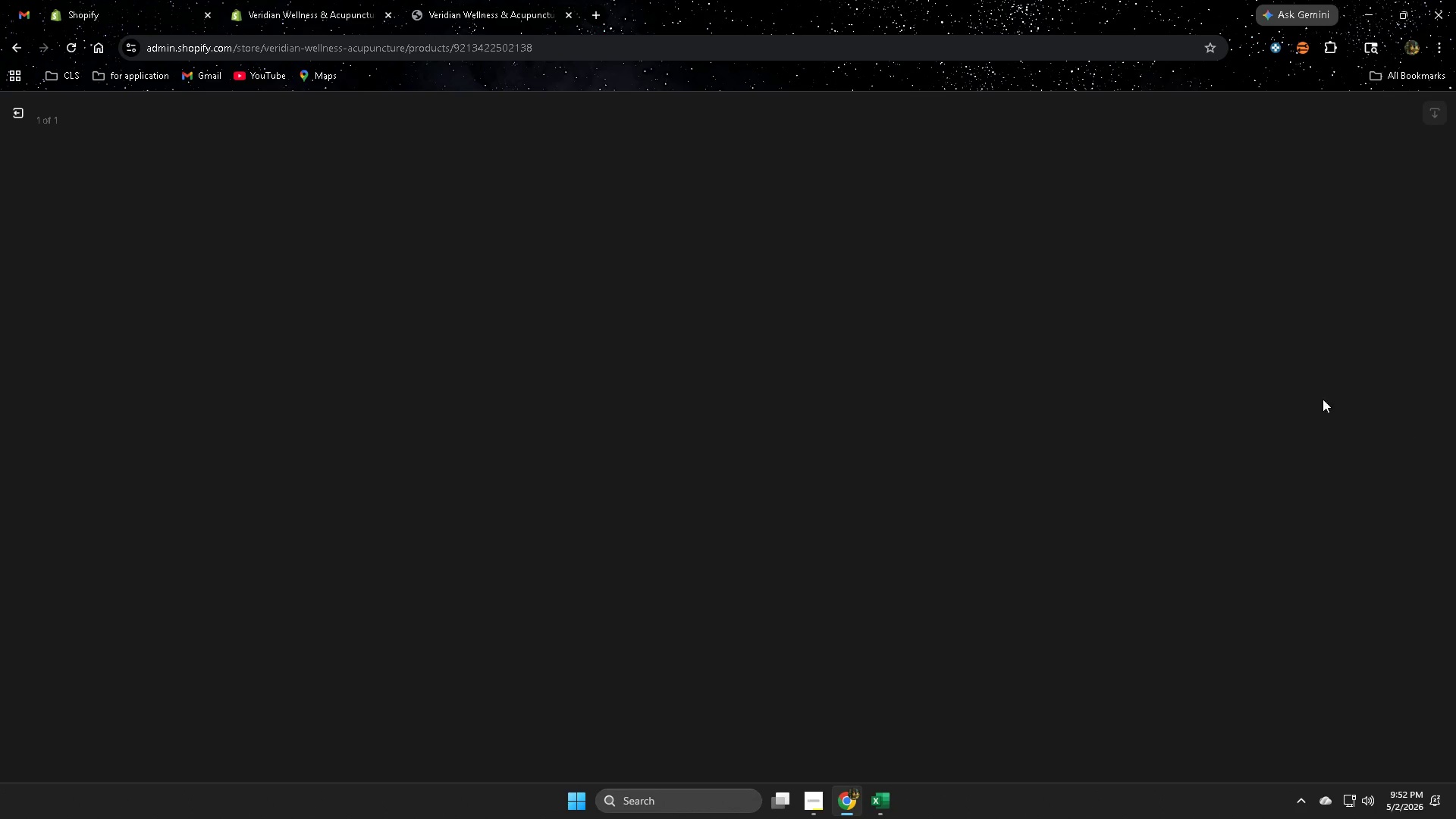 
mouse_move([1269, 368])
 